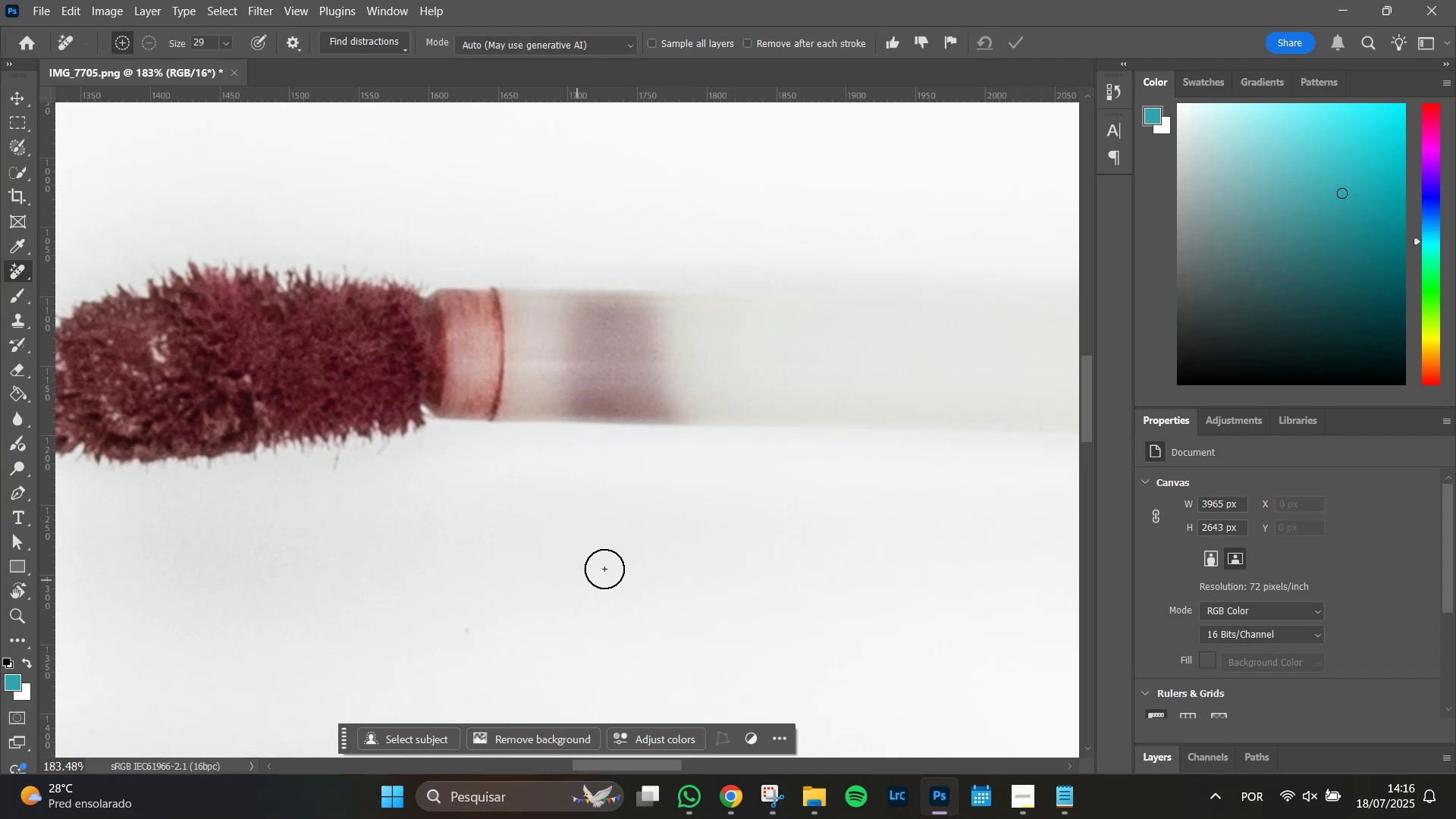 
hold_key(key=AltLeft, duration=0.66)
scroll: coordinate [651, 554], scroll_direction: down, amount: 9.0
 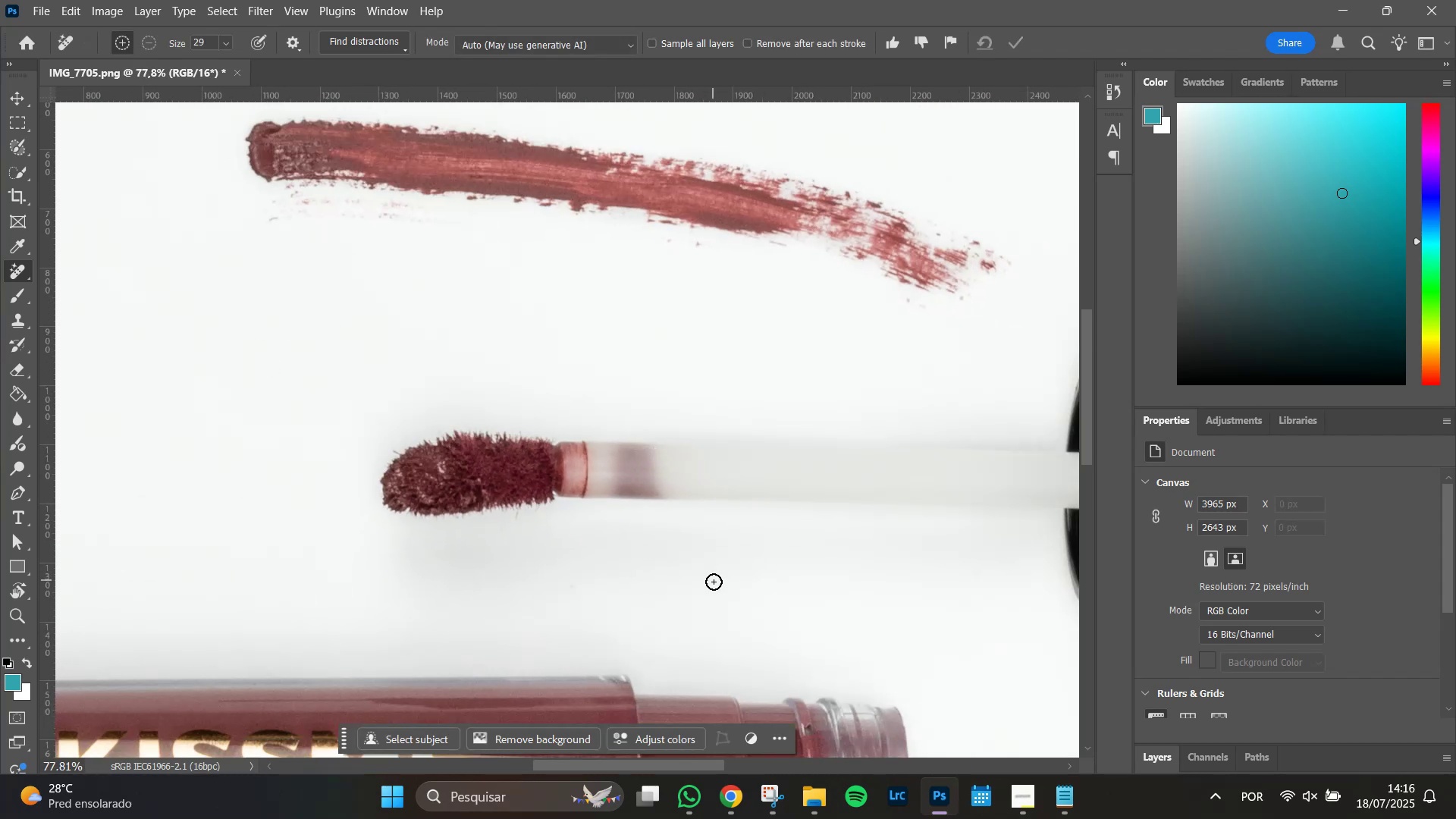 
hold_key(key=AltLeft, duration=0.52)
scroll: coordinate [712, 579], scroll_direction: down, amount: 8.0
 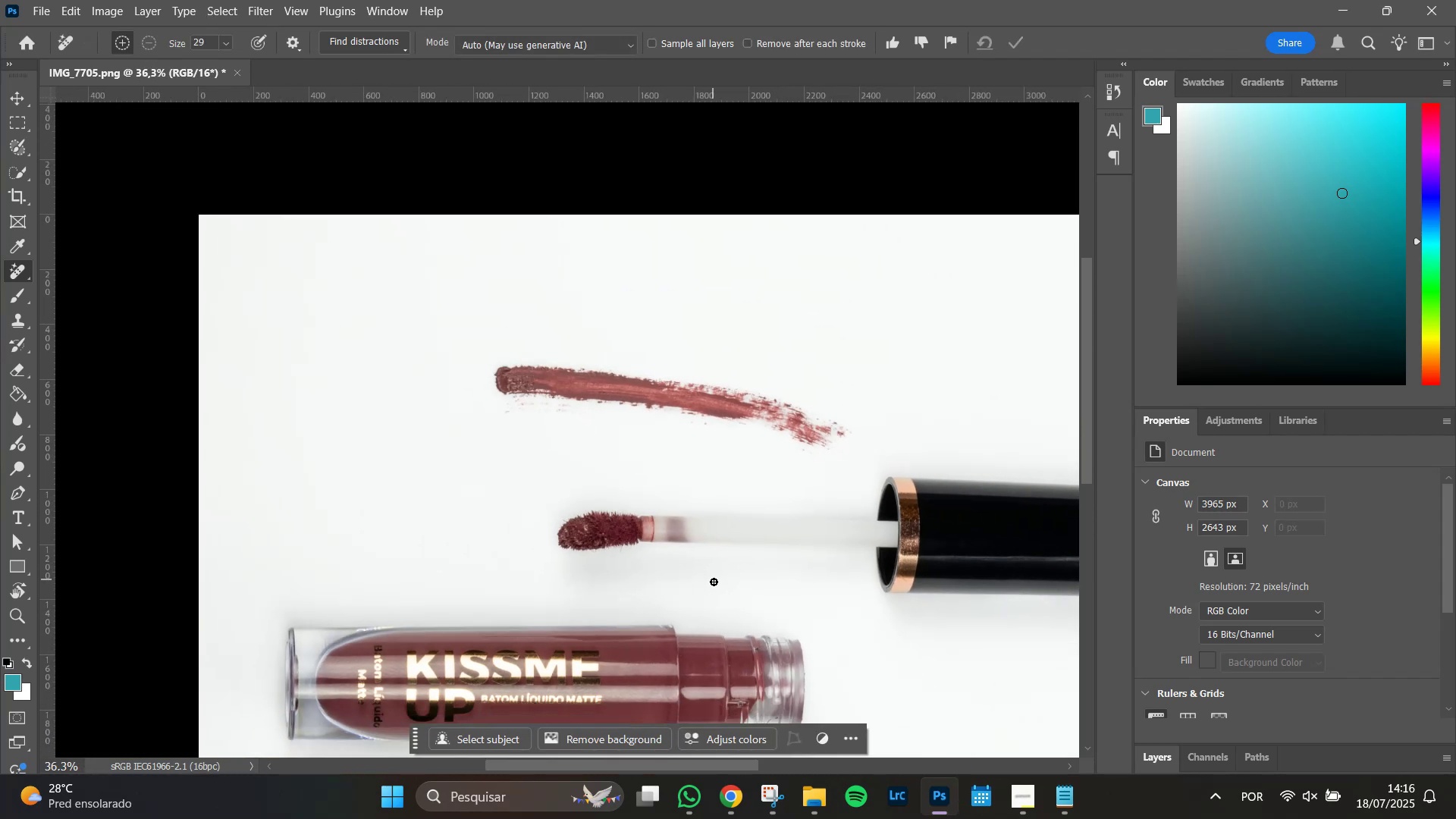 
hold_key(key=Space, duration=1.51)
 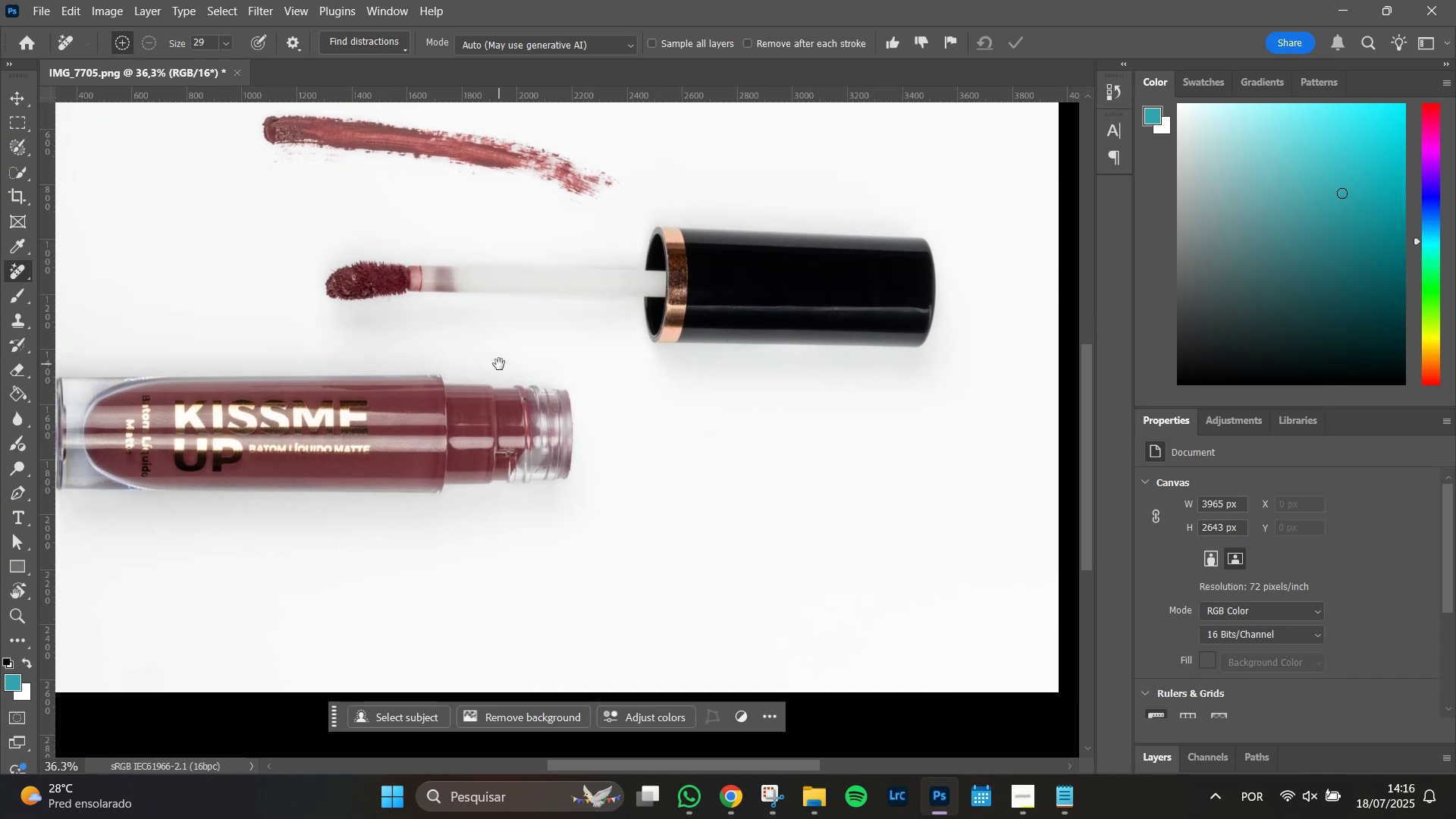 
hold_key(key=Space, duration=1.51)
 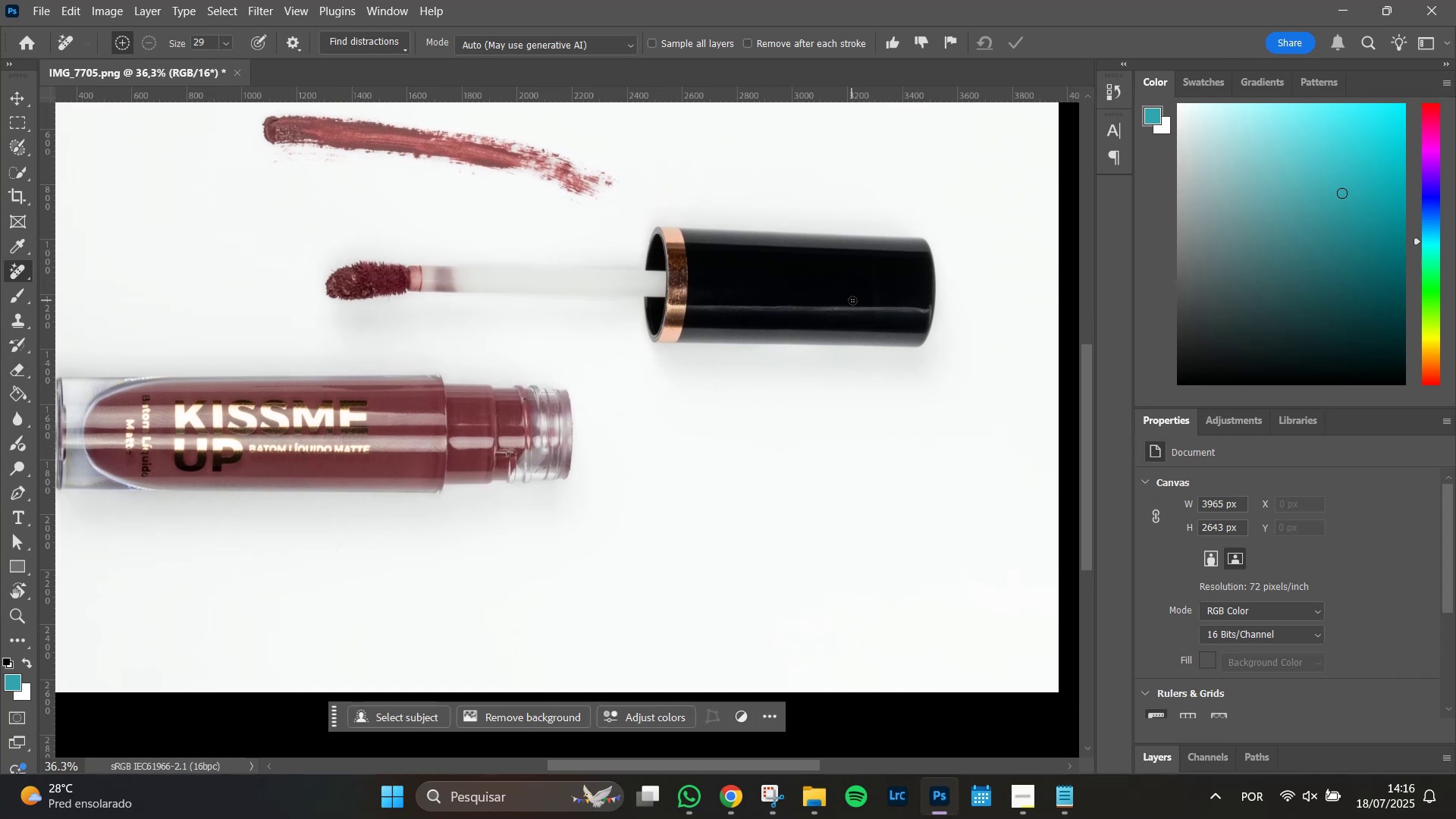 
hold_key(key=Space, duration=0.43)
 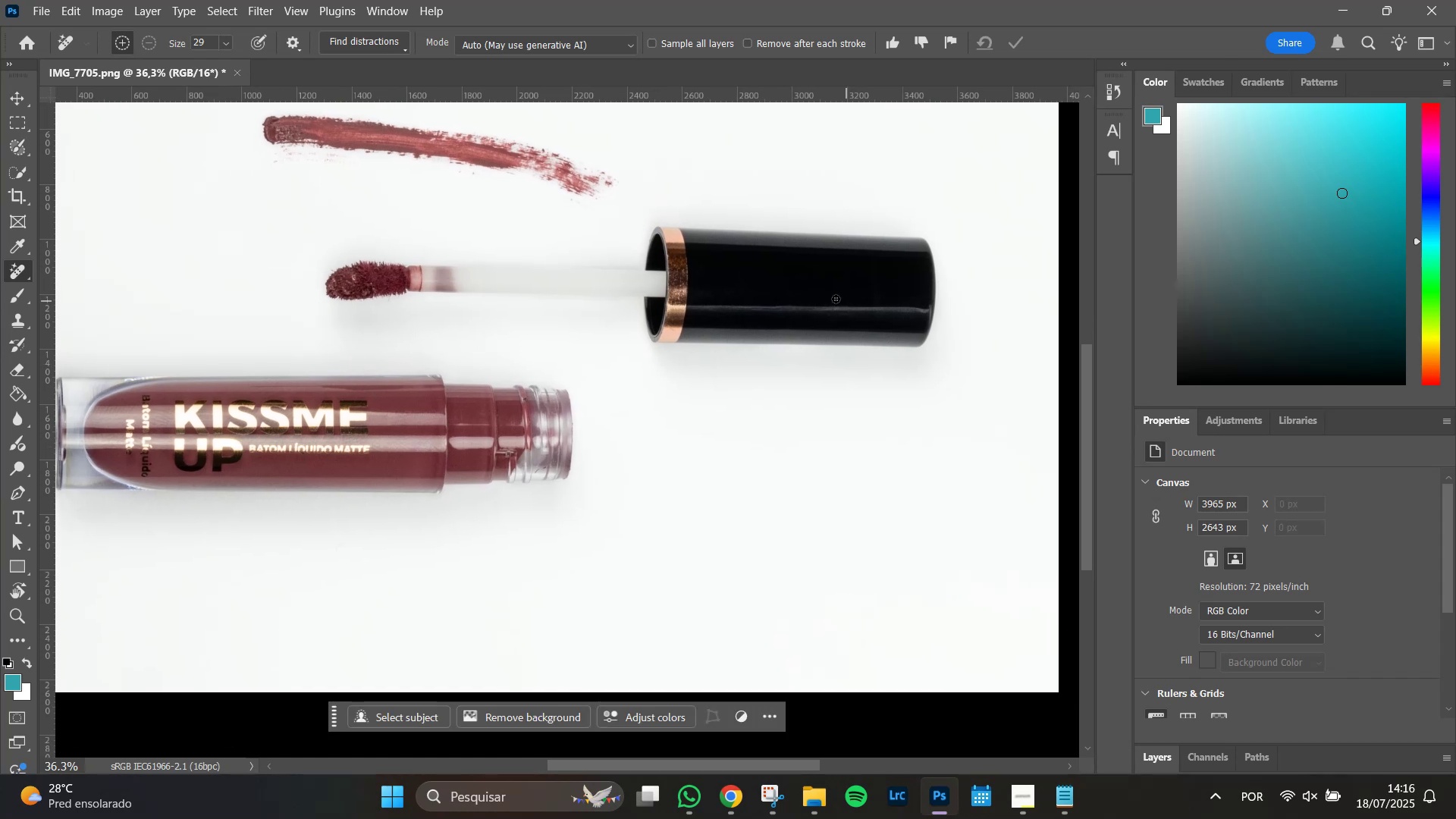 
hold_key(key=AltLeft, duration=1.51)
scroll: coordinate [794, 299], scroll_direction: up, amount: 17.0
 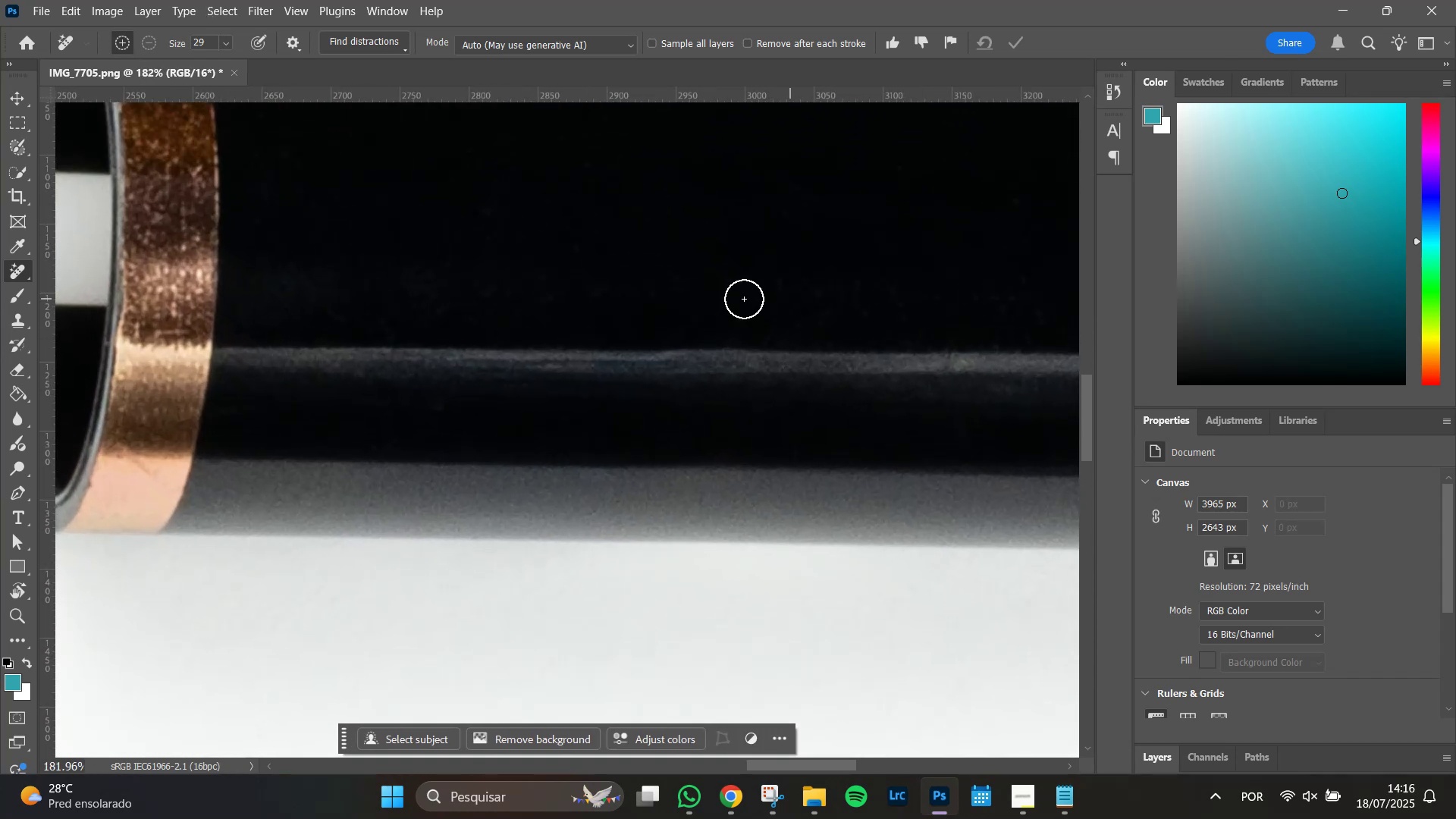 
hold_key(key=AltLeft, duration=0.54)
scroll: coordinate [422, 305], scroll_direction: up, amount: 1.0
 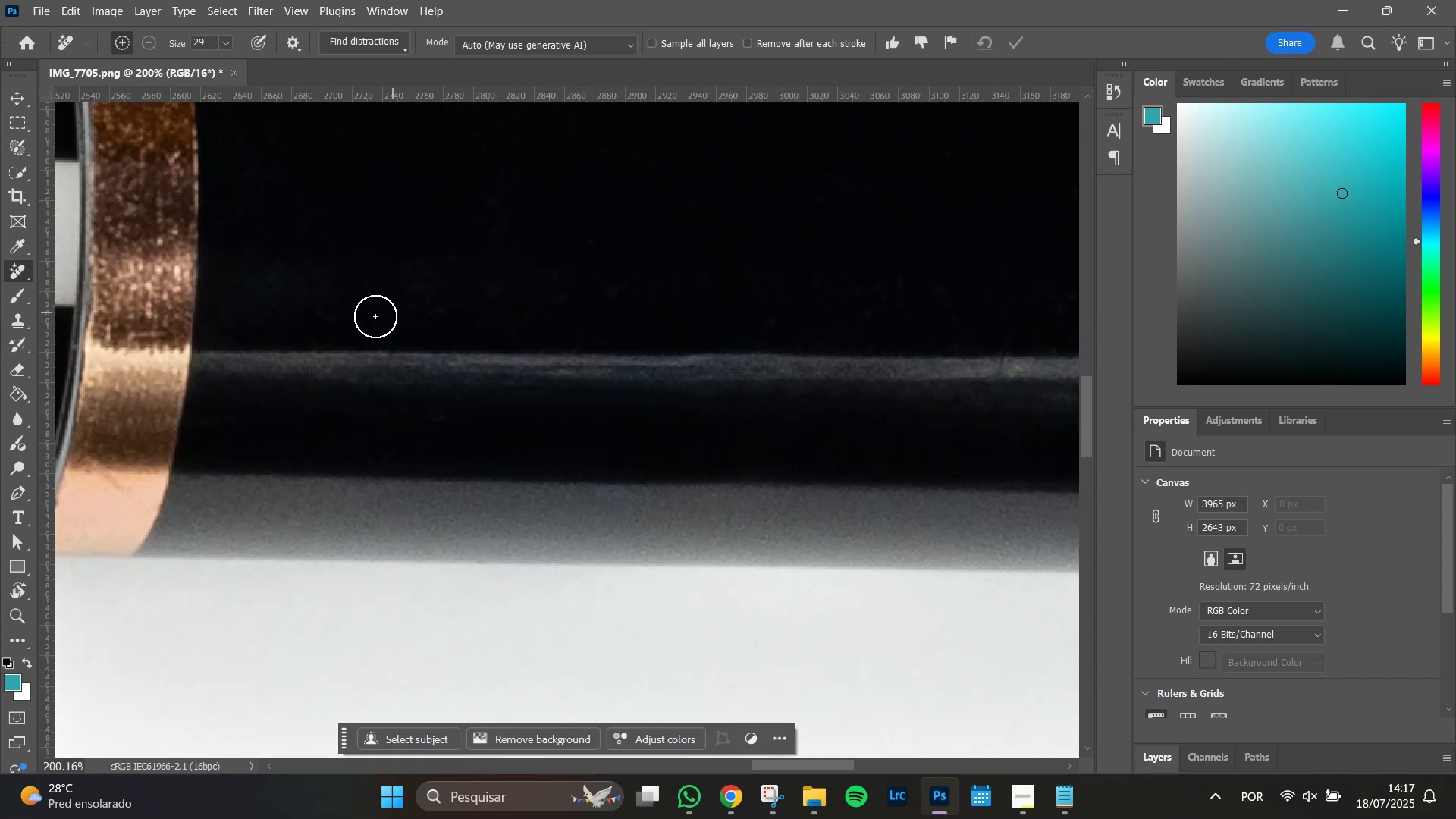 
hold_key(key=Space, duration=1.51)
 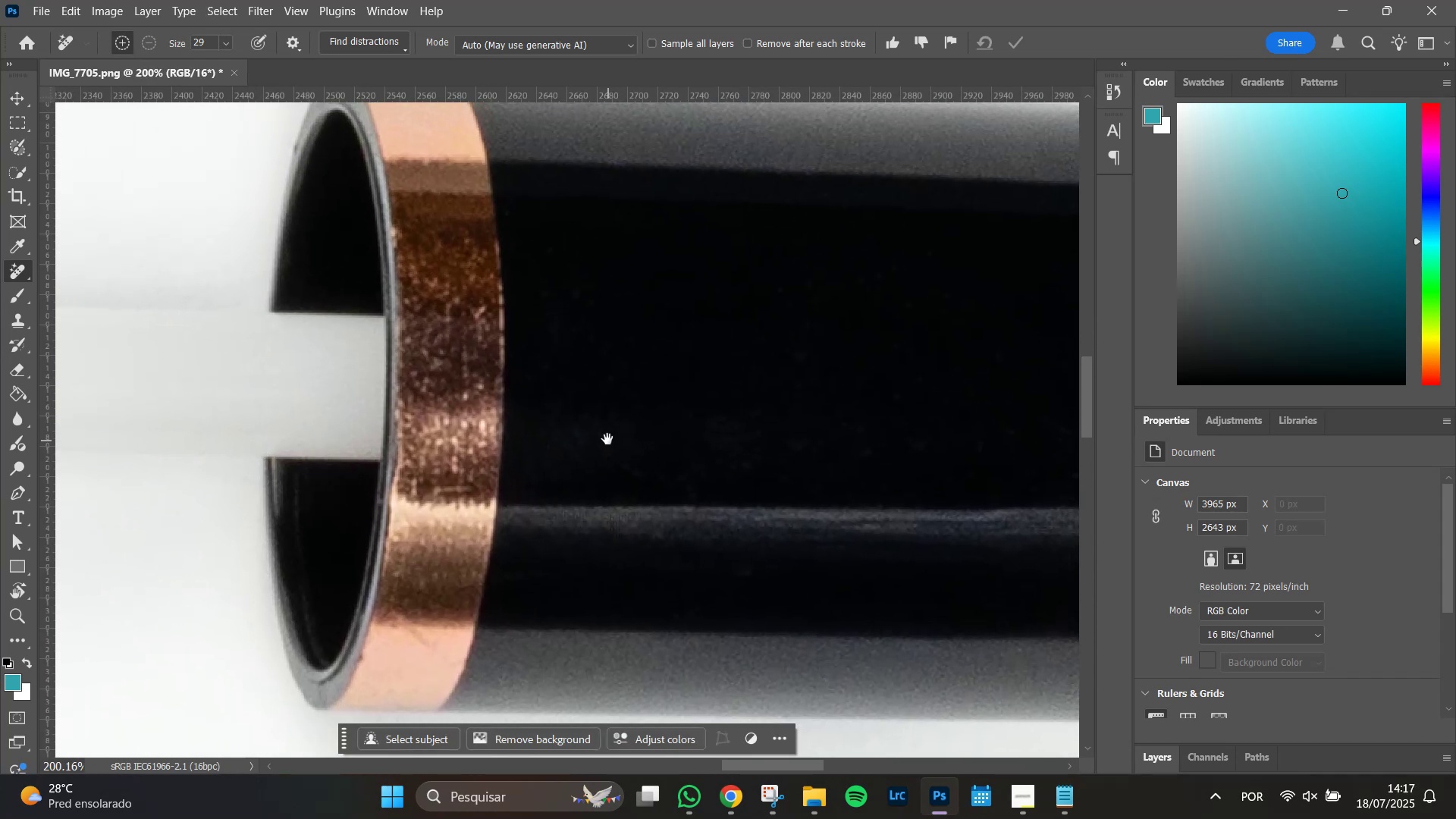 
key(Space)
 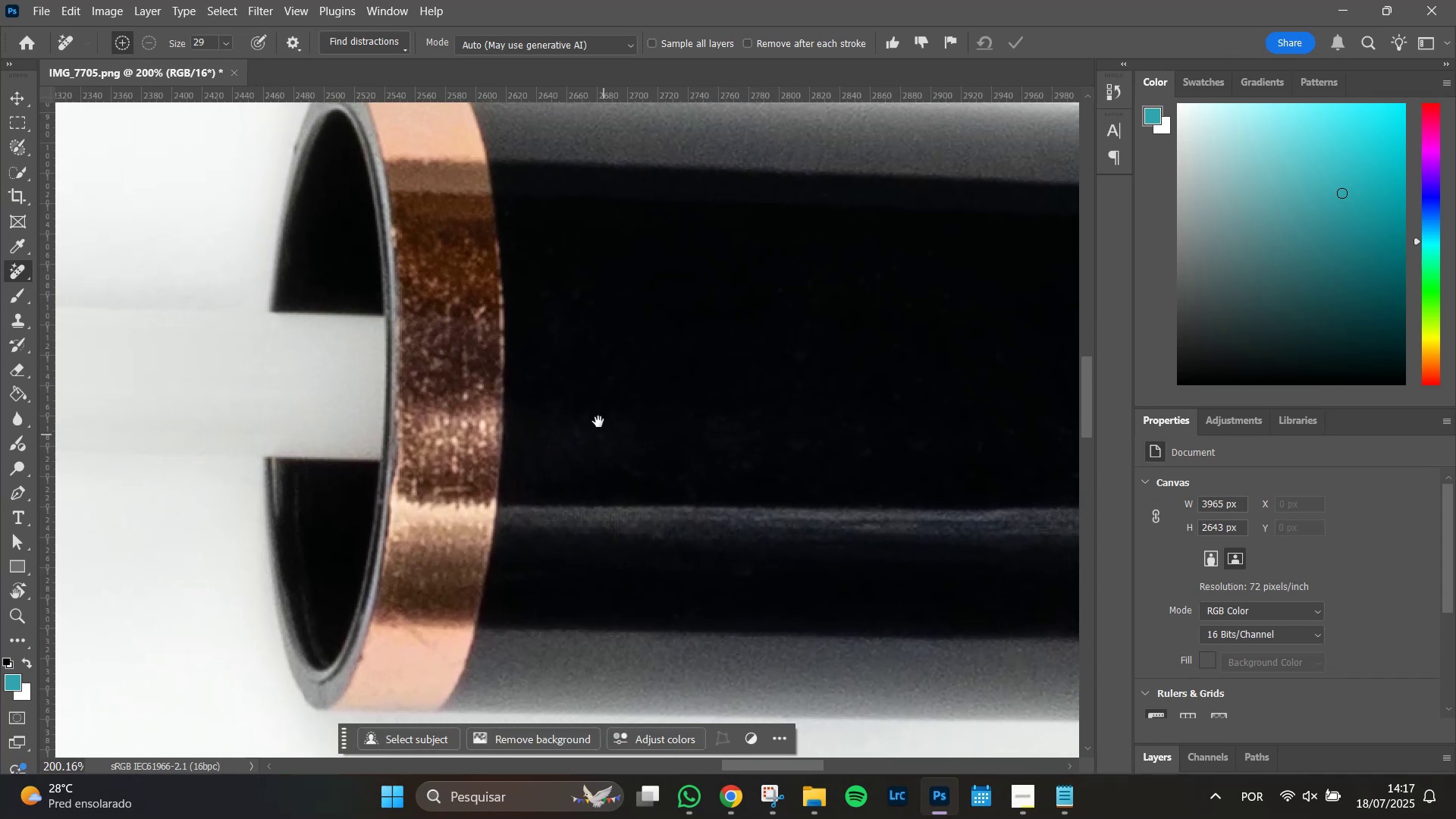 
key(Space)
 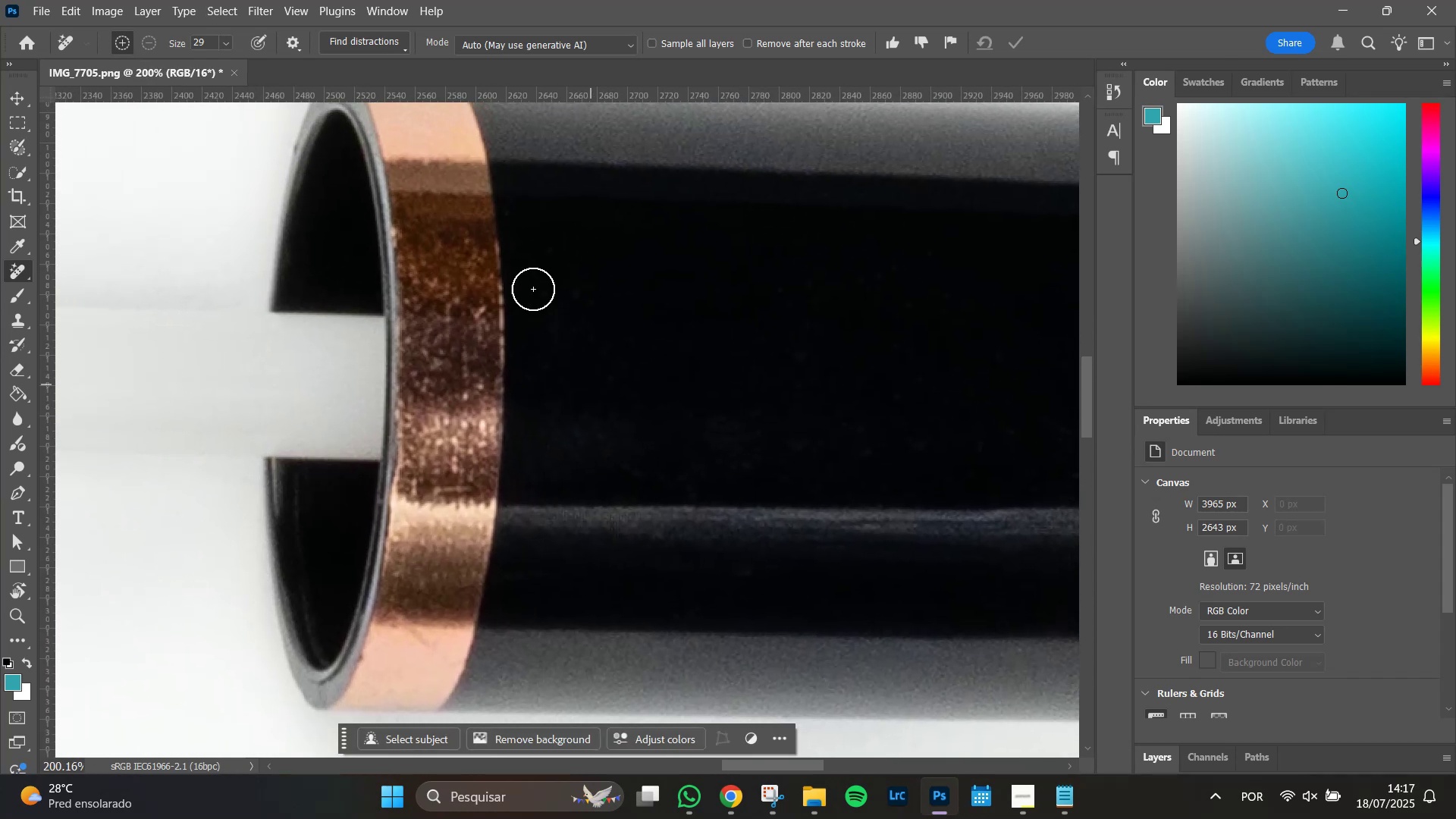 
key(Space)
 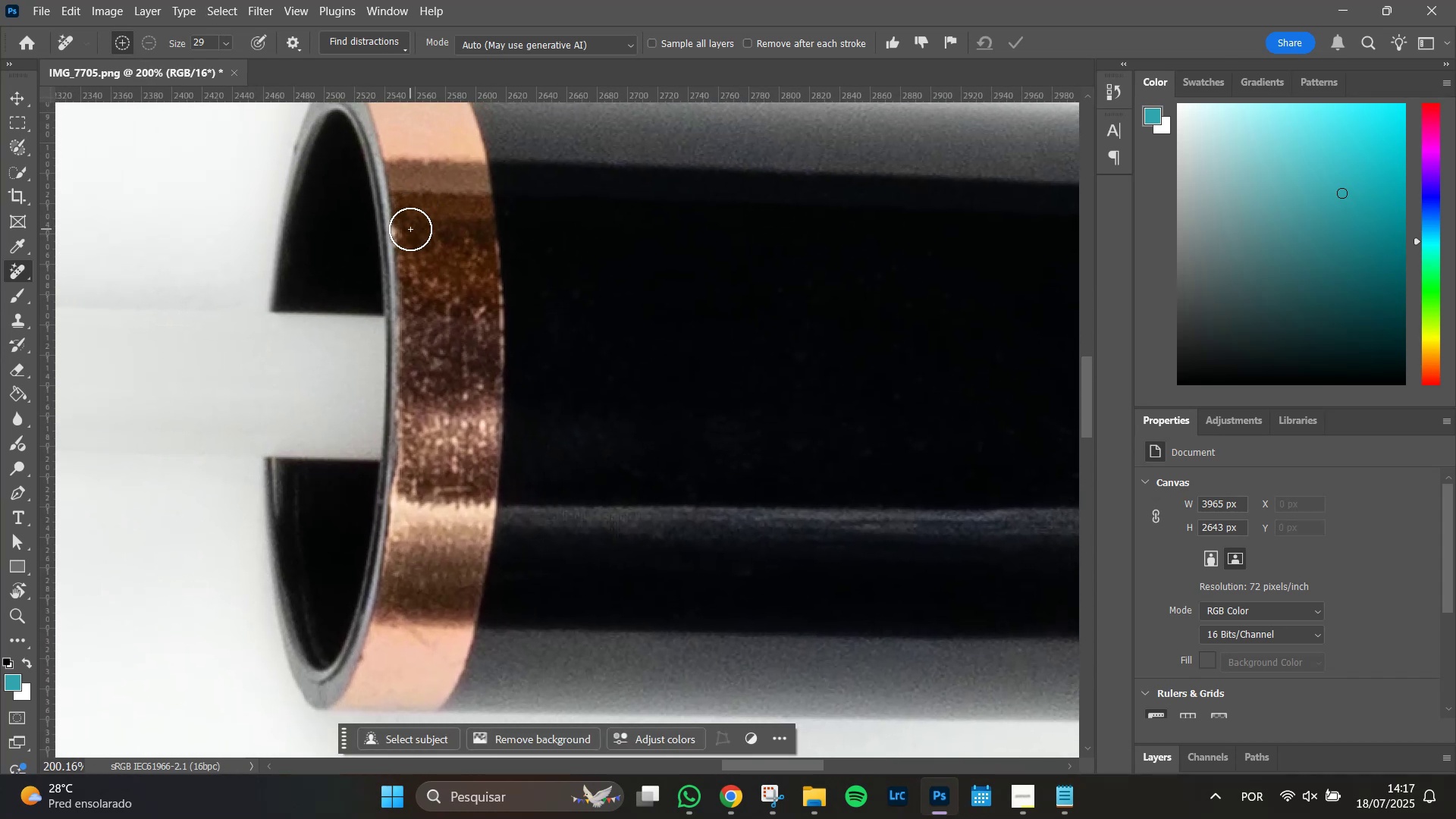 
key(Alt+AltLeft)
 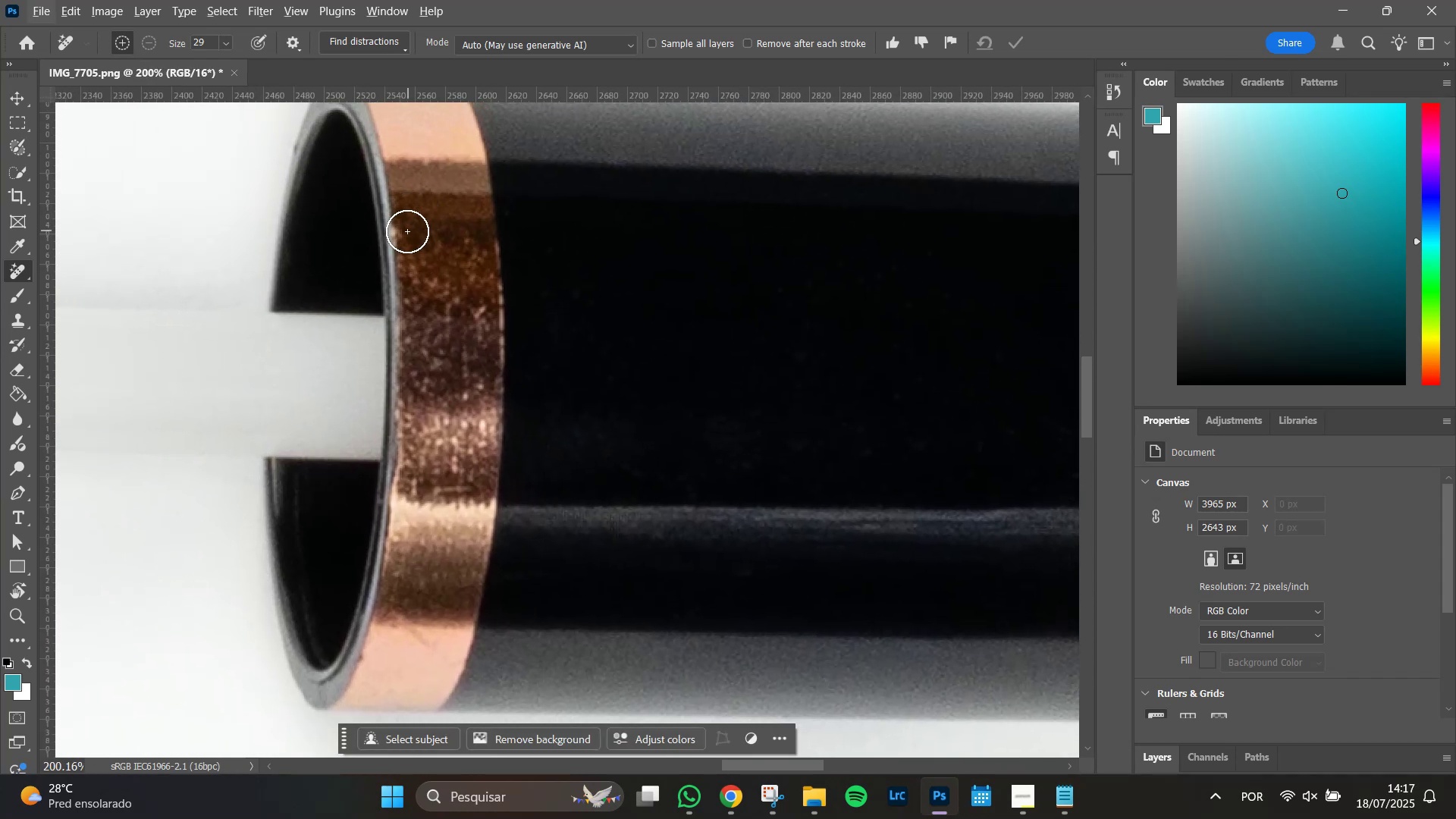 
left_click([407, 231])
 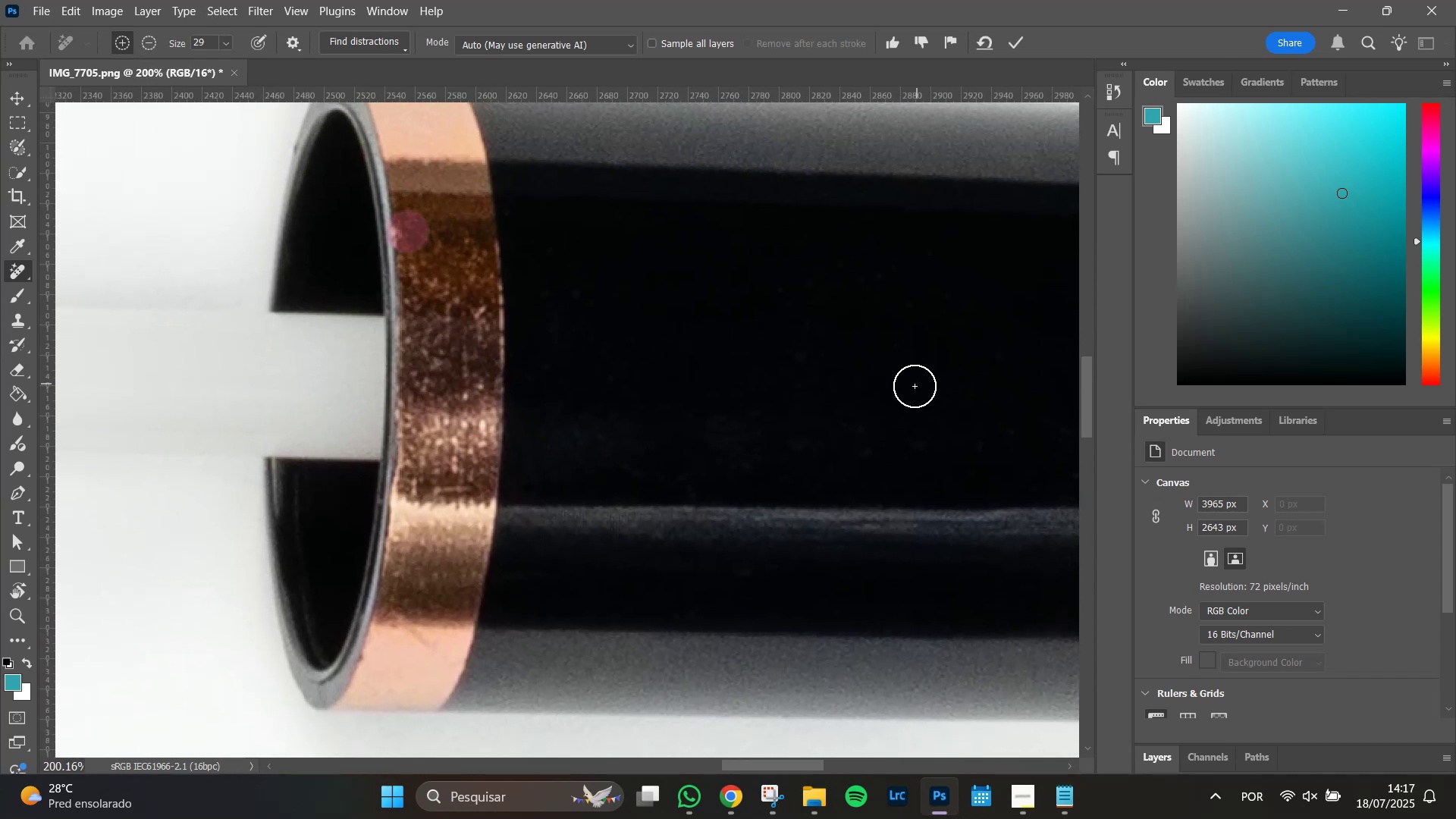 
key(Enter)
 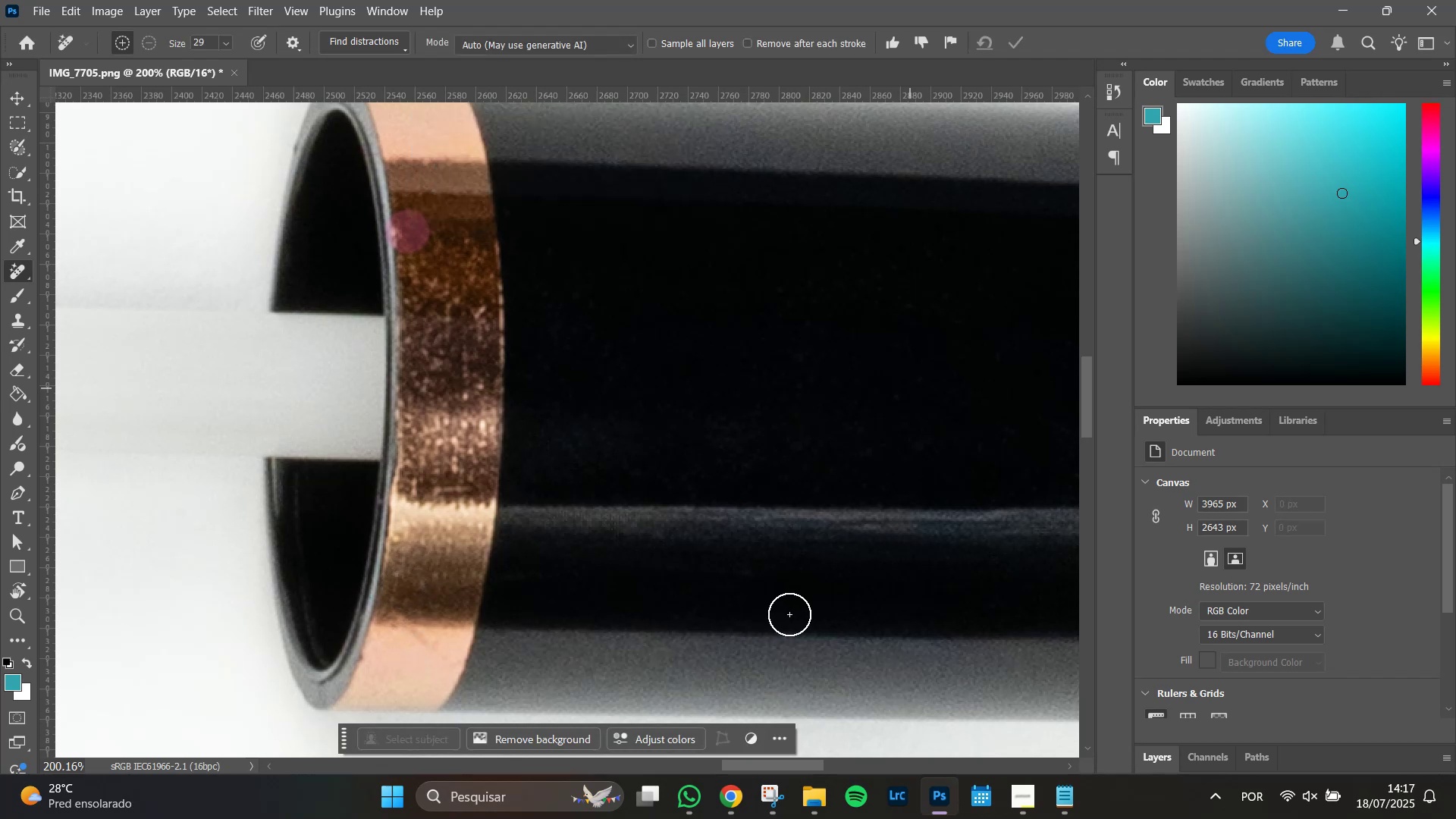 
hold_key(key=AltLeft, duration=0.9)
scroll: coordinate [799, 618], scroll_direction: down, amount: 13.0
 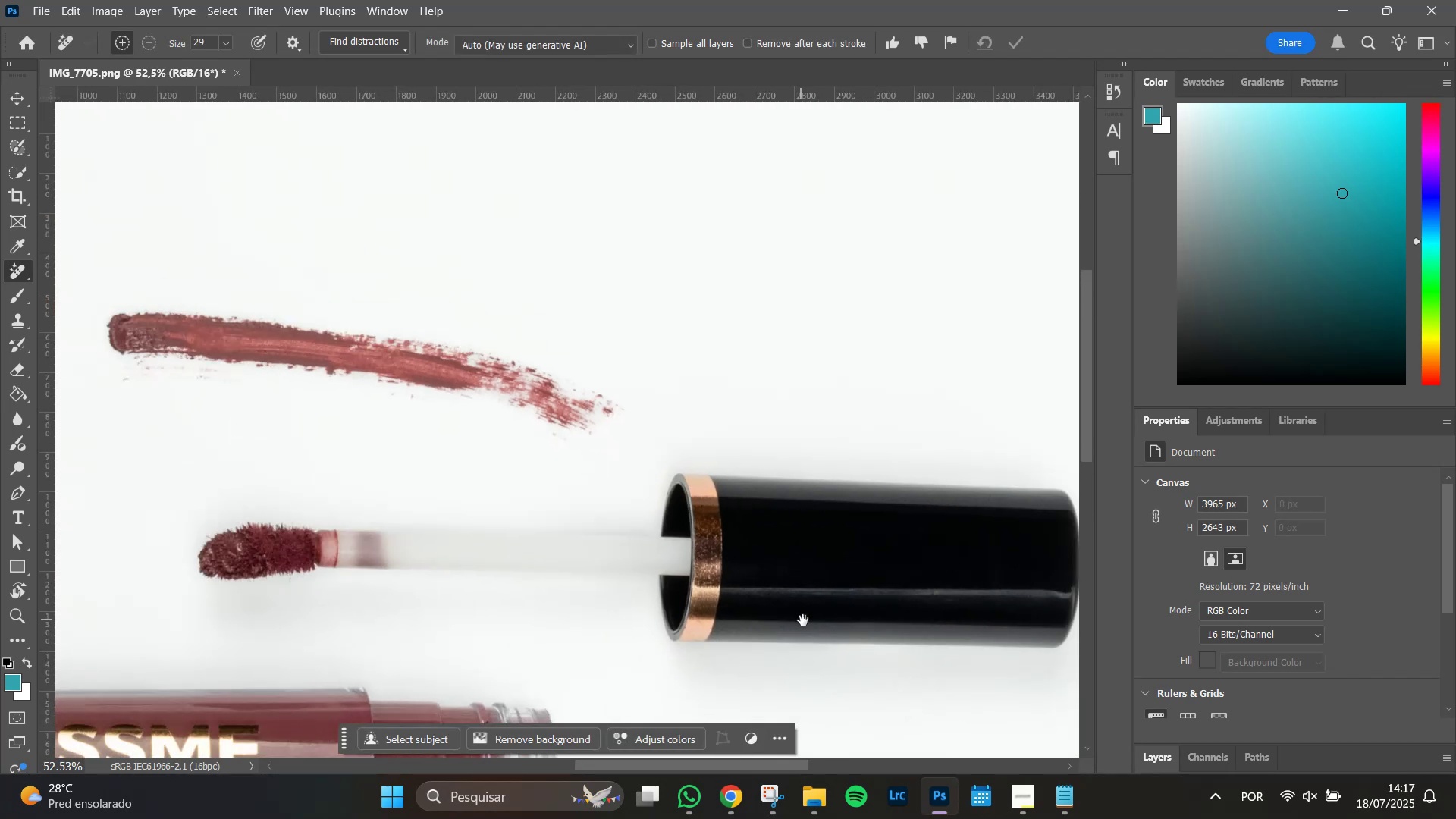 
hold_key(key=AltLeft, duration=0.61)
 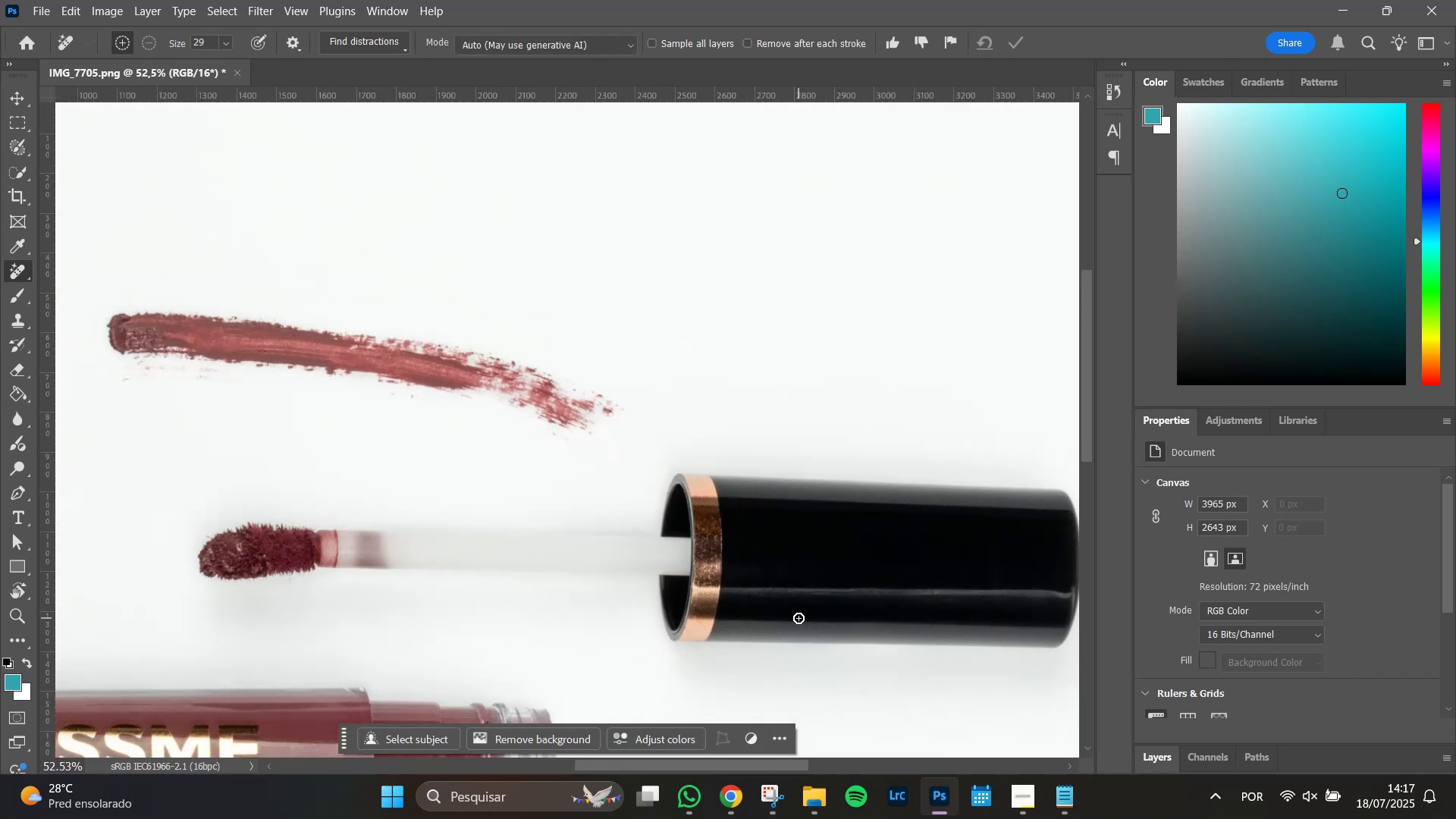 
hold_key(key=Space, duration=1.51)
 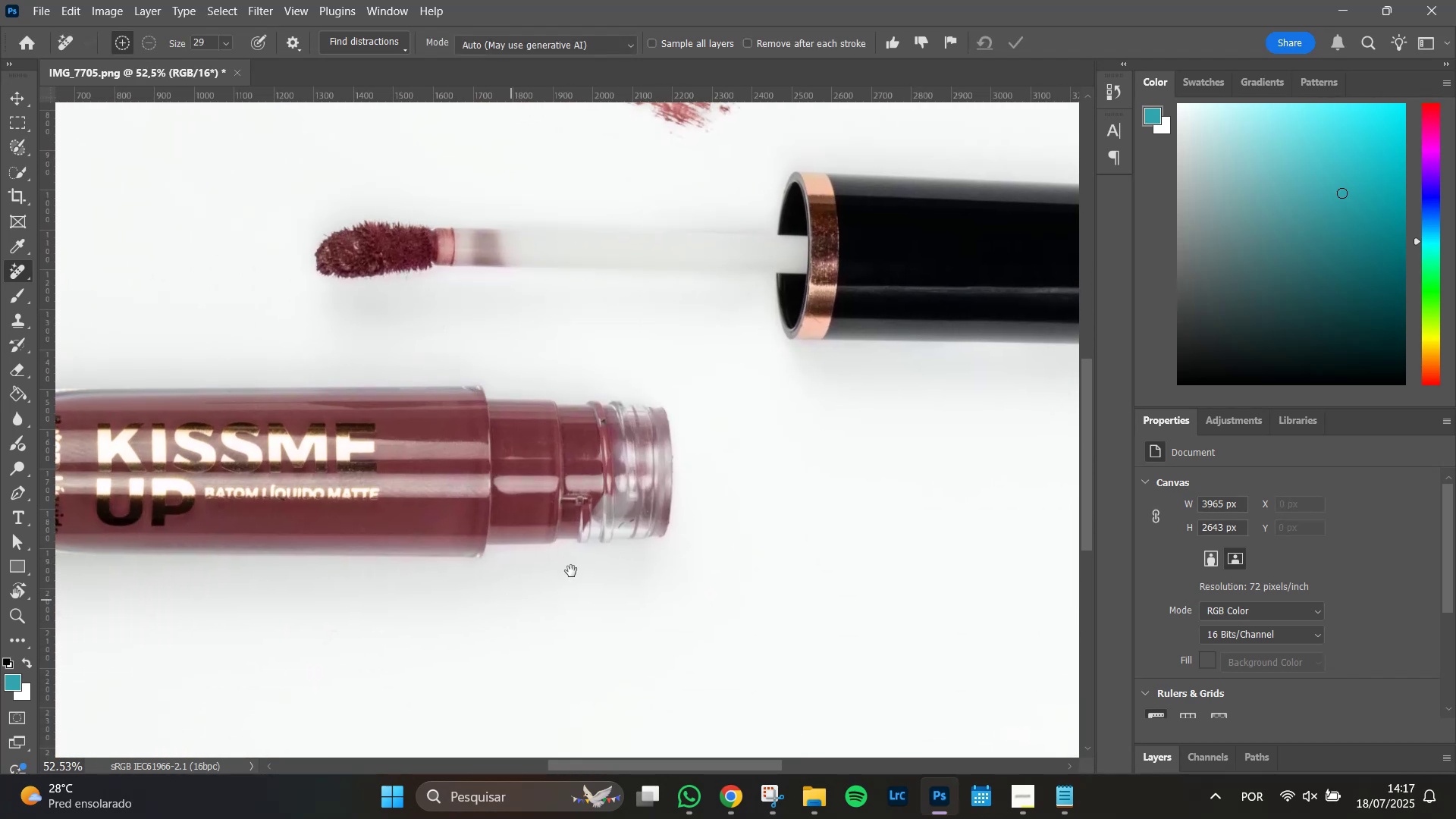 
hold_key(key=Space, duration=1.45)
 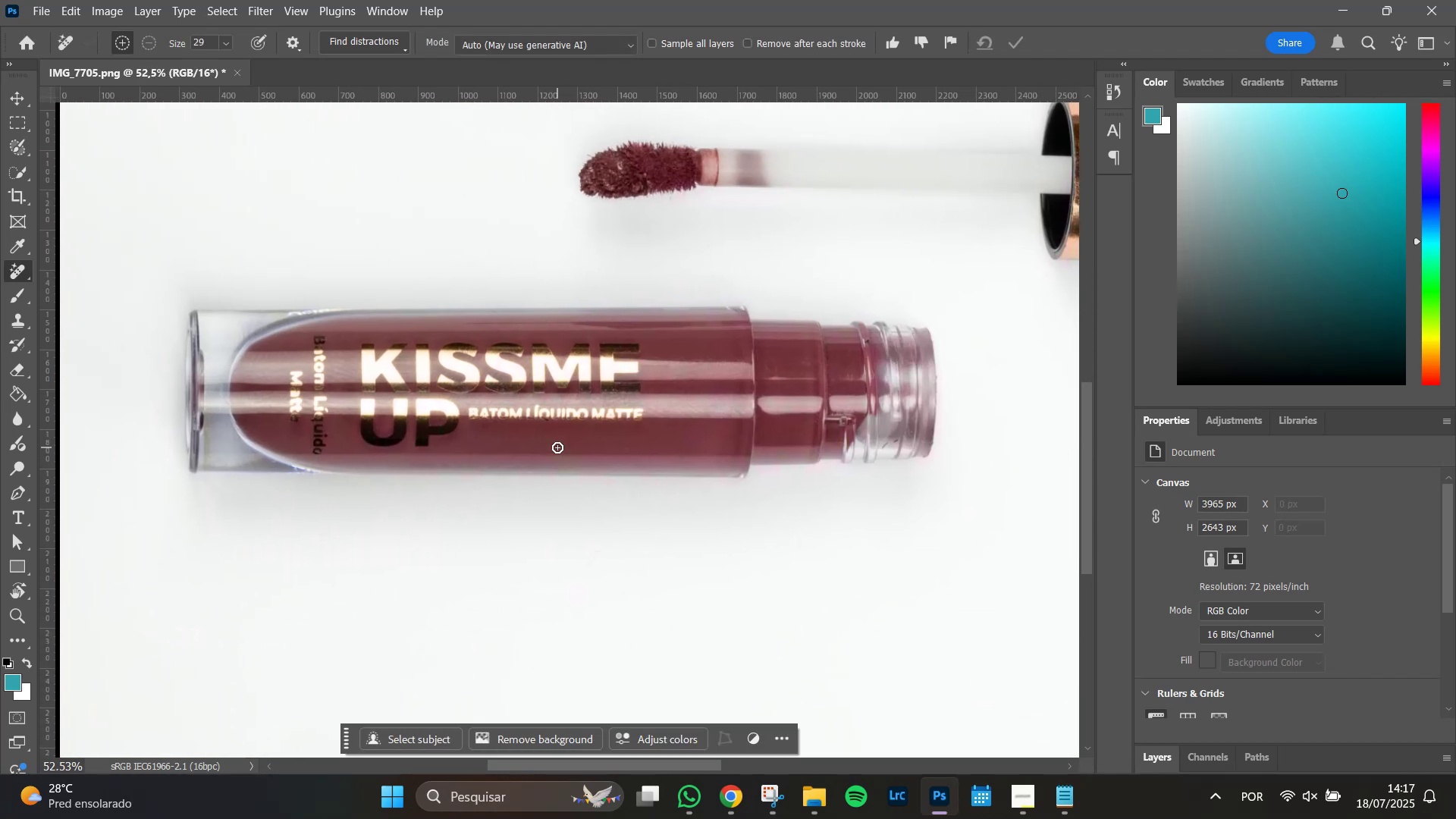 
hold_key(key=AltLeft, duration=1.51)
scroll: coordinate [562, 455], scroll_direction: up, amount: 9.0
 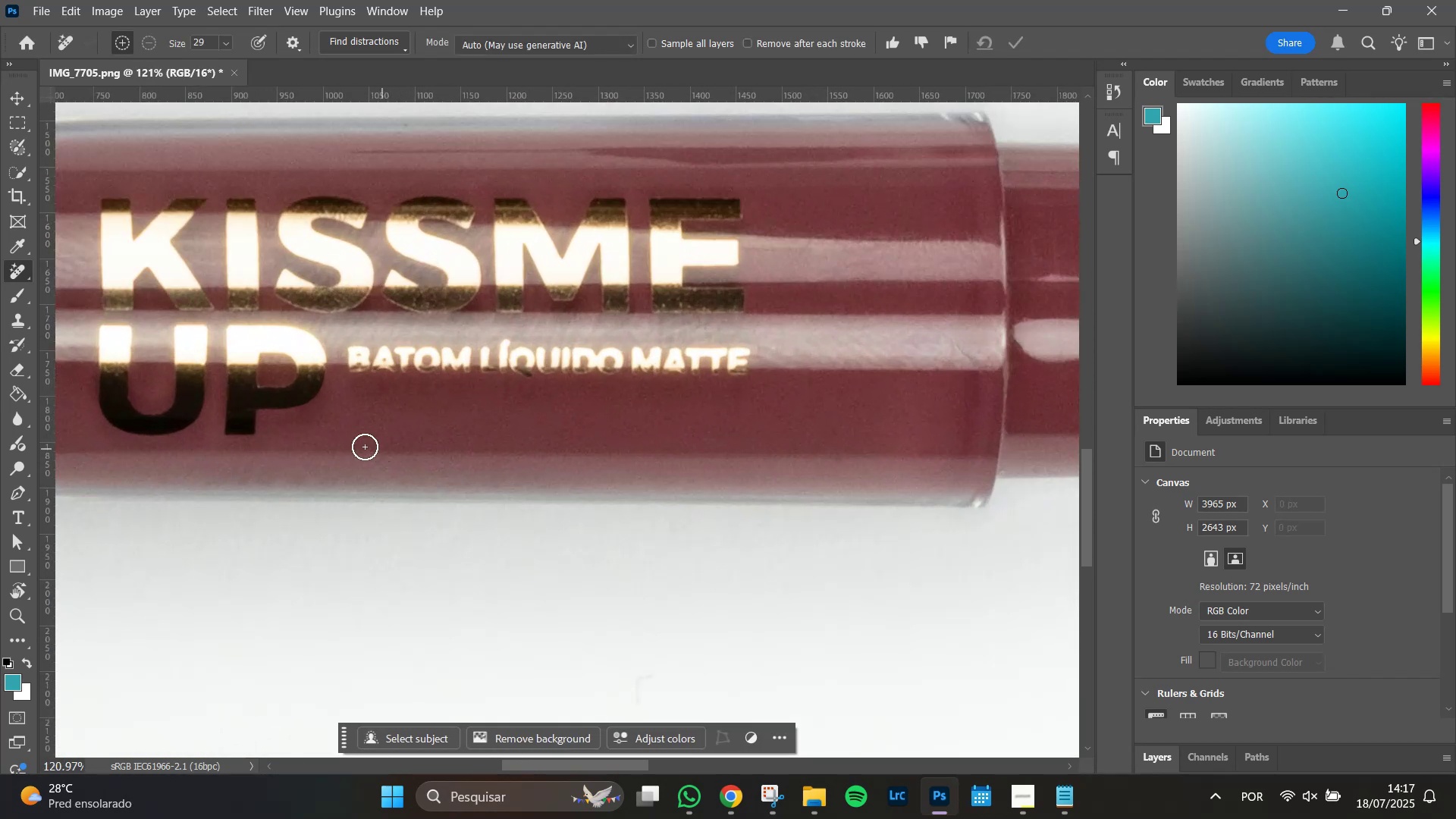 
key(Alt+AltLeft)
 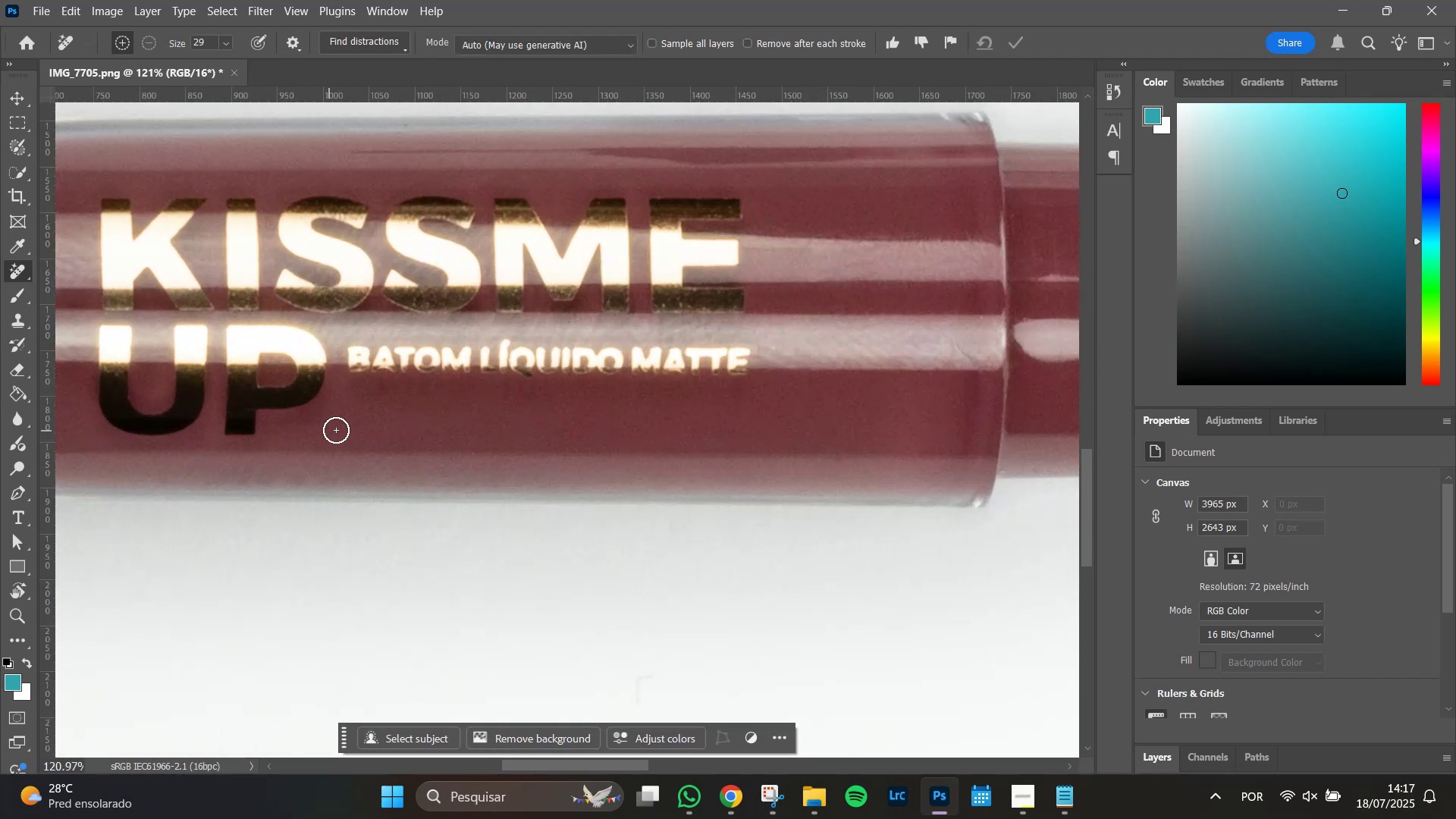 
key(Alt+AltLeft)
 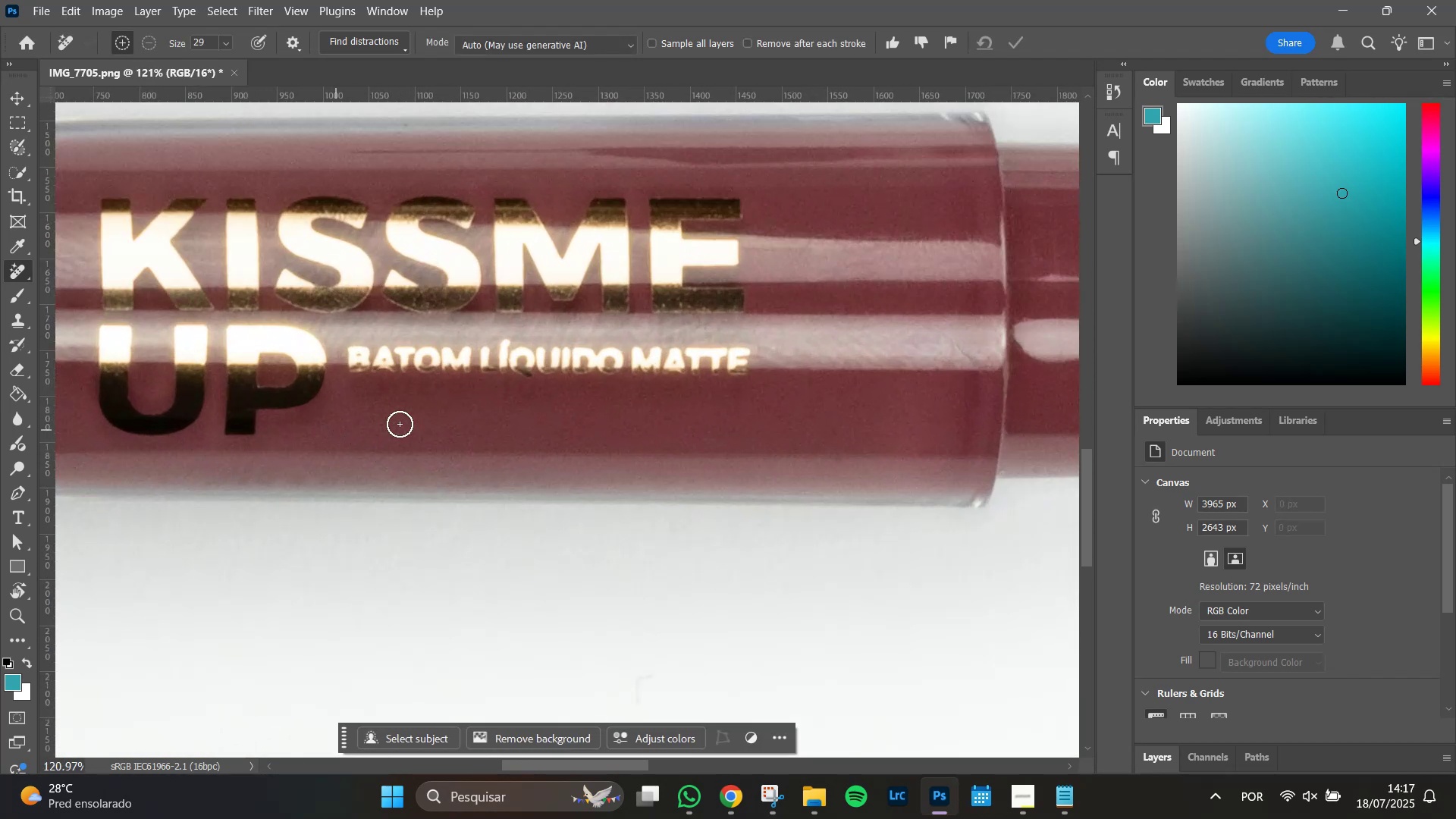 
key(Alt+AltLeft)
 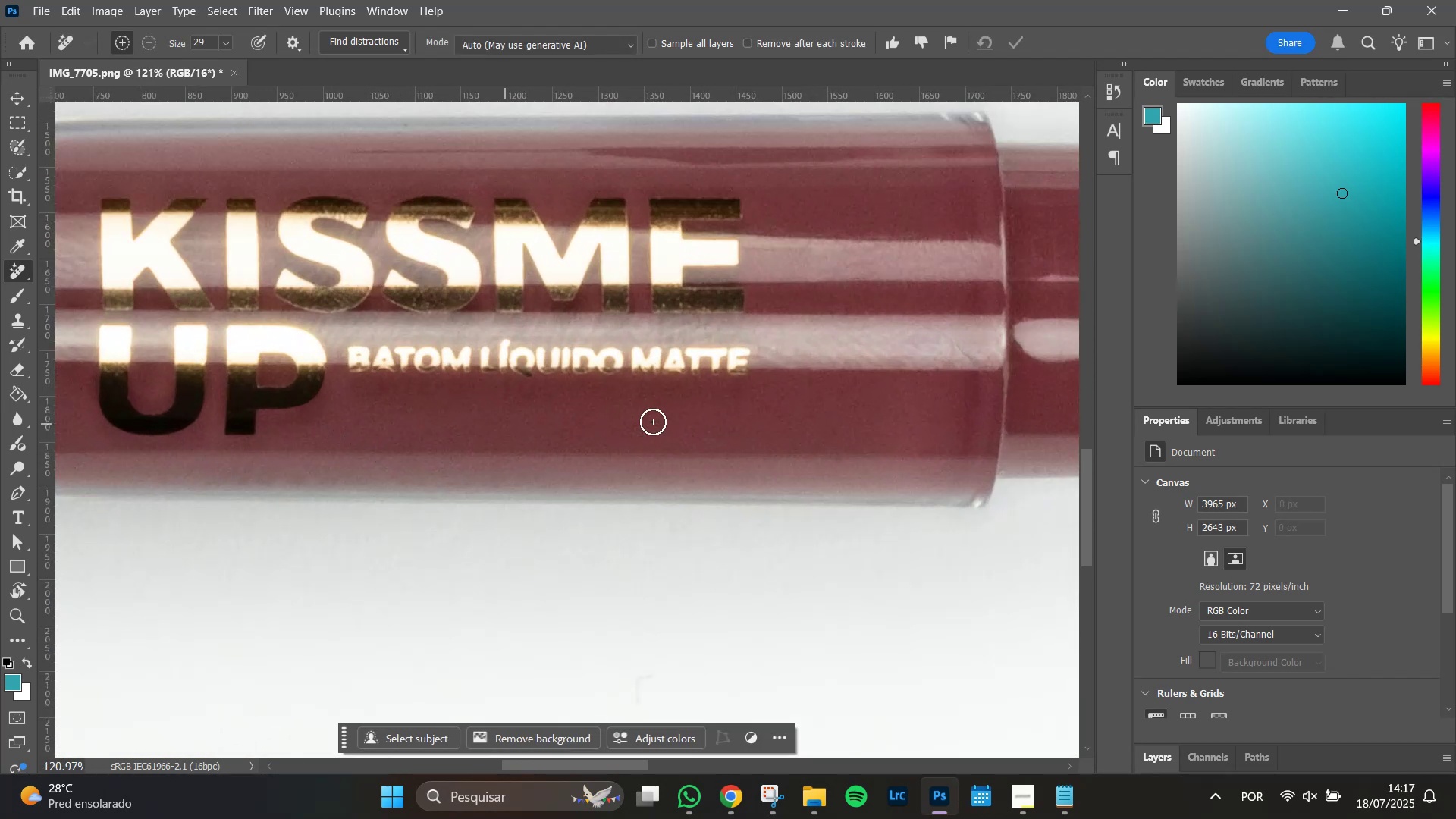 
key(Alt+AltLeft)
 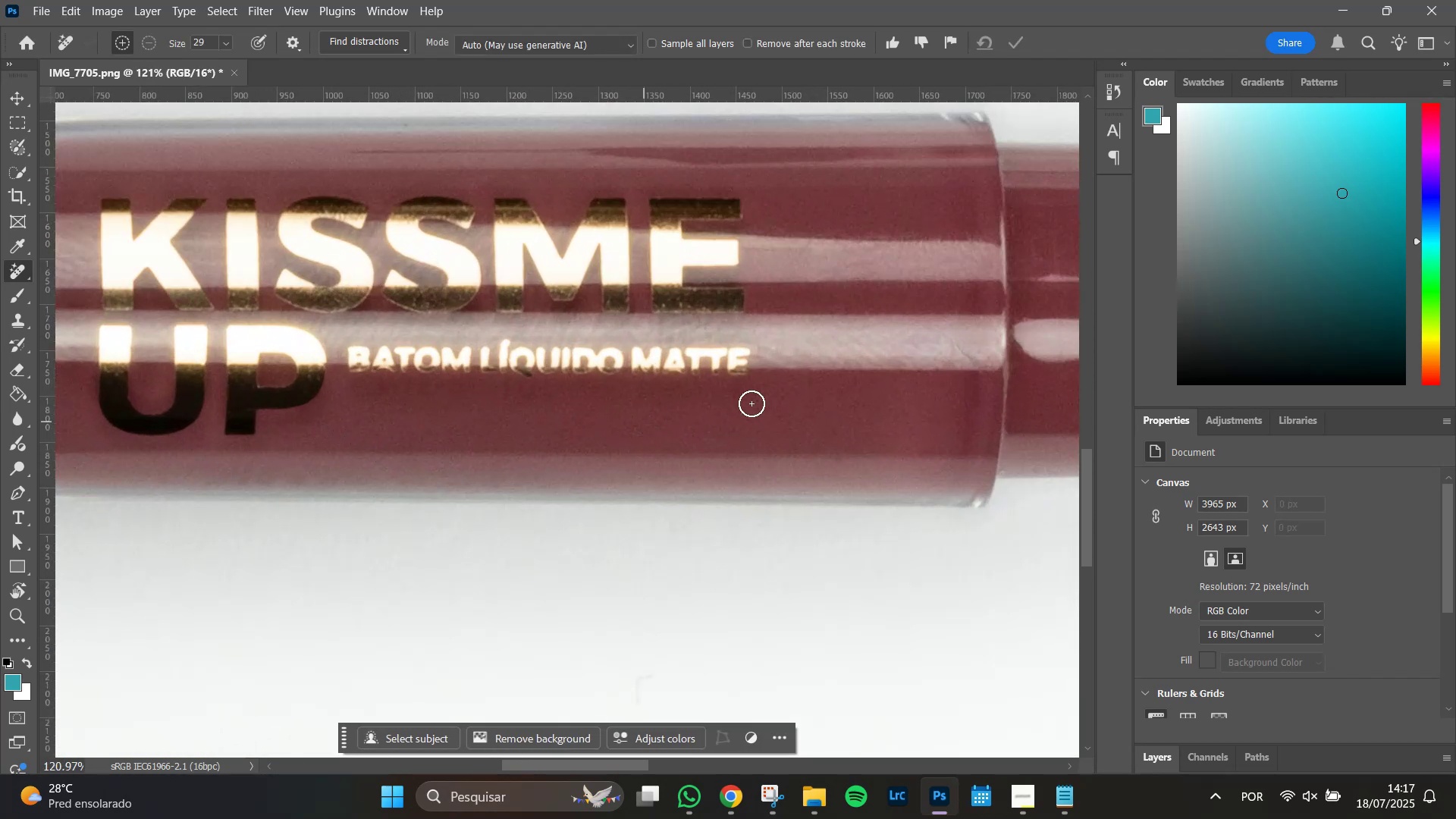 
key(Alt+AltLeft)
 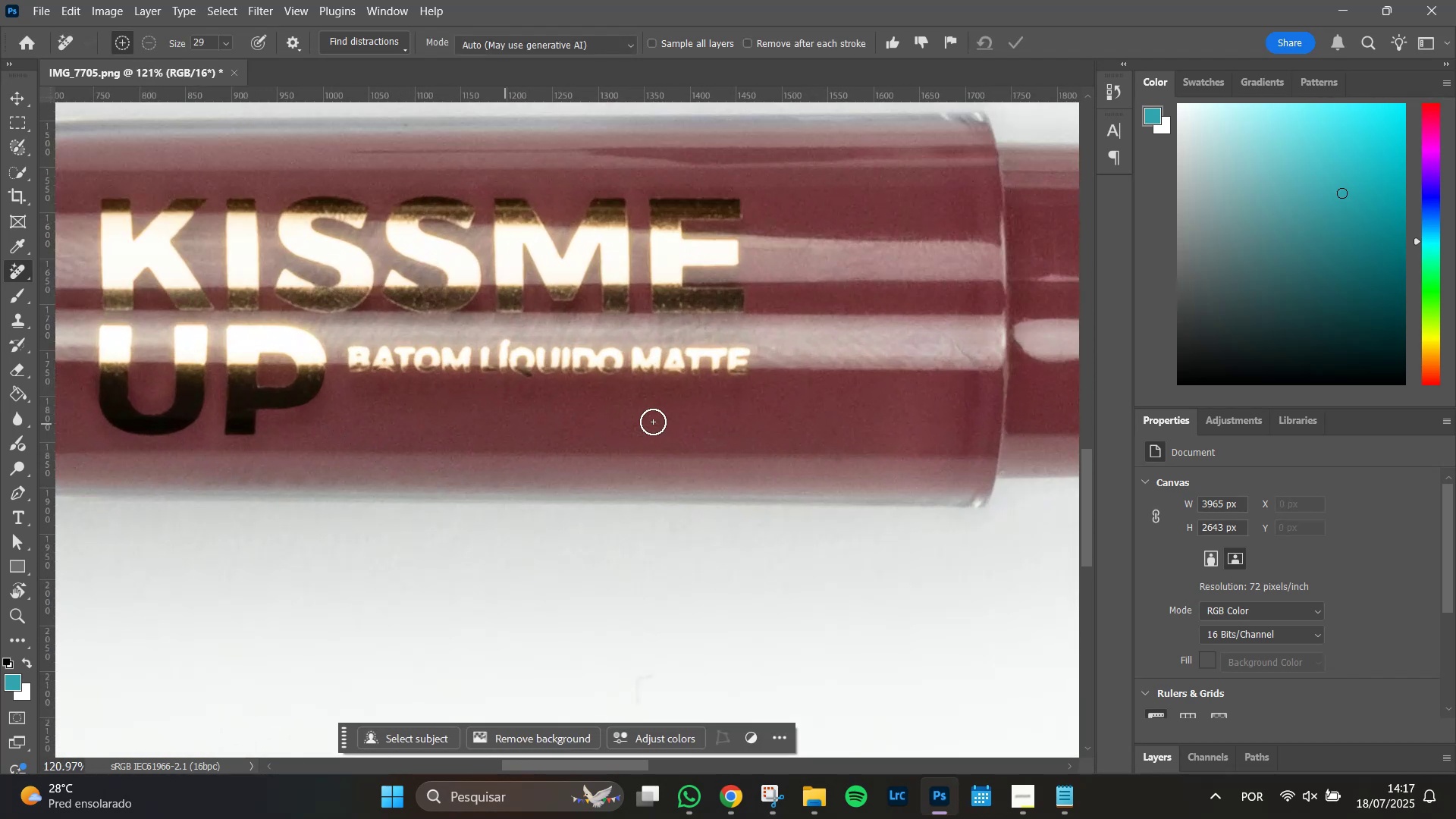 
key(Alt+AltLeft)
 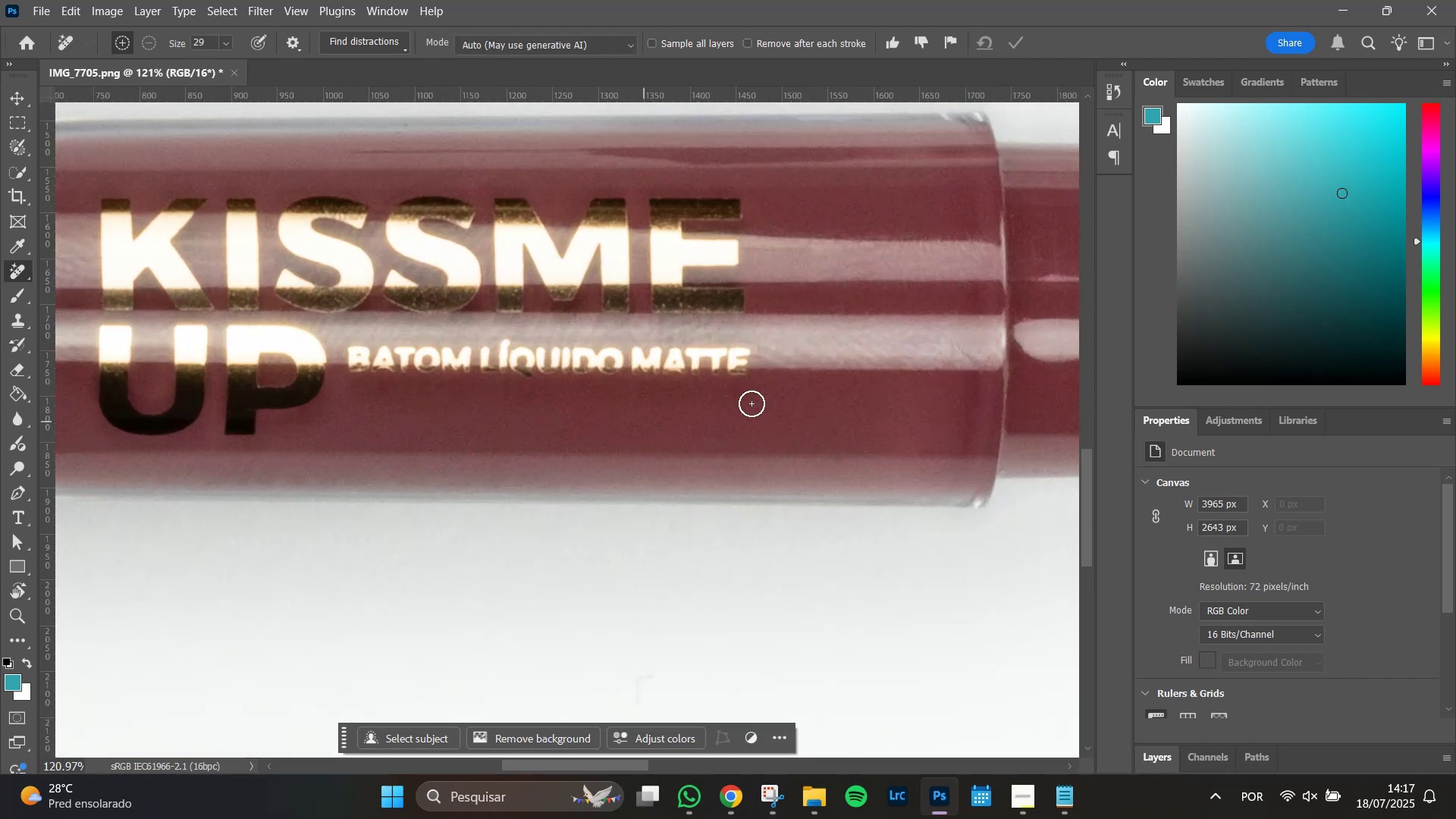 
key(Alt+AltLeft)
 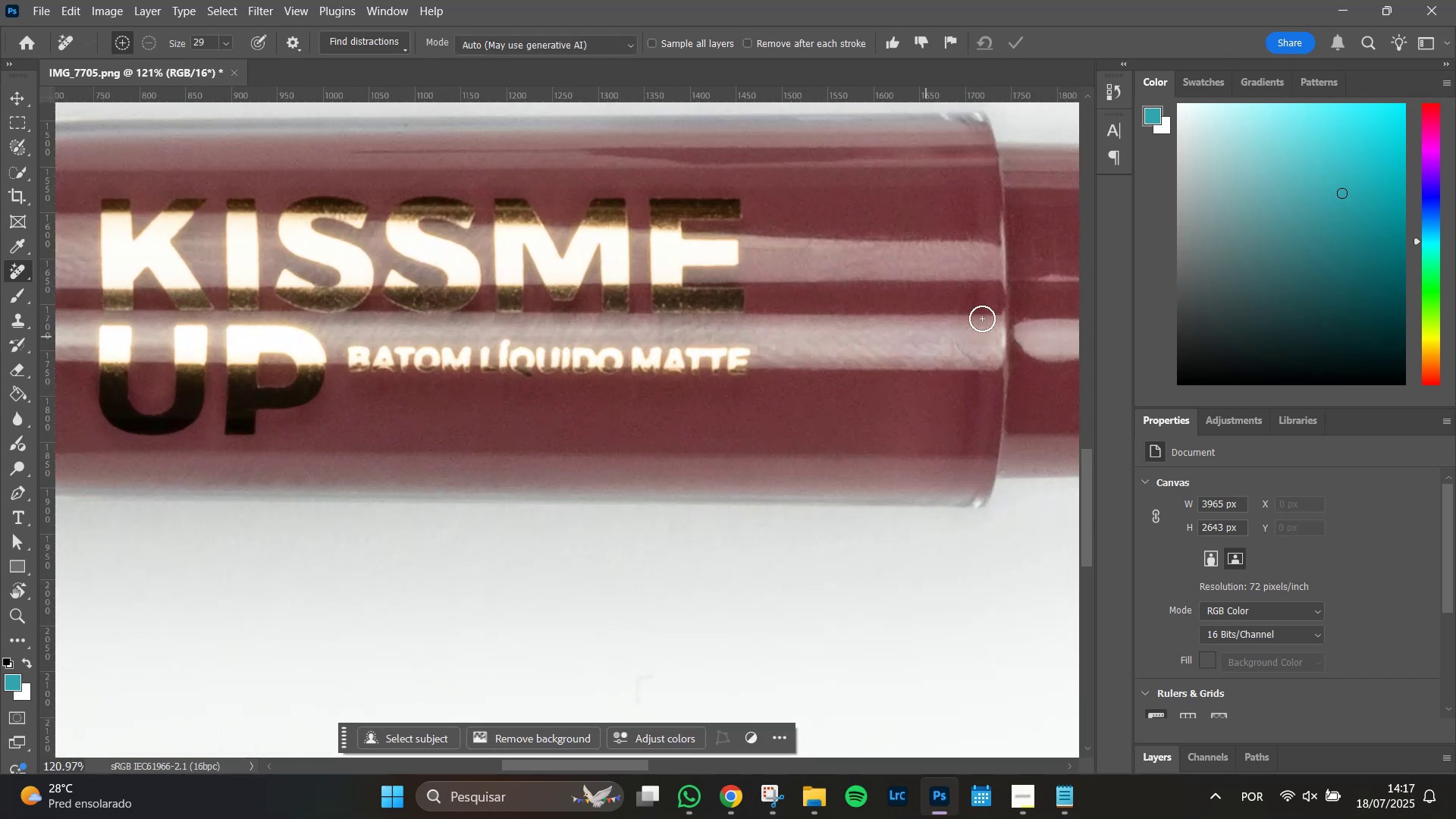 
hold_key(key=Space, duration=0.76)
 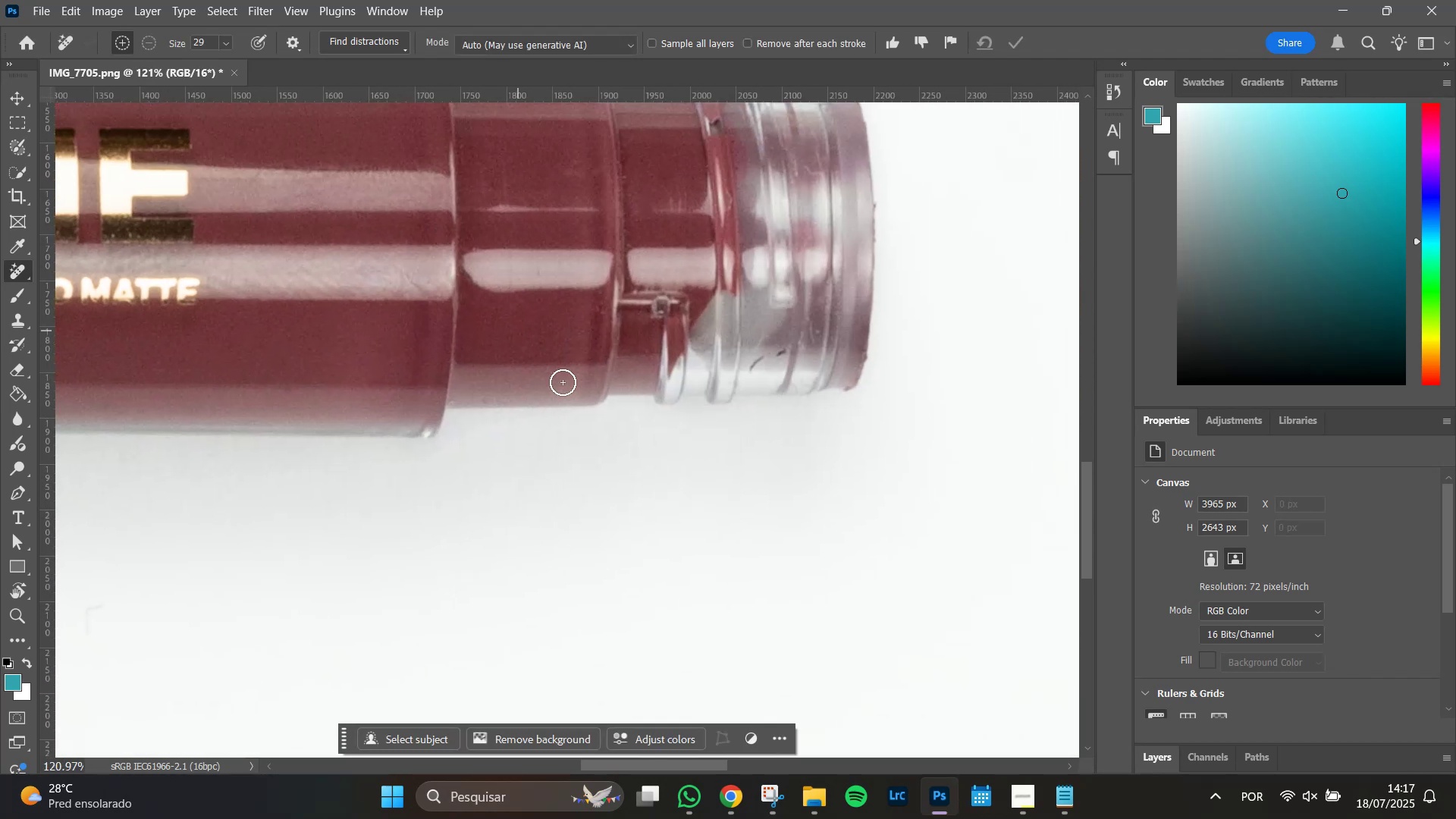 
hold_key(key=AltLeft, duration=1.5)
scroll: coordinate [573, 406], scroll_direction: down, amount: 18.0
 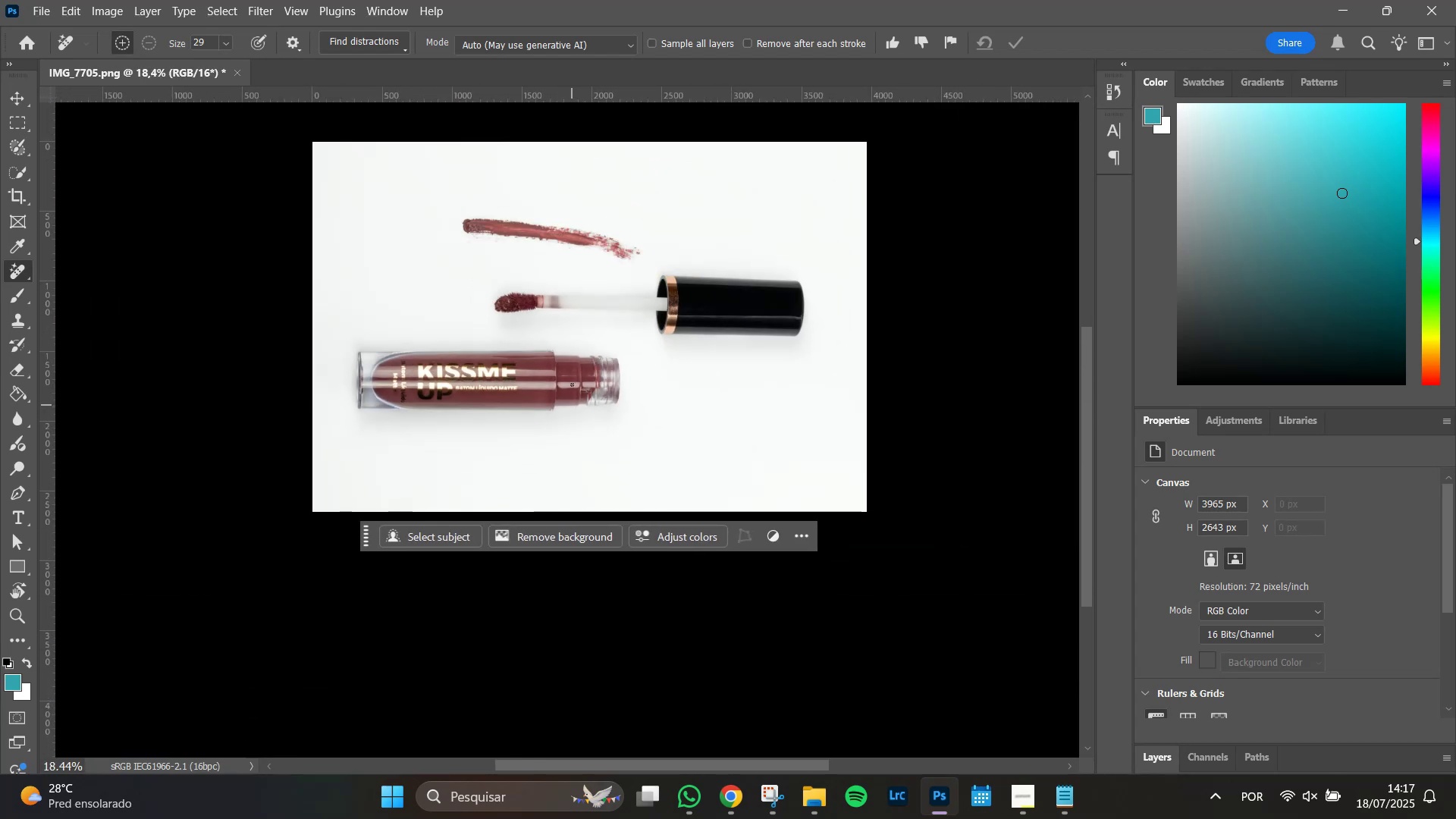 
hold_key(key=Space, duration=0.68)
 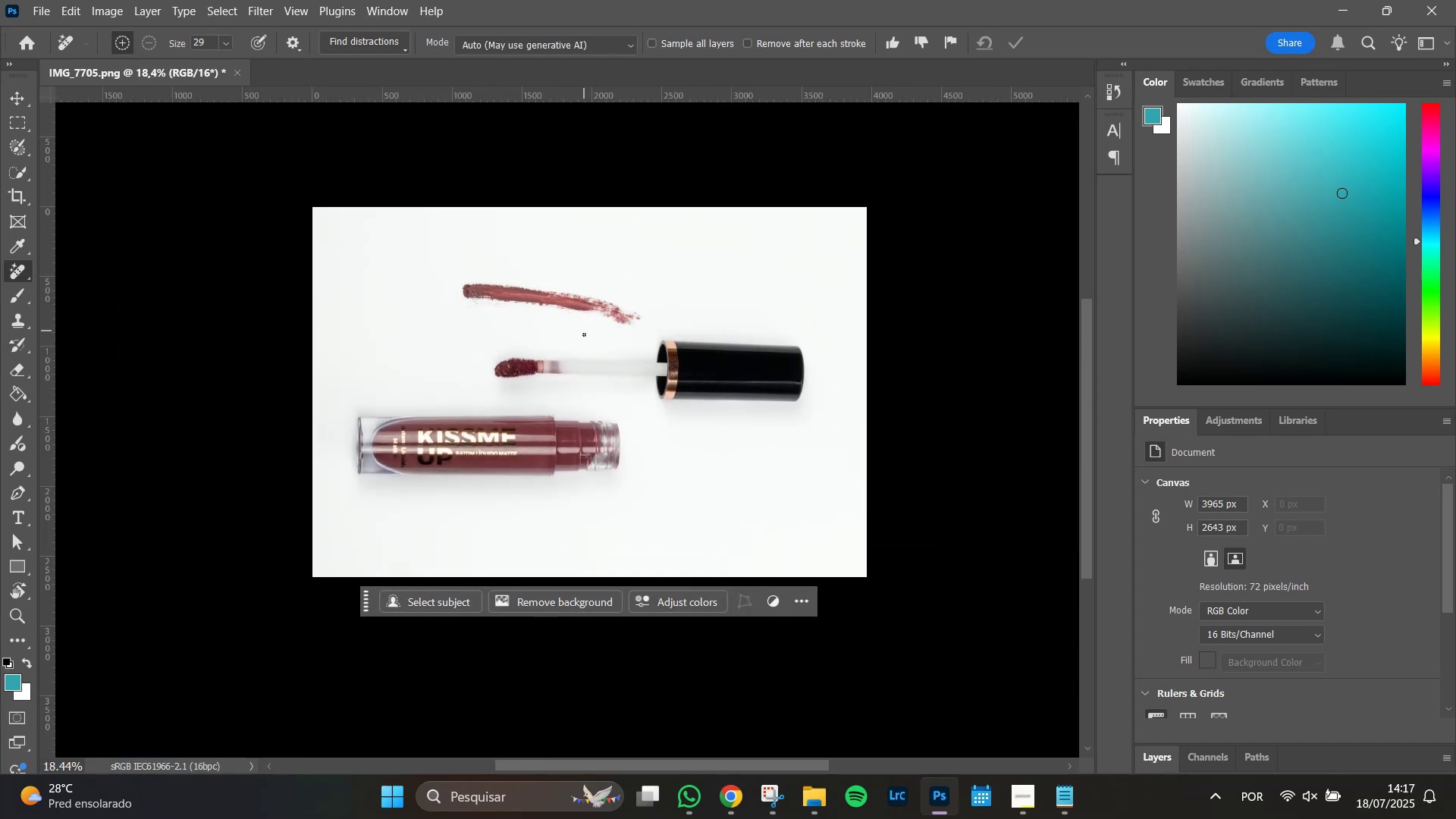 
hold_key(key=AltLeft, duration=0.55)
scroll: coordinate [581, 350], scroll_direction: up, amount: 3.0
 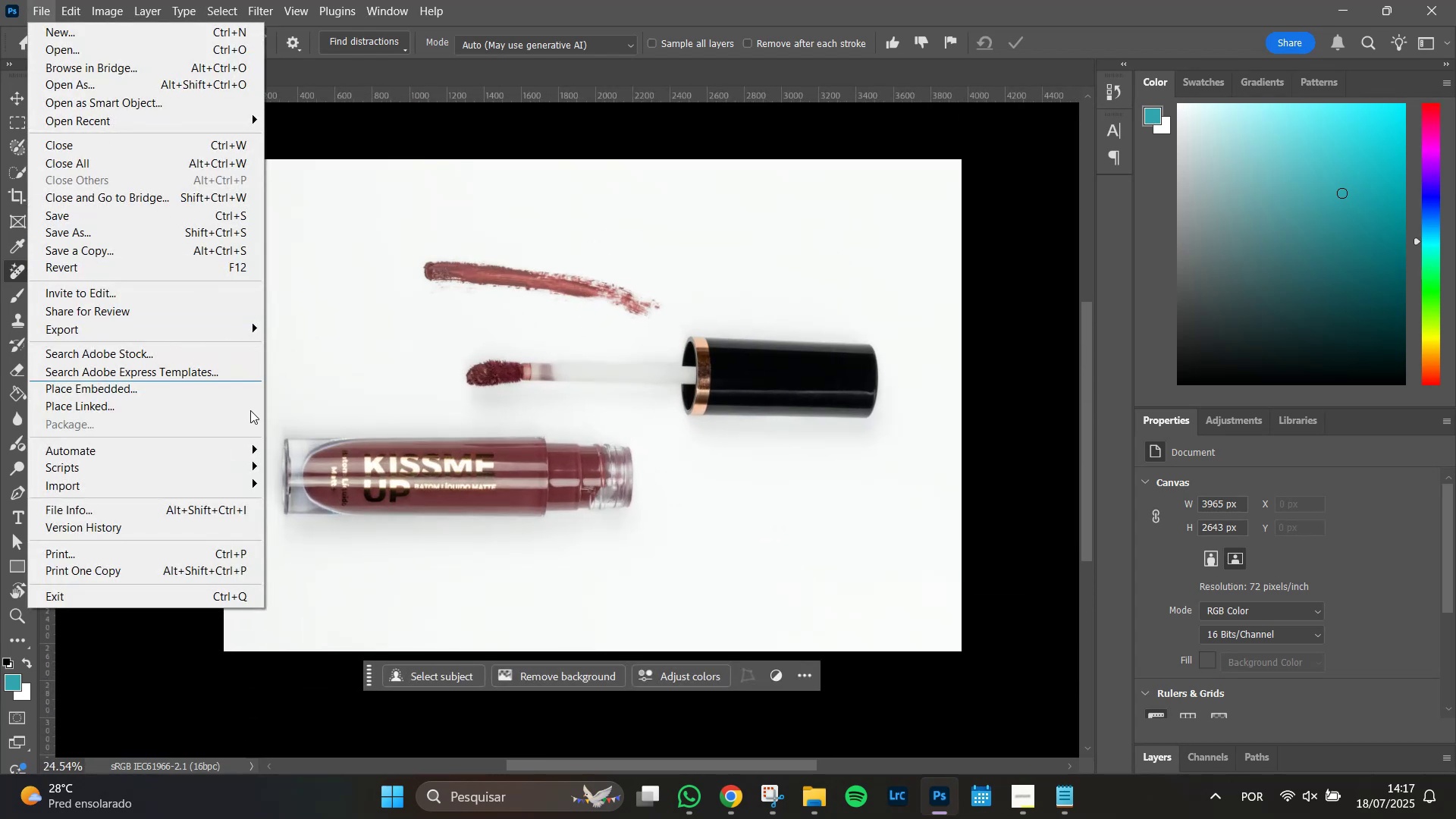 
left_click([249, 331])
 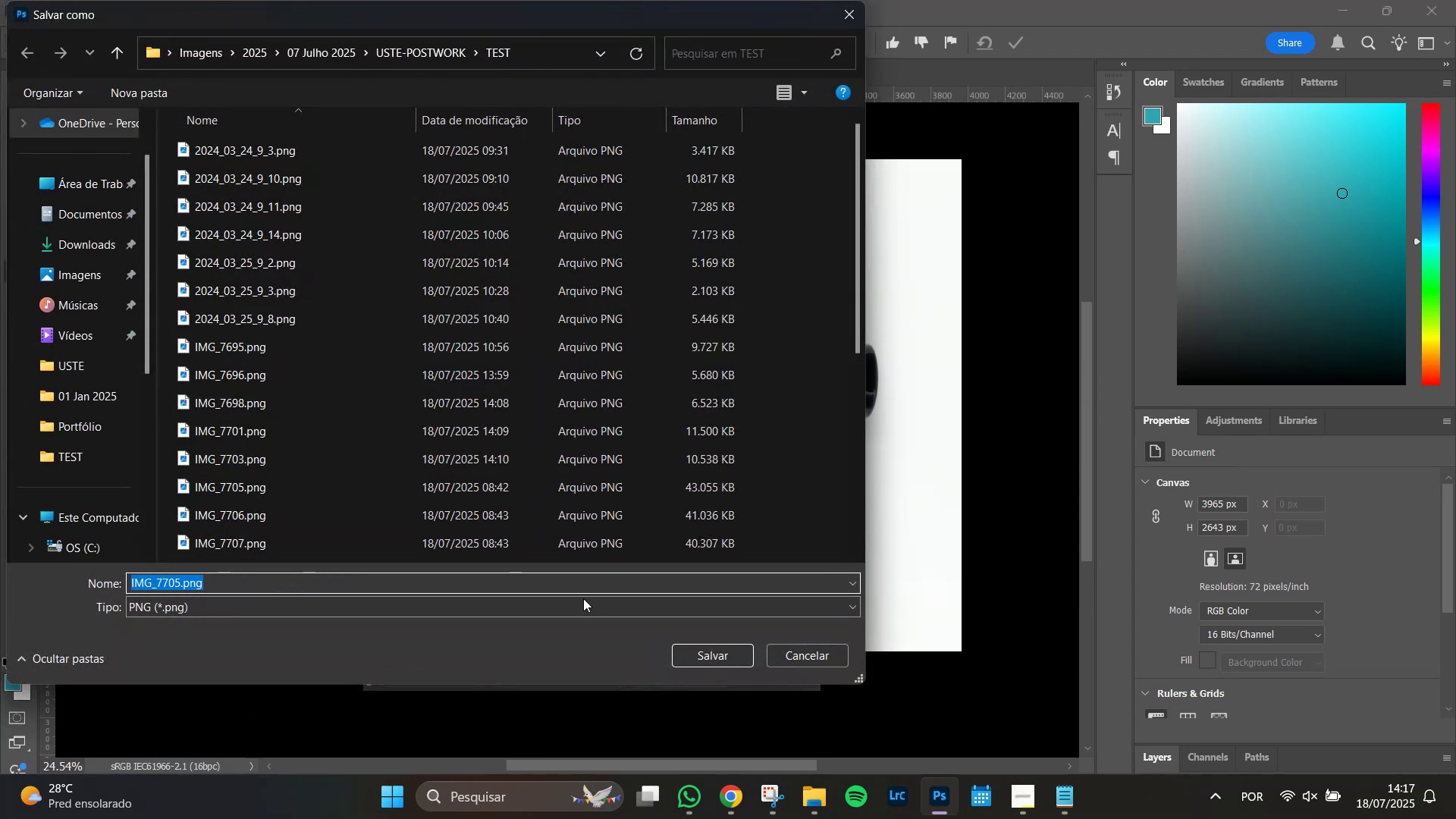 
left_click([719, 657])
 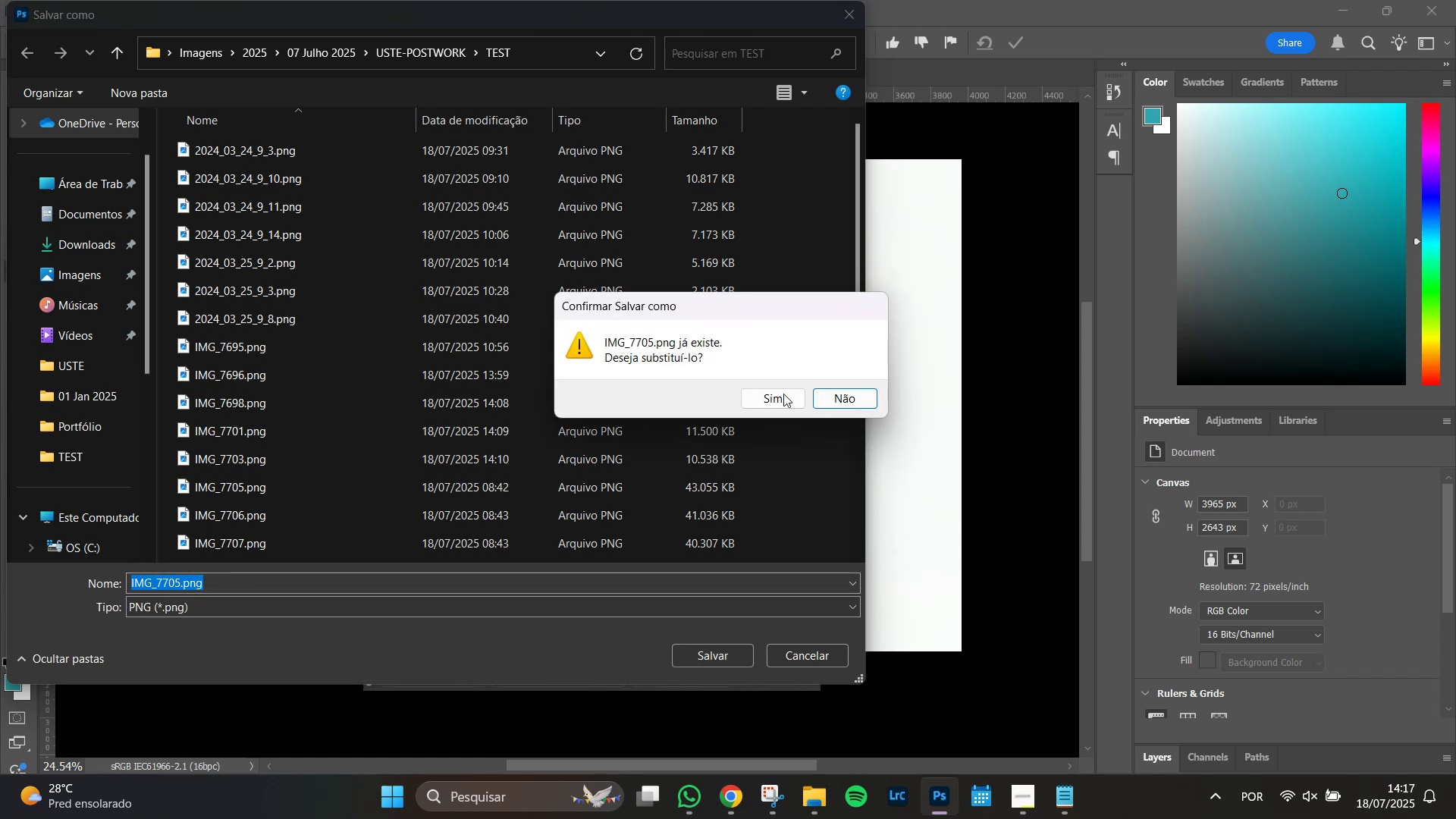 
left_click([781, 397])
 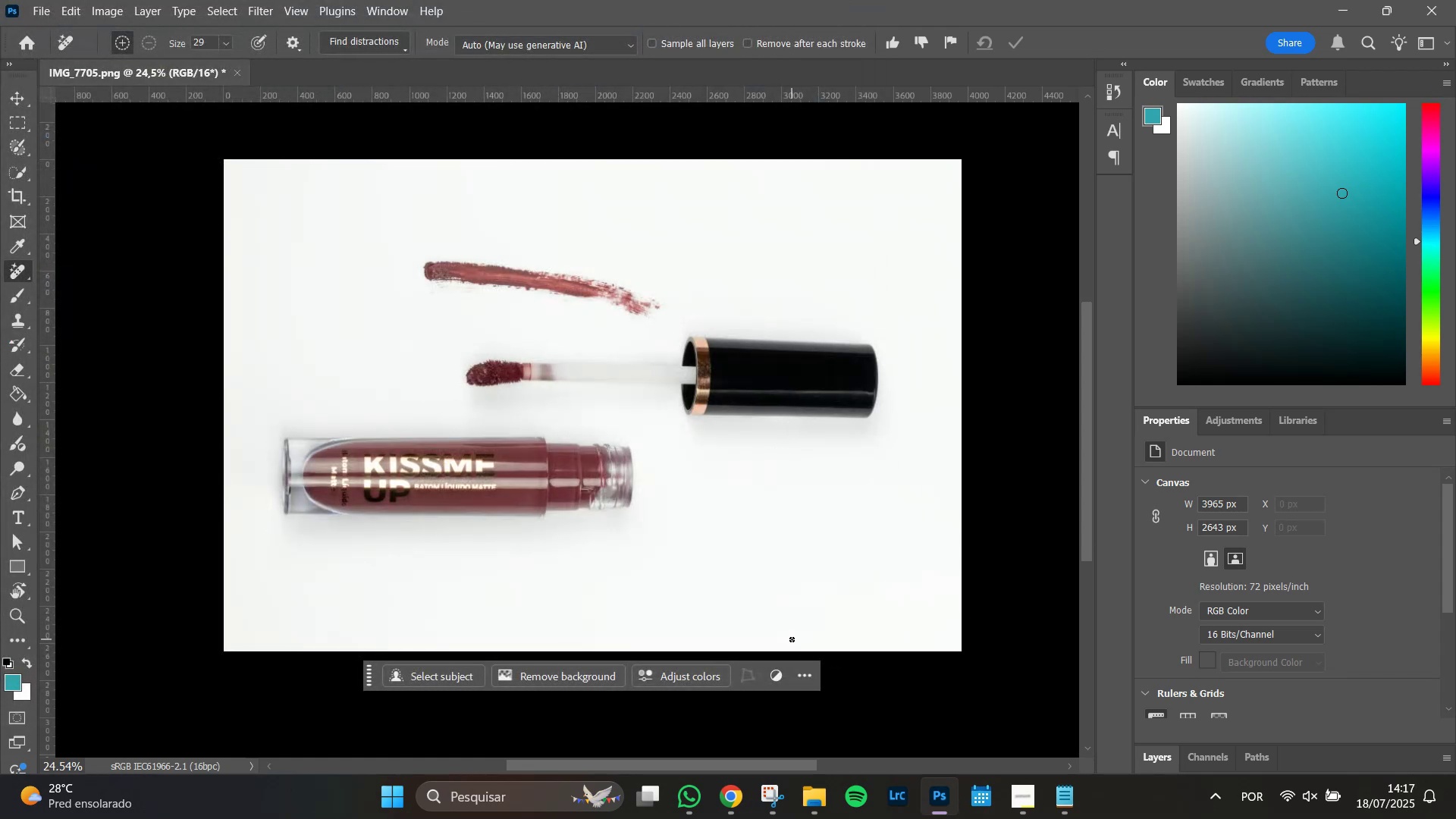 
wait(5.41)
 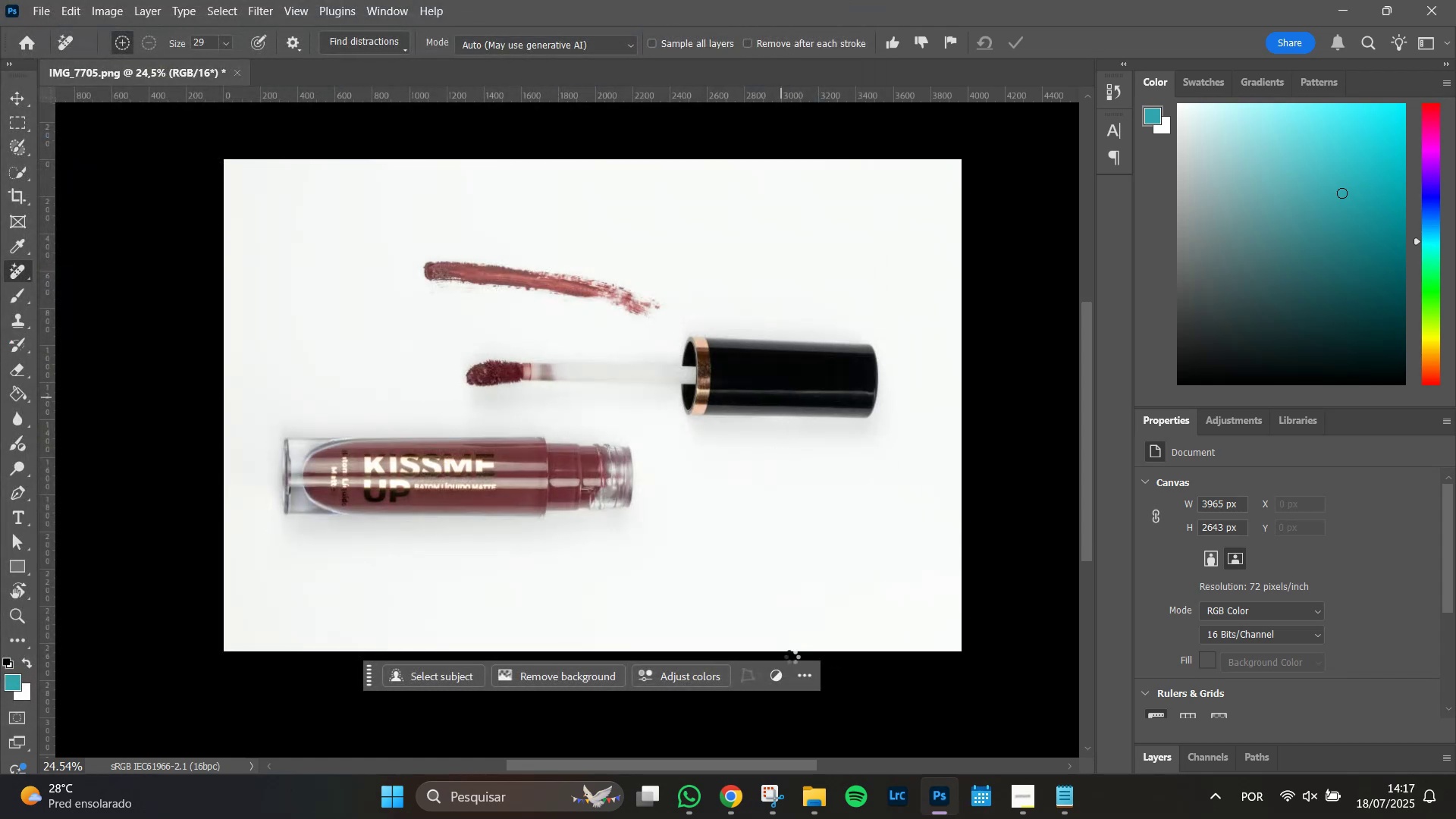 
left_click([819, 809])
 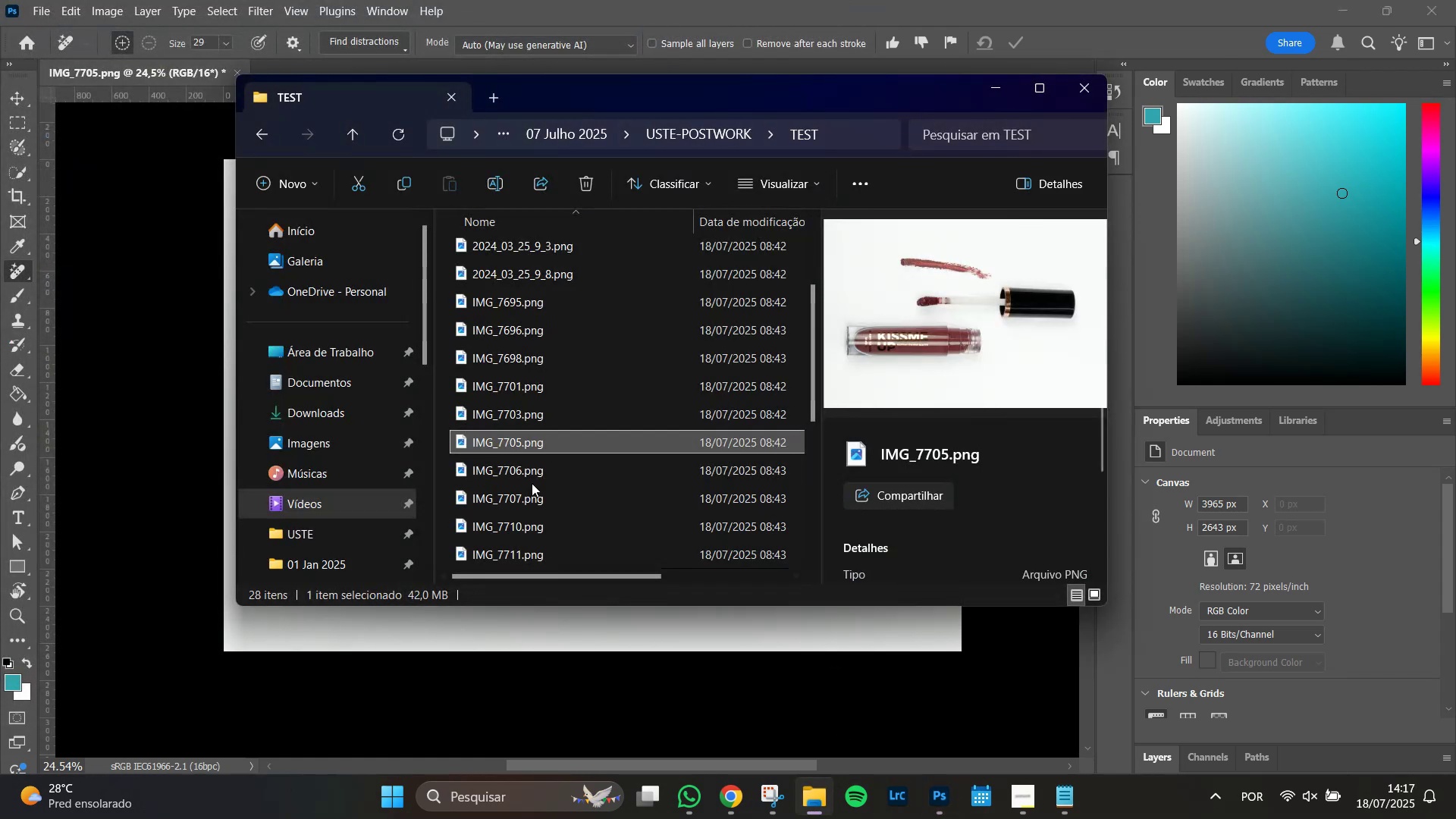 
left_click([527, 478])
 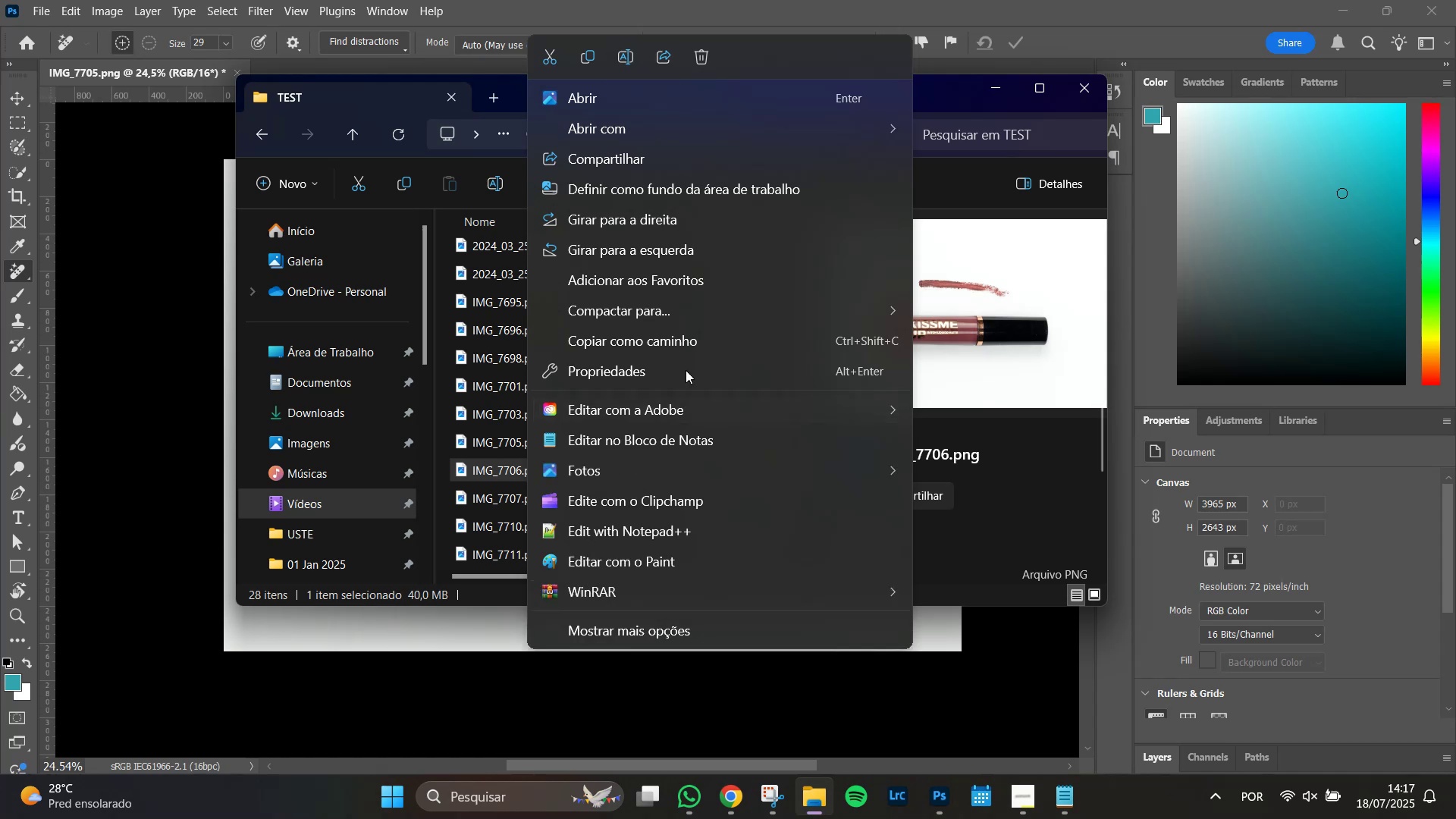 
left_click([788, 126])
 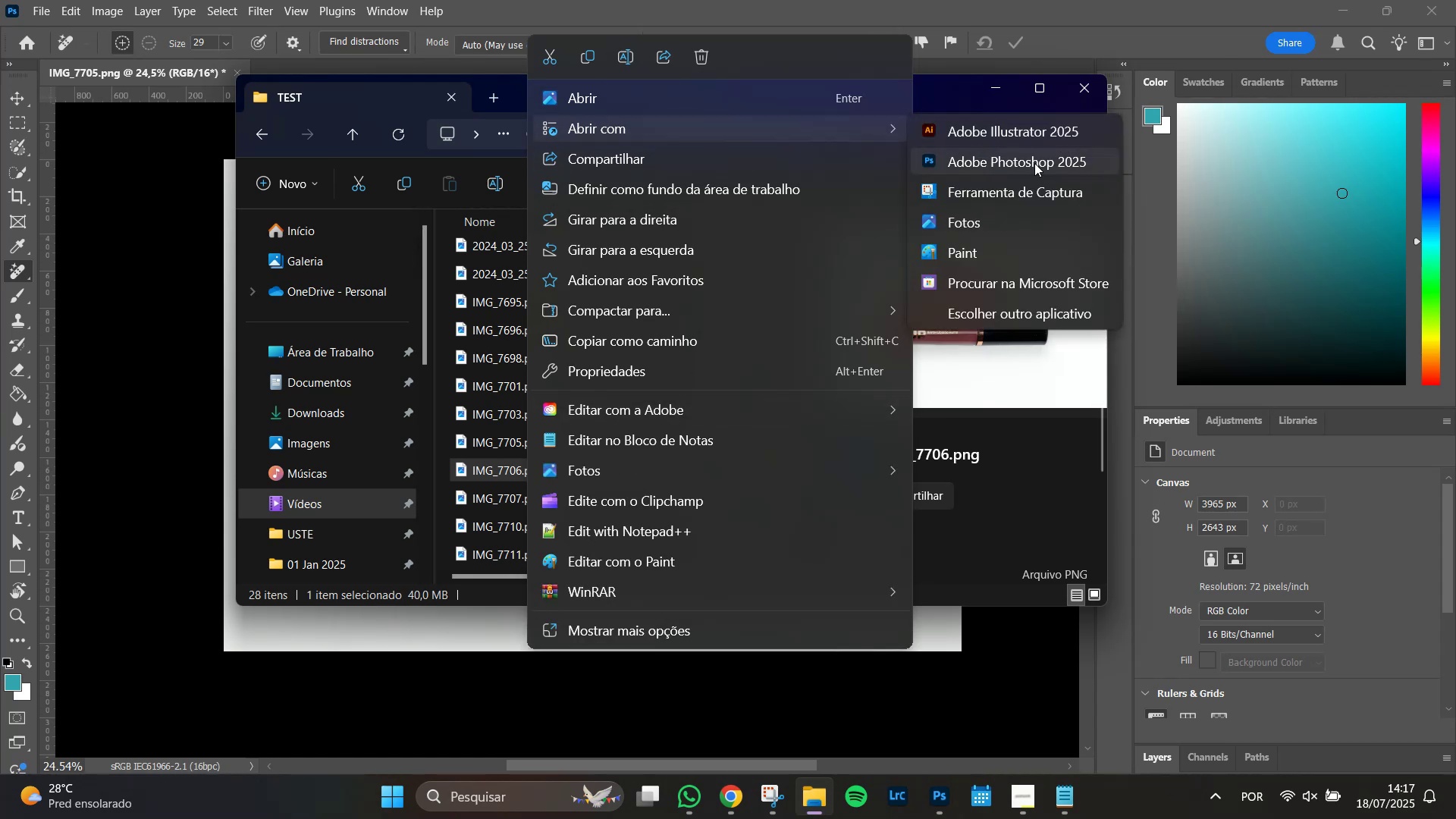 
left_click([1035, 162])
 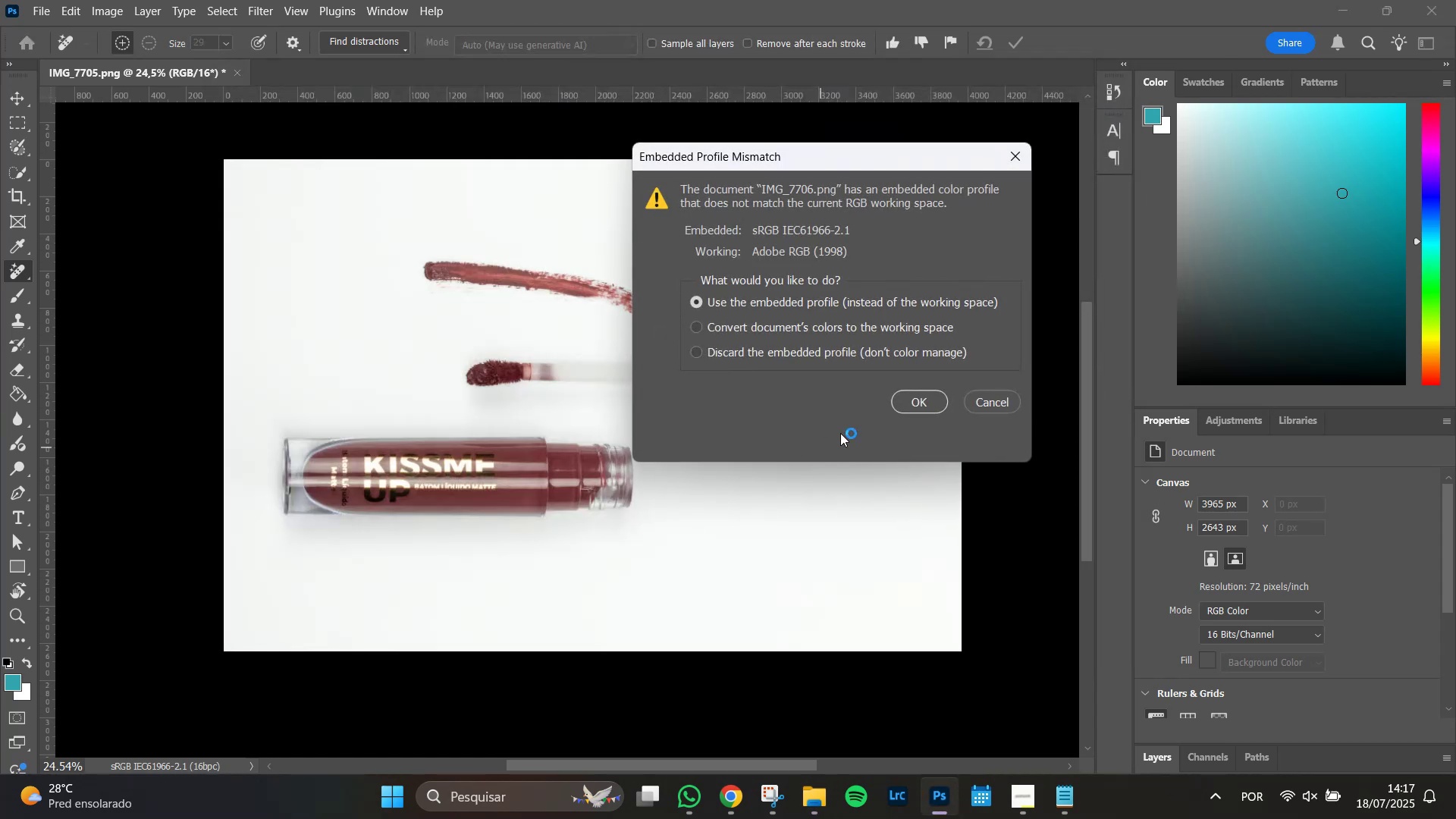 
left_click([919, 406])
 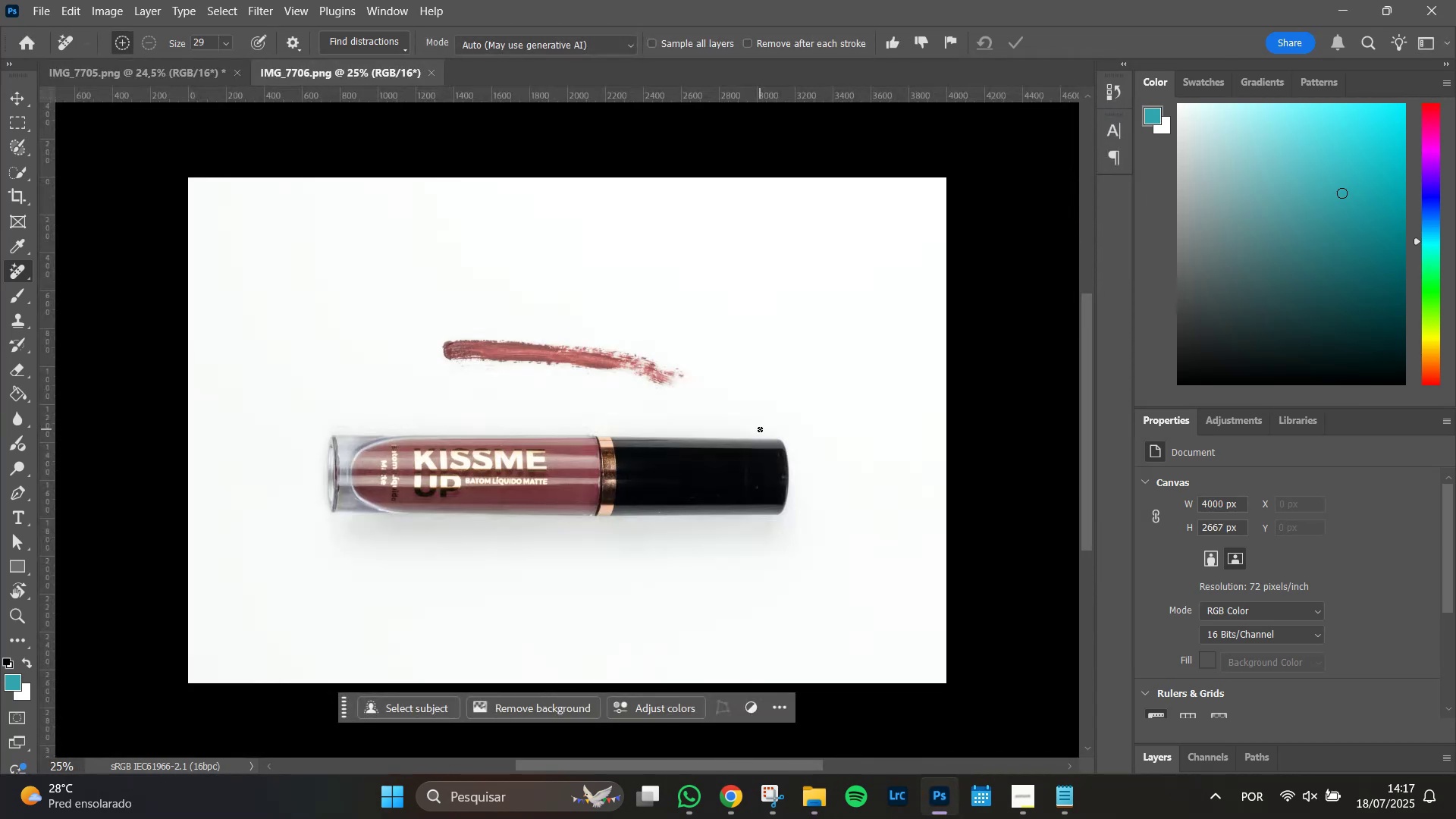 
hold_key(key=AltLeft, duration=1.51)
scroll: coordinate [578, 498], scroll_direction: up, amount: 17.0
 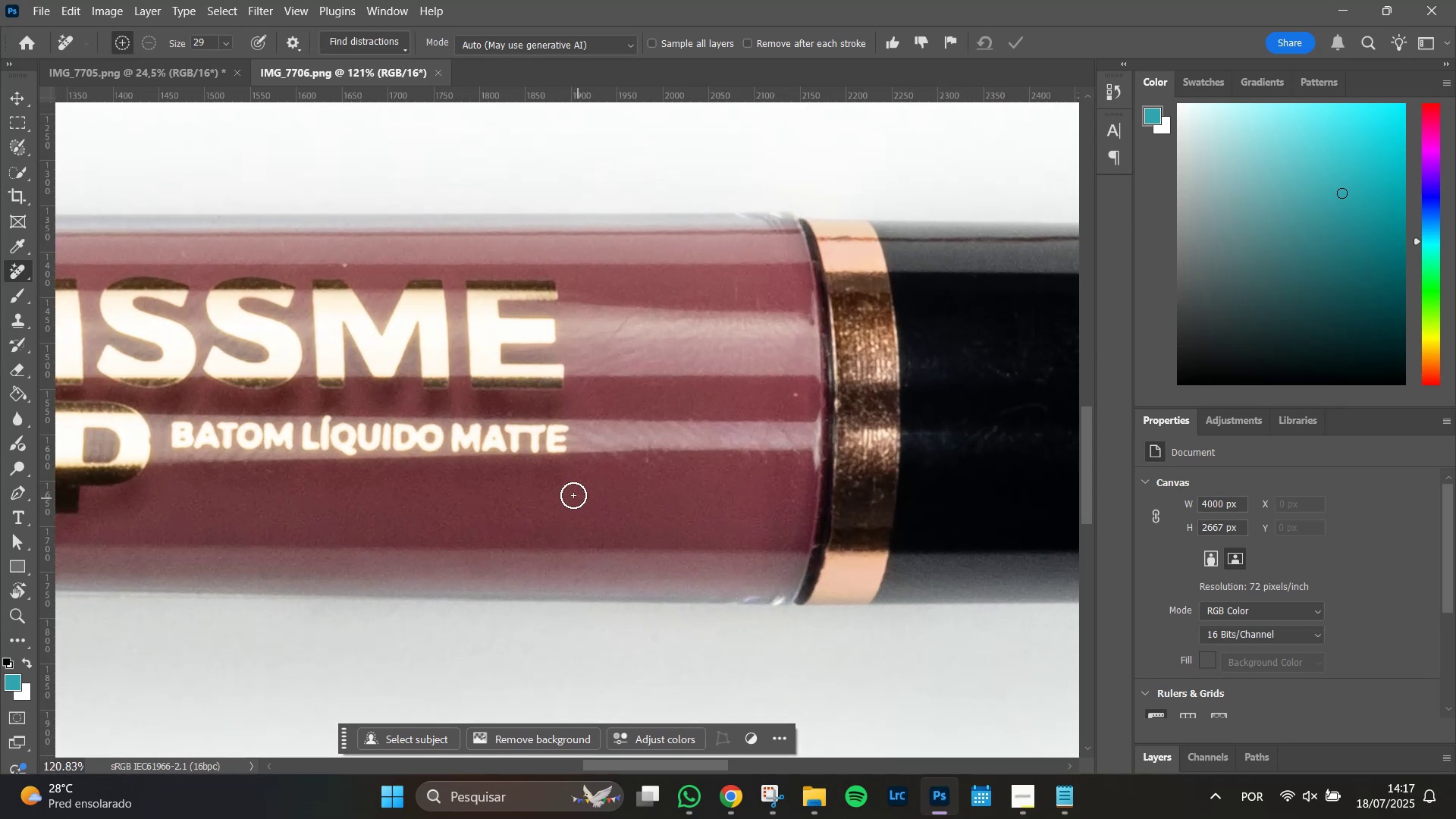 
hold_key(key=AltLeft, duration=1.23)
 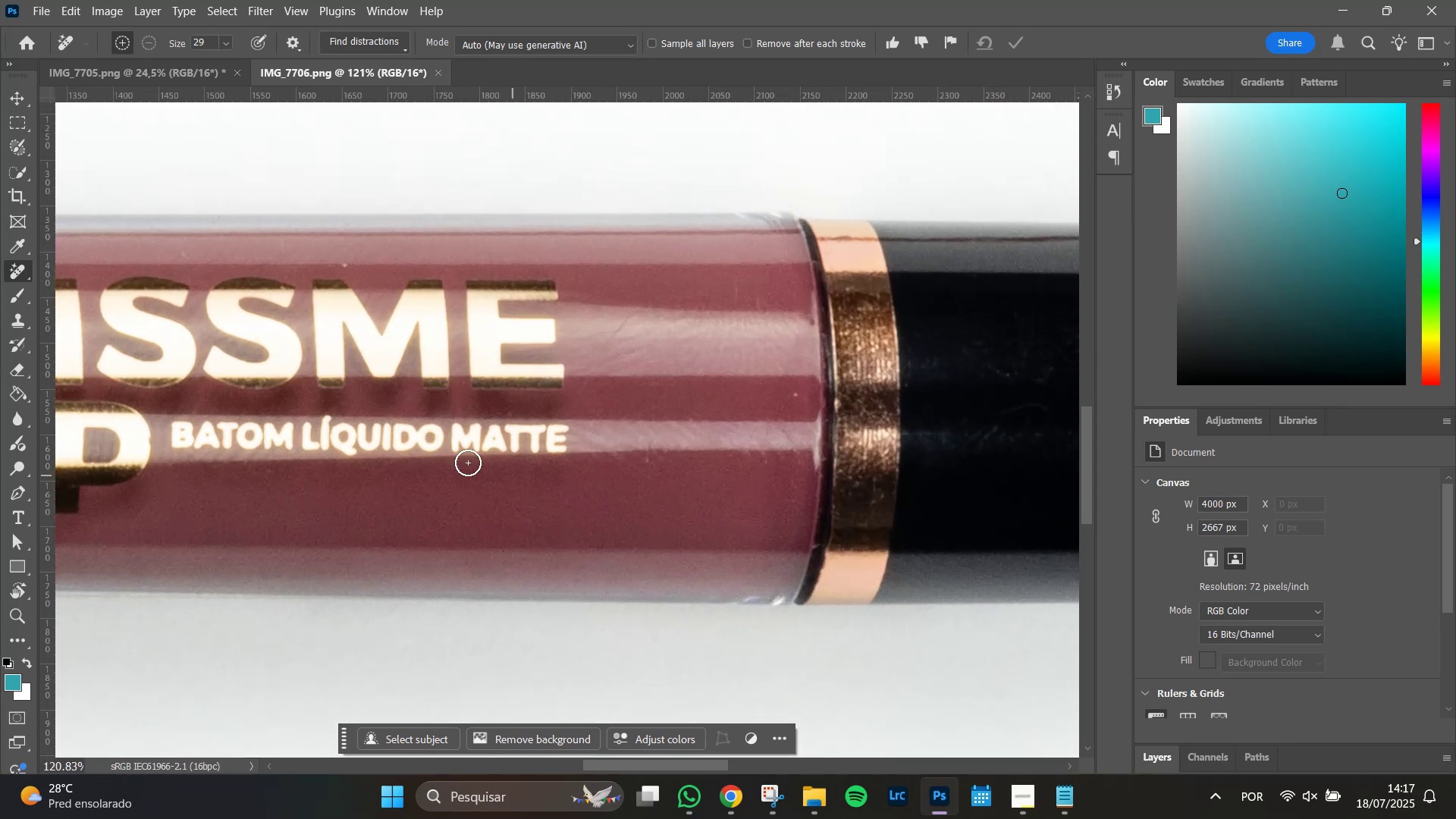 
hold_key(key=Space, duration=1.51)
 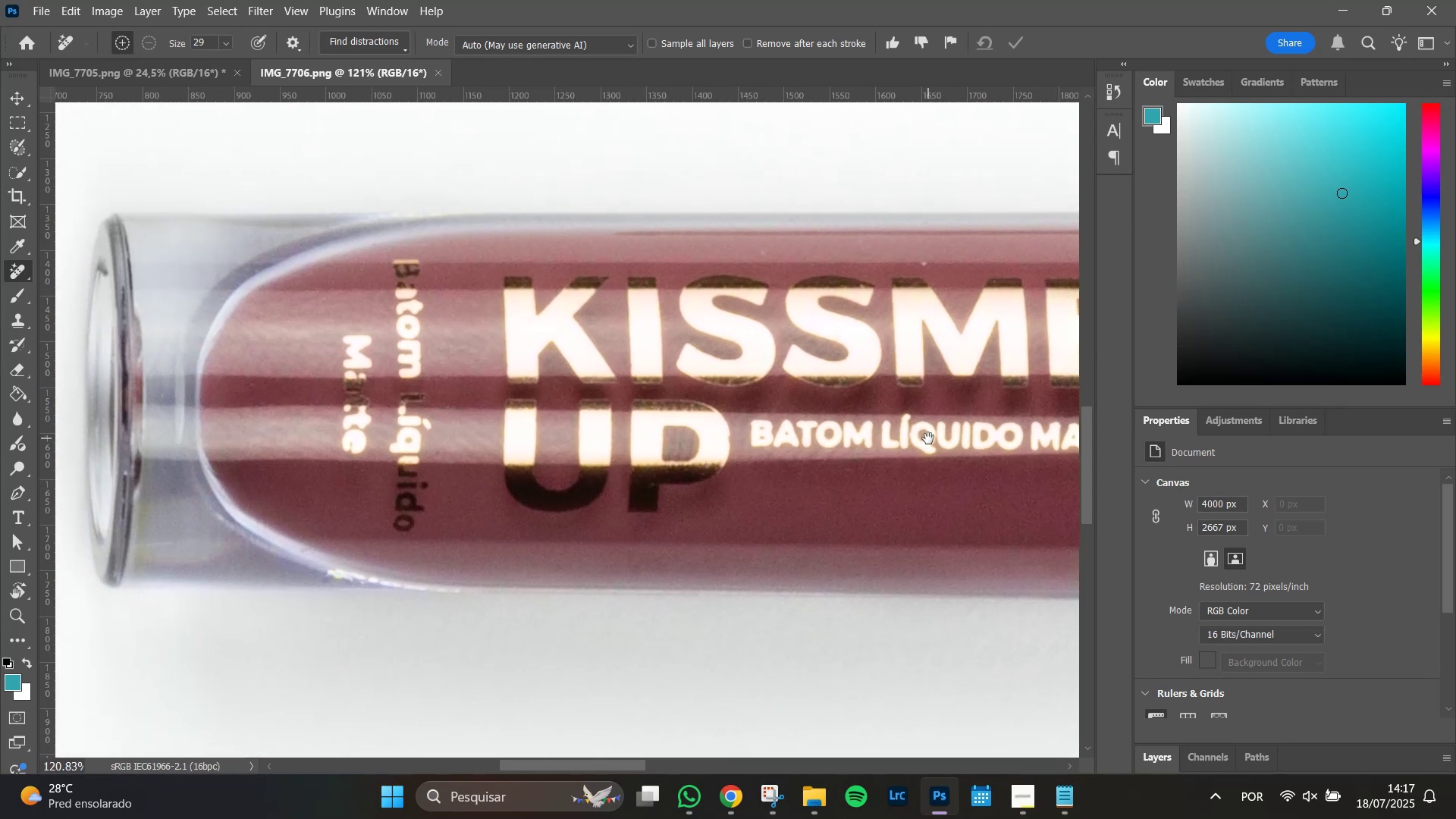 
key(Space)
 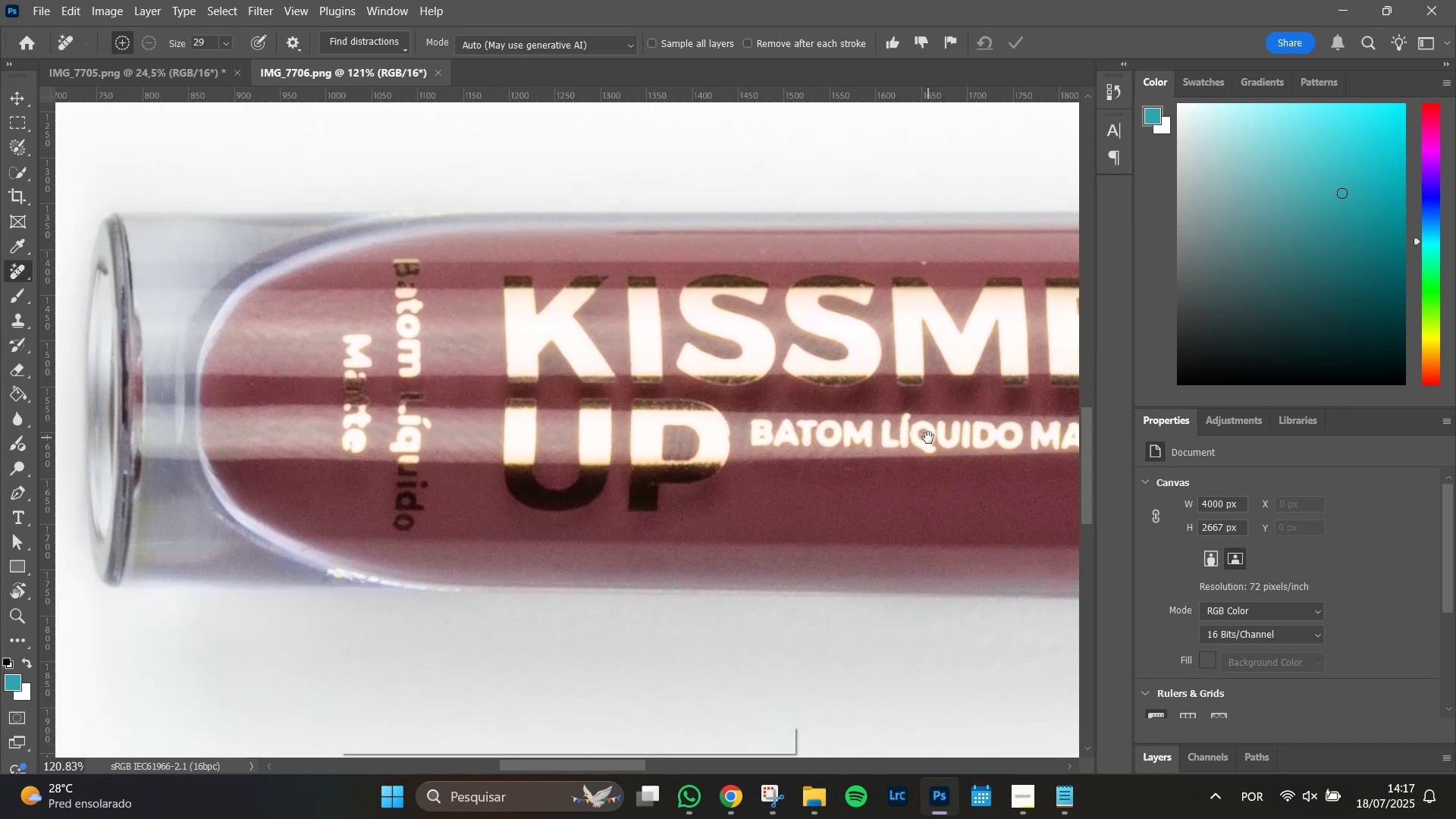 
key(Space)
 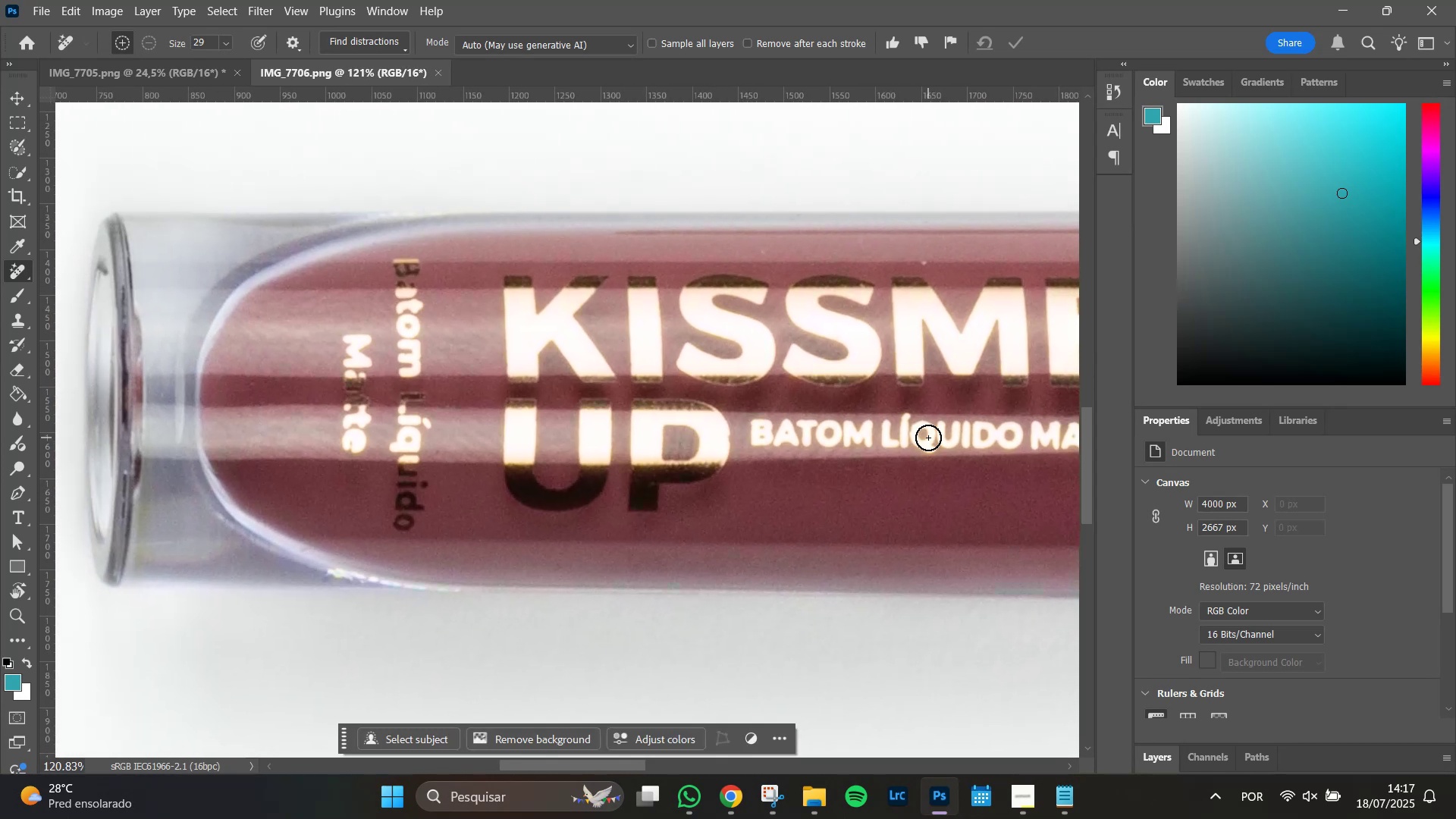 
key(Space)
 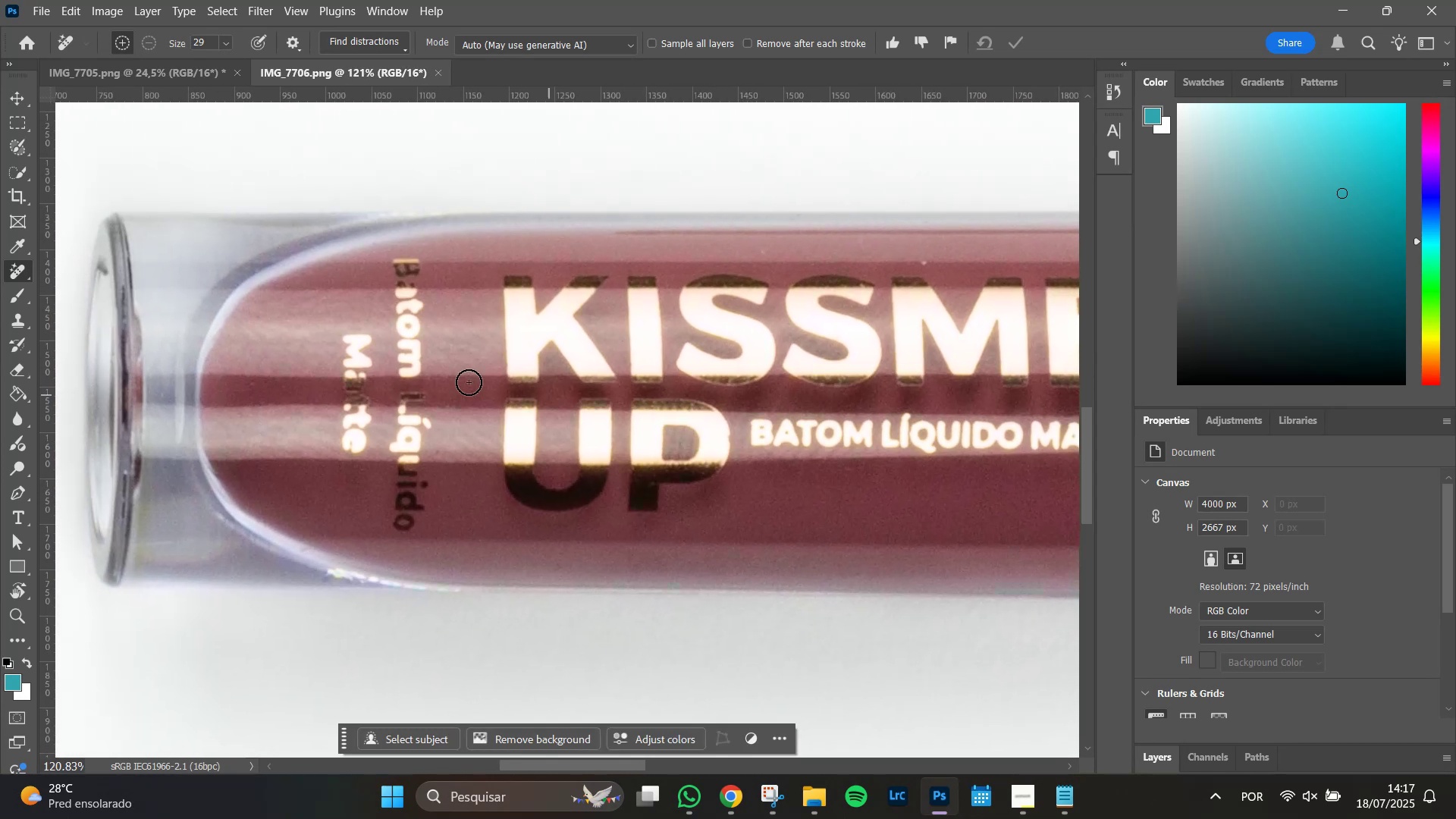 
hold_key(key=AltLeft, duration=0.53)
scroll: coordinate [453, 381], scroll_direction: up, amount: 4.0
 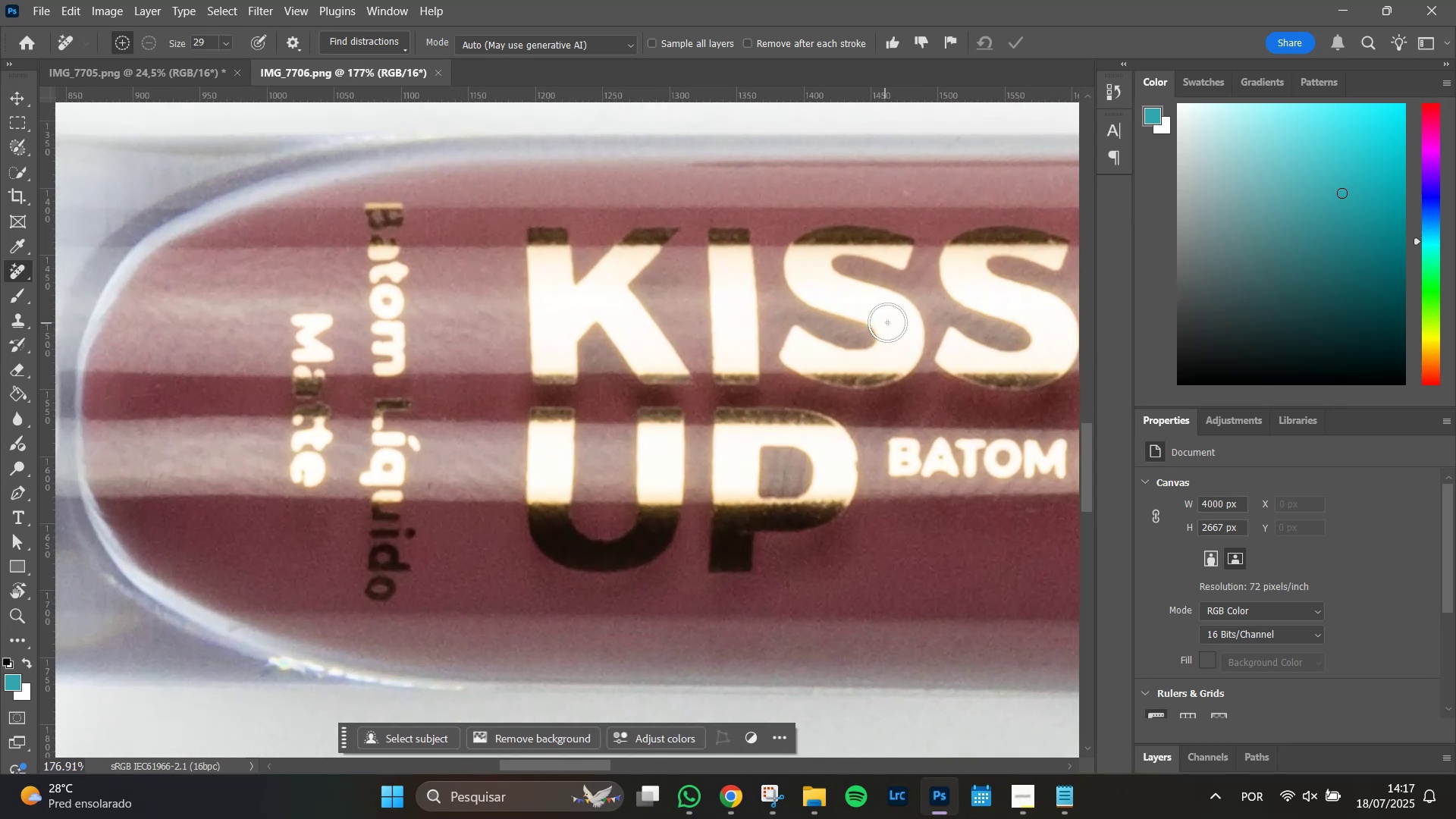 
hold_key(key=Space, duration=1.51)
 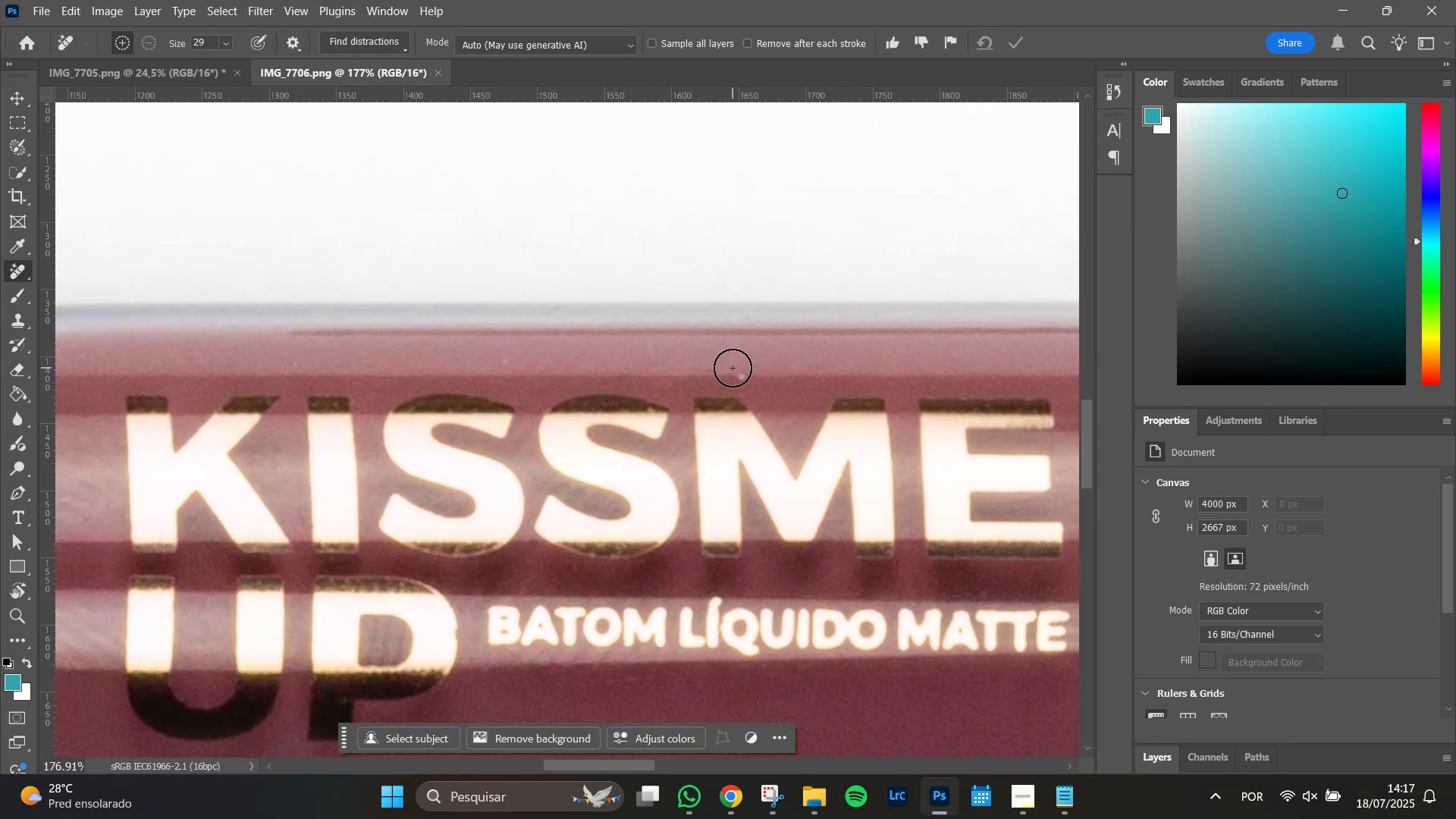 
hold_key(key=AltLeft, duration=0.89)
 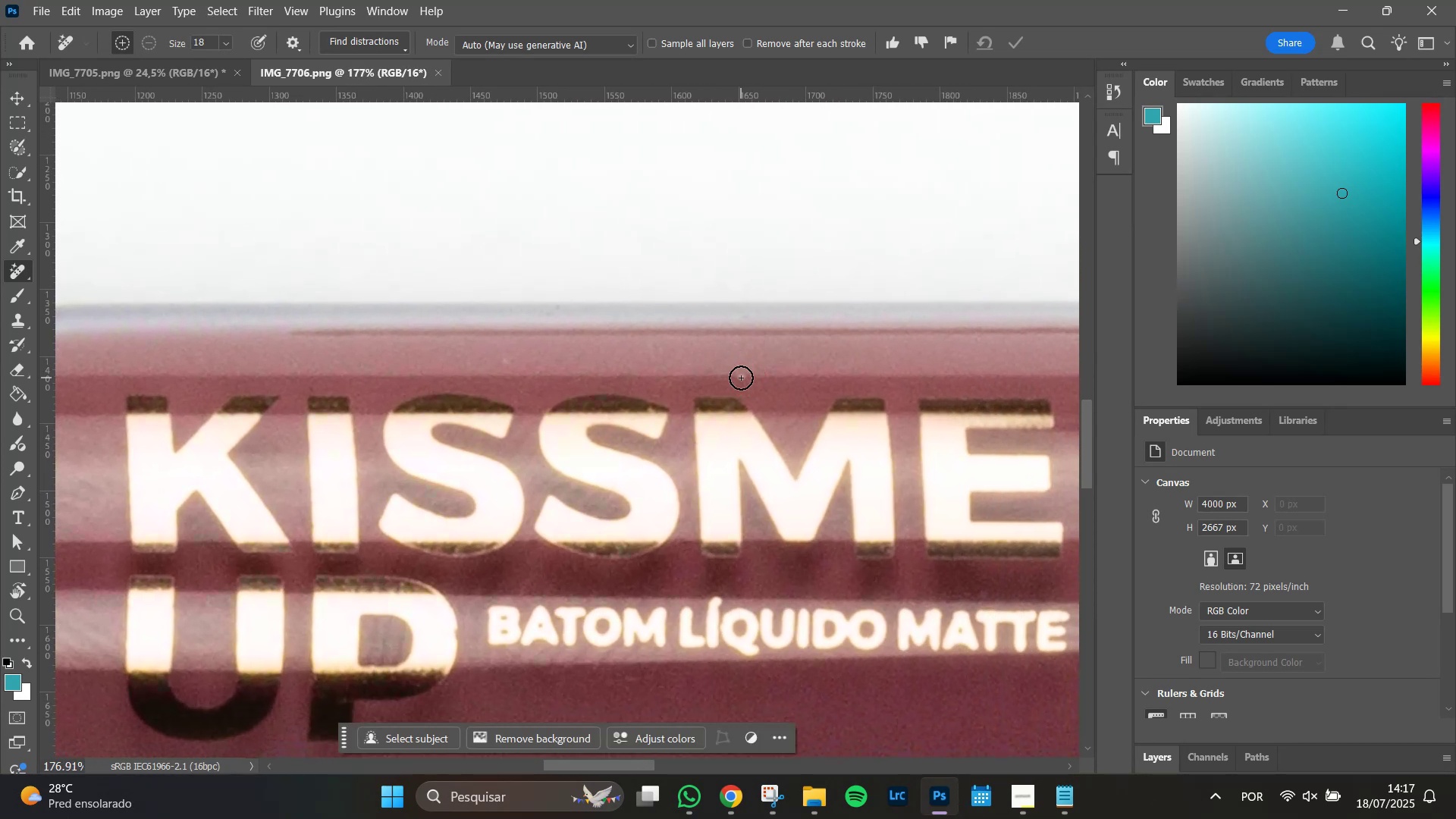 
left_click([741, 378])
 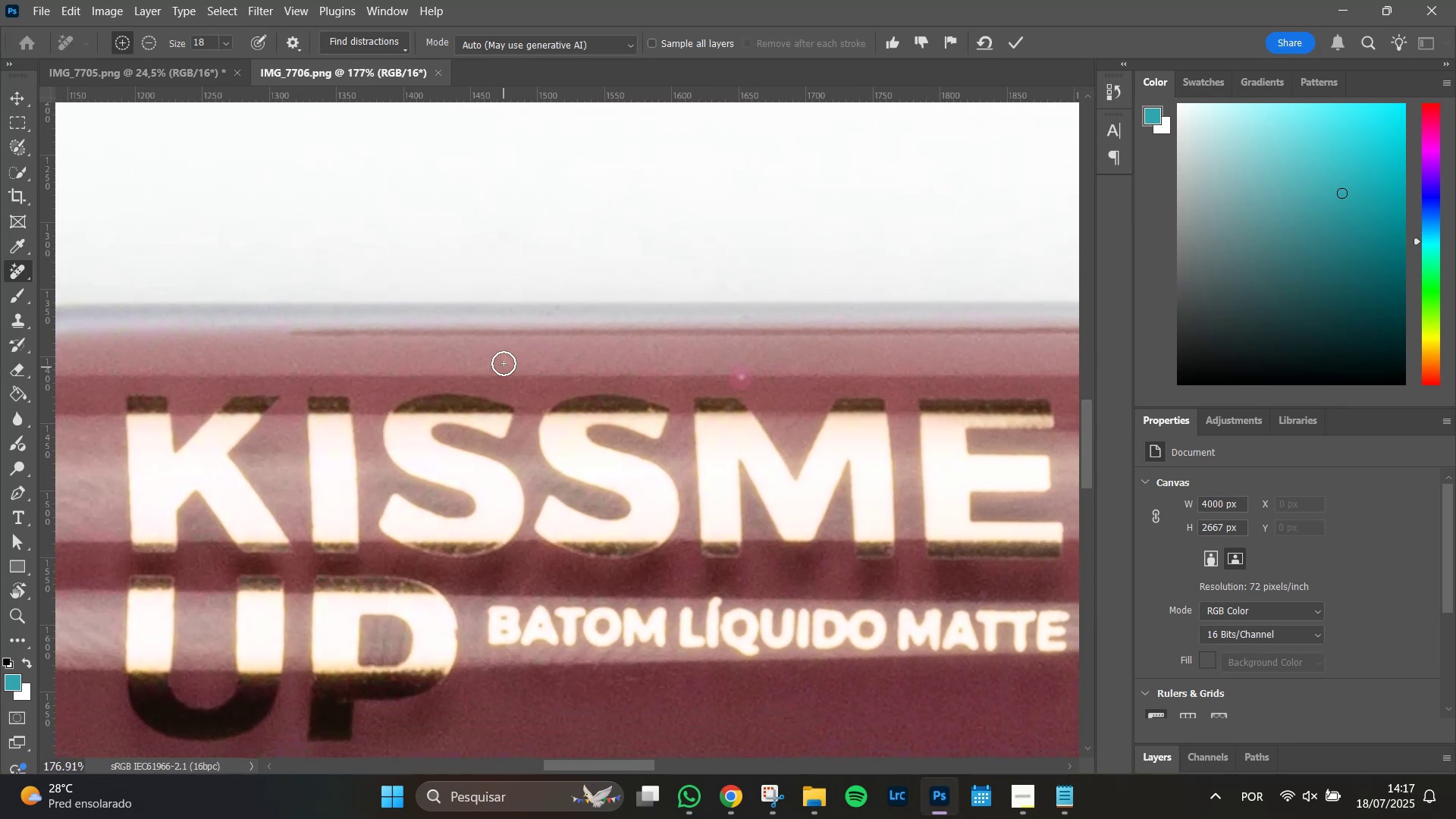 
left_click([505, 361])
 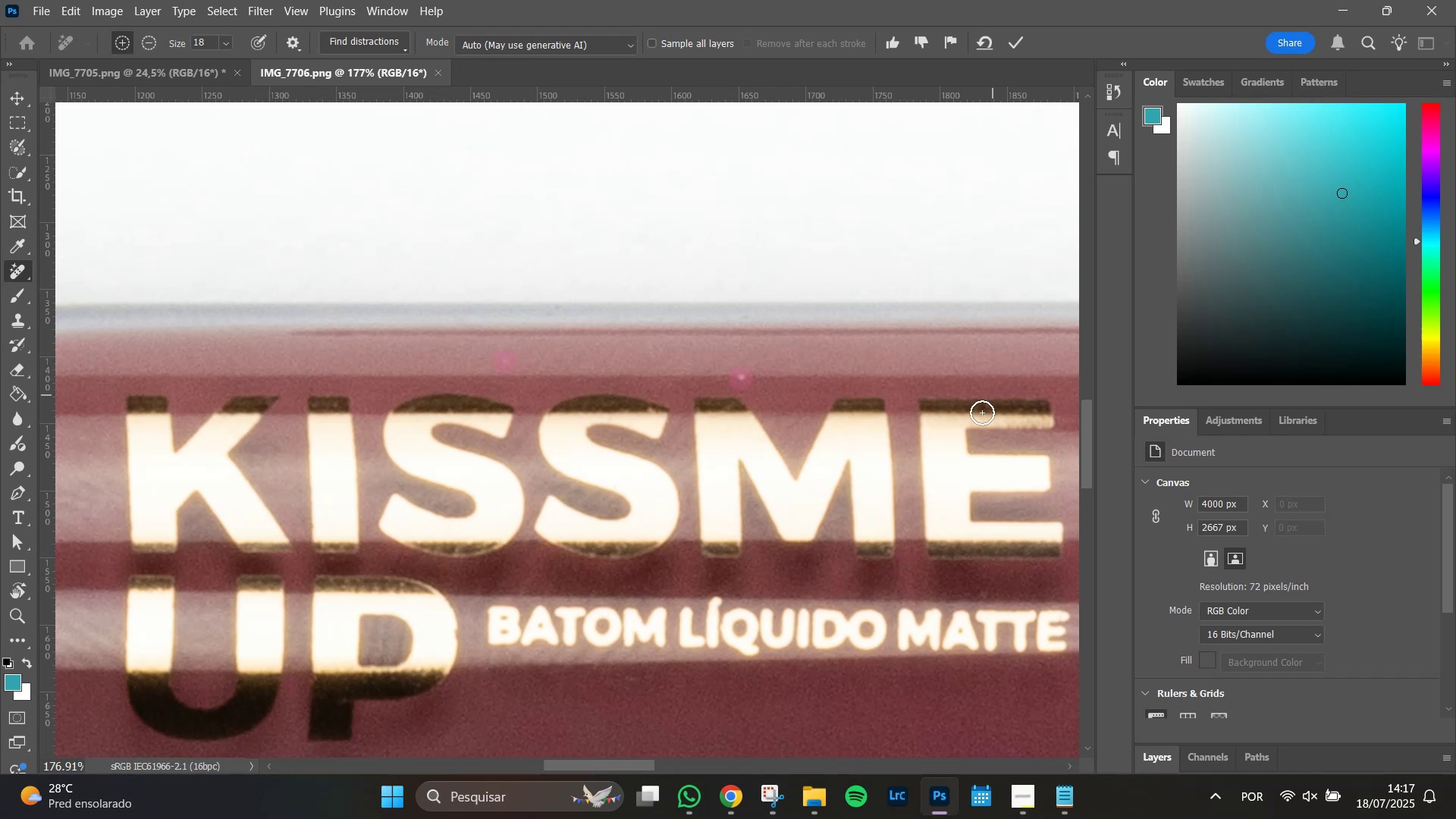 
hold_key(key=Space, duration=1.51)
 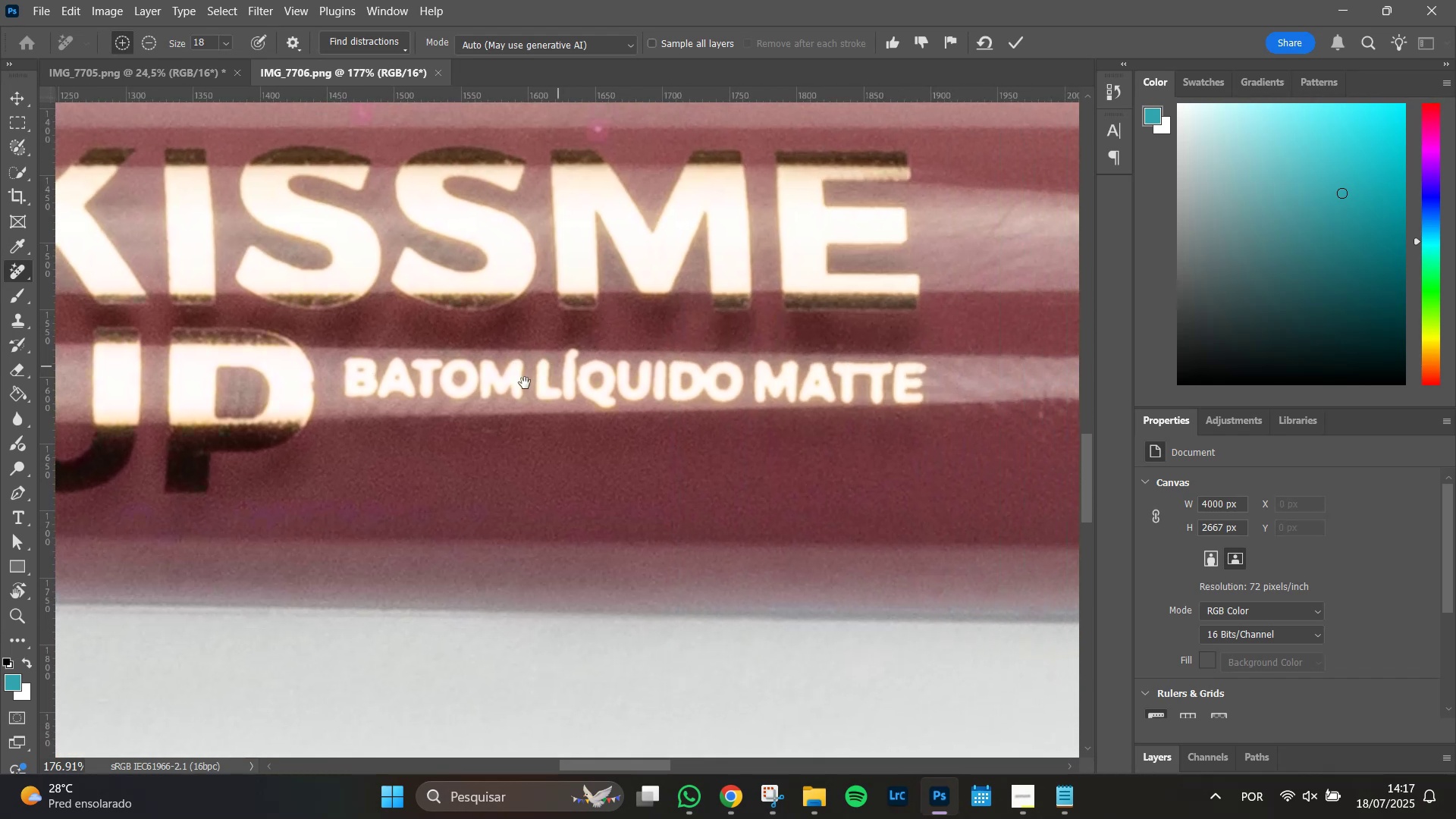 
hold_key(key=Space, duration=1.51)
 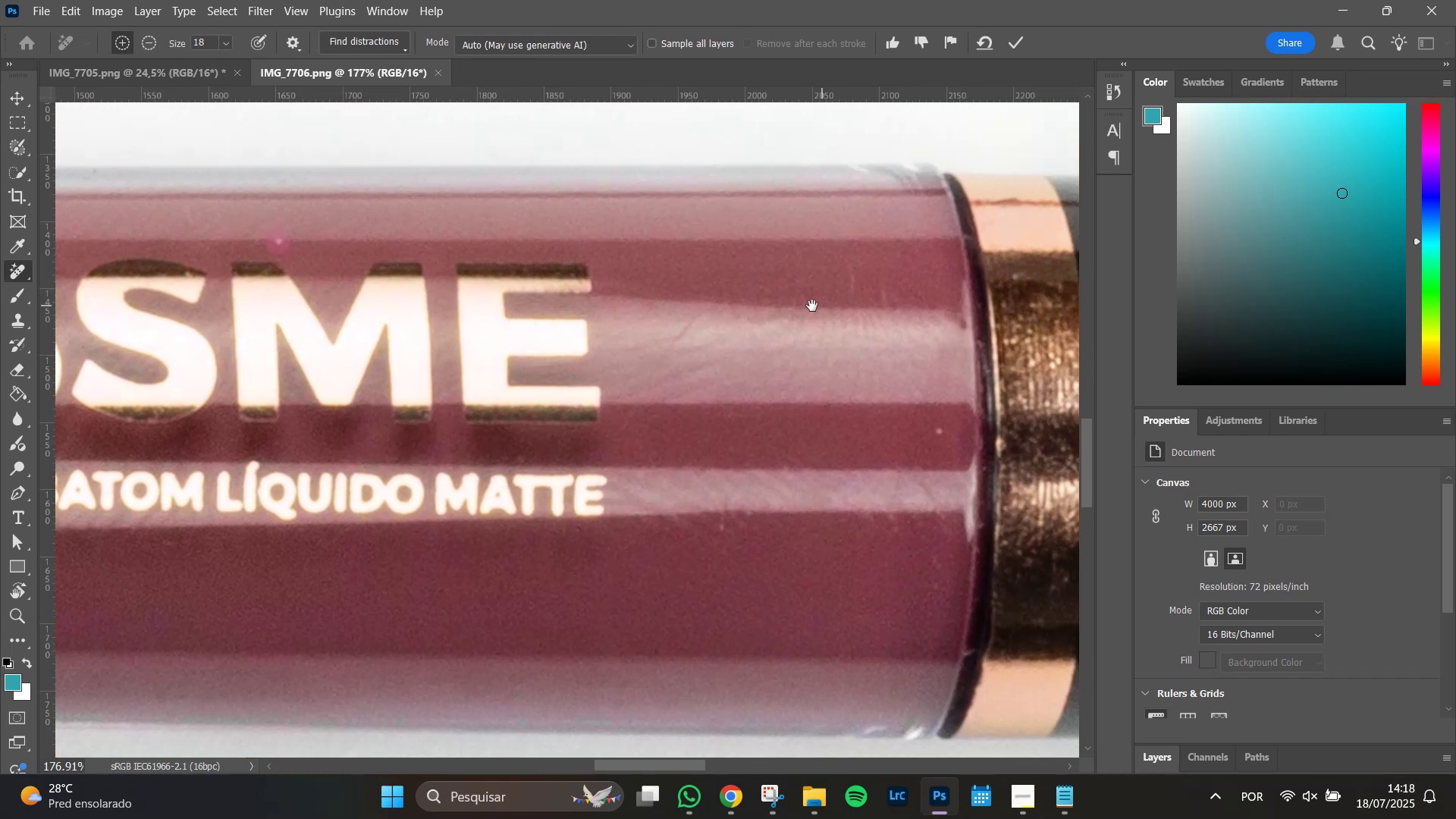 
hold_key(key=Space, duration=0.91)
 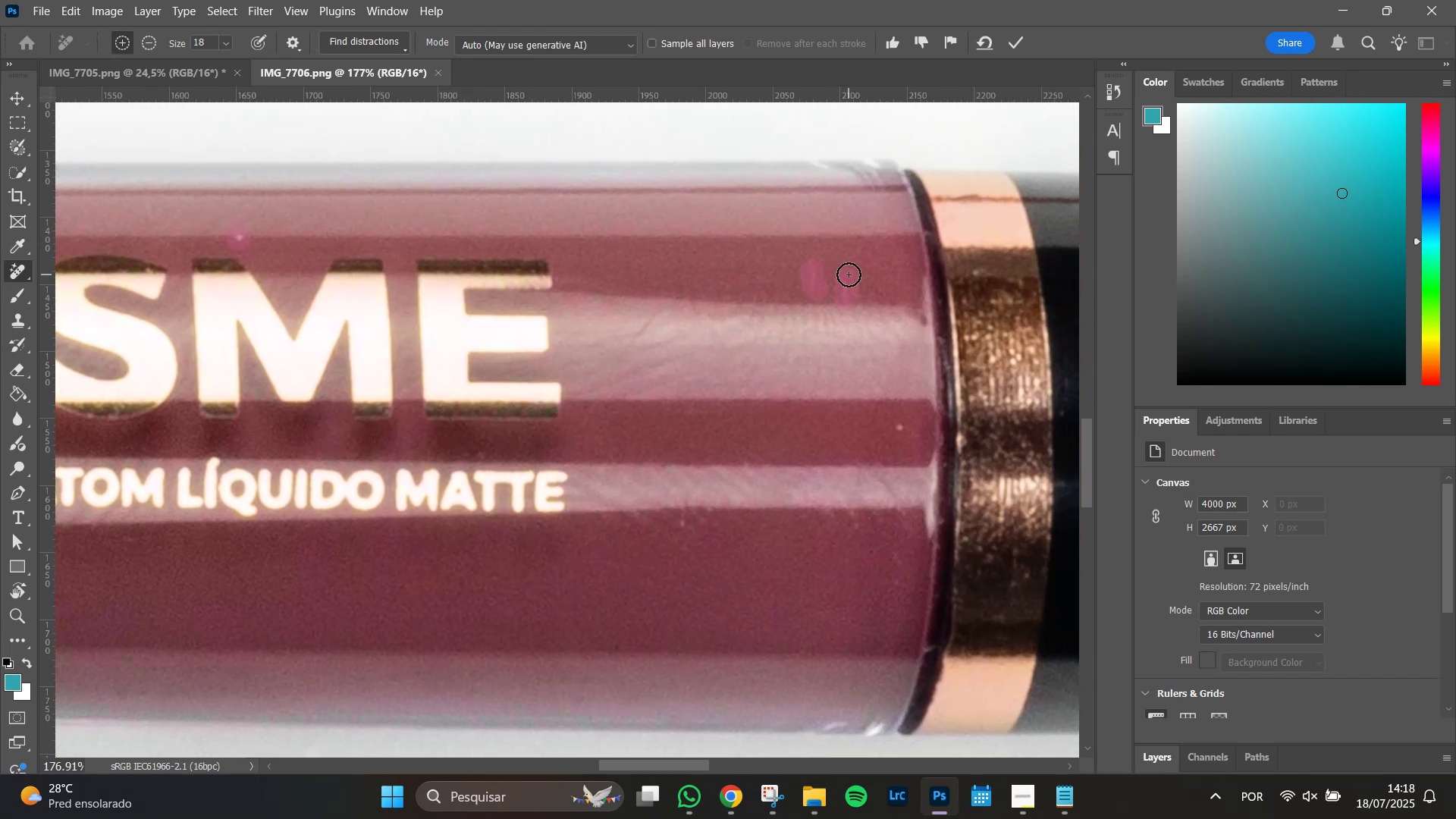 
left_click([899, 425])
 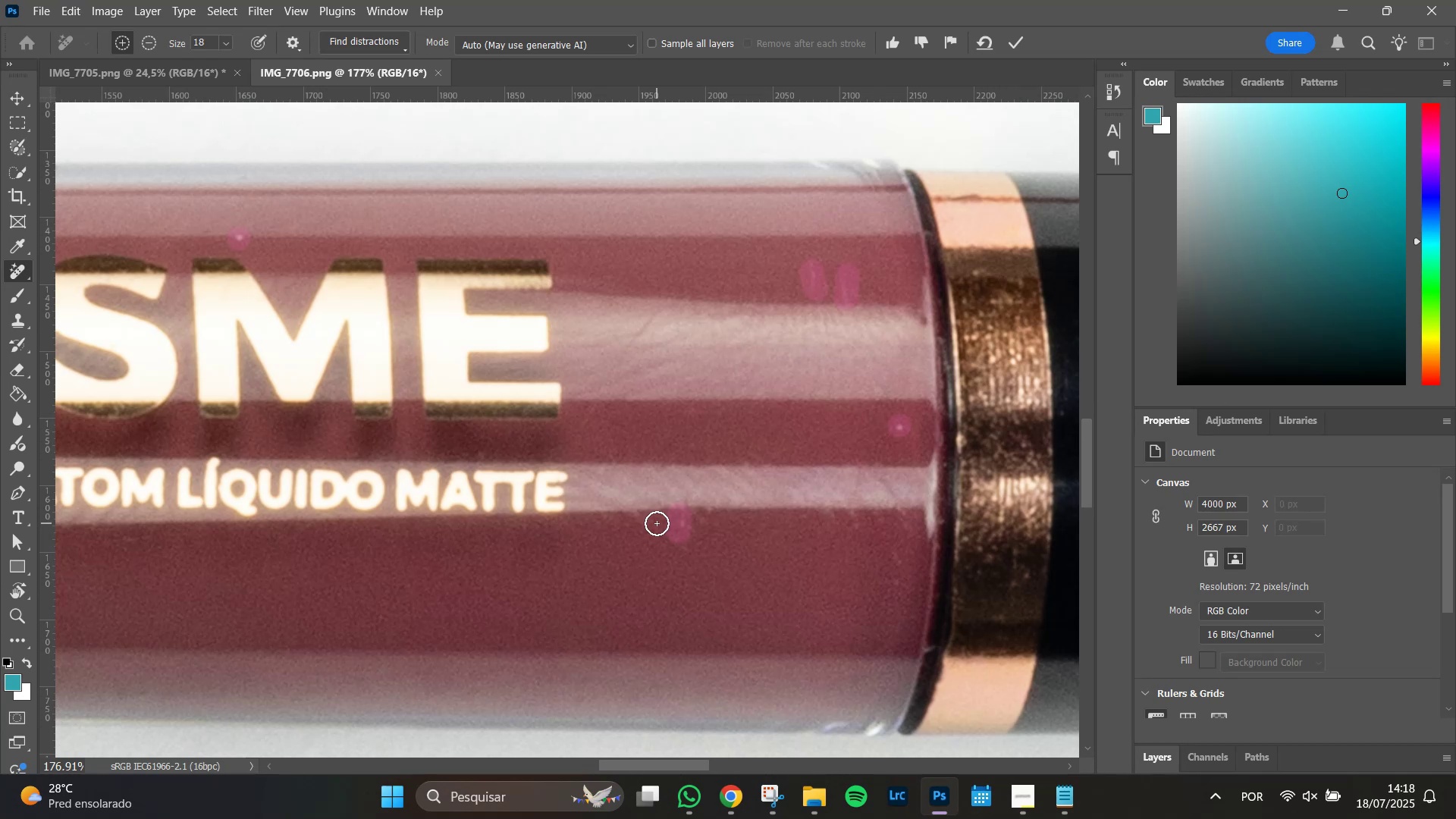 
key(Enter)
 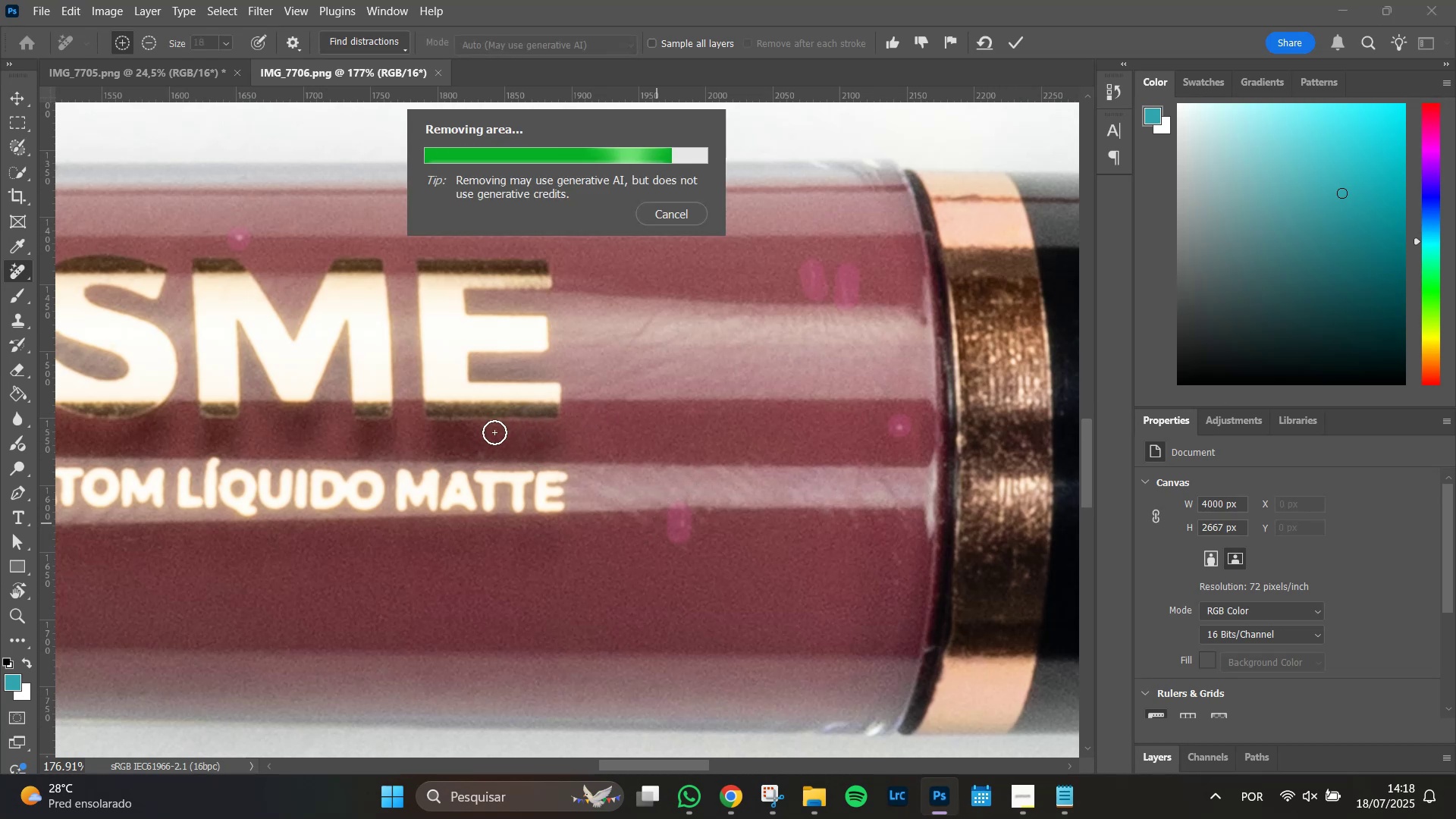 
wait(10.06)
 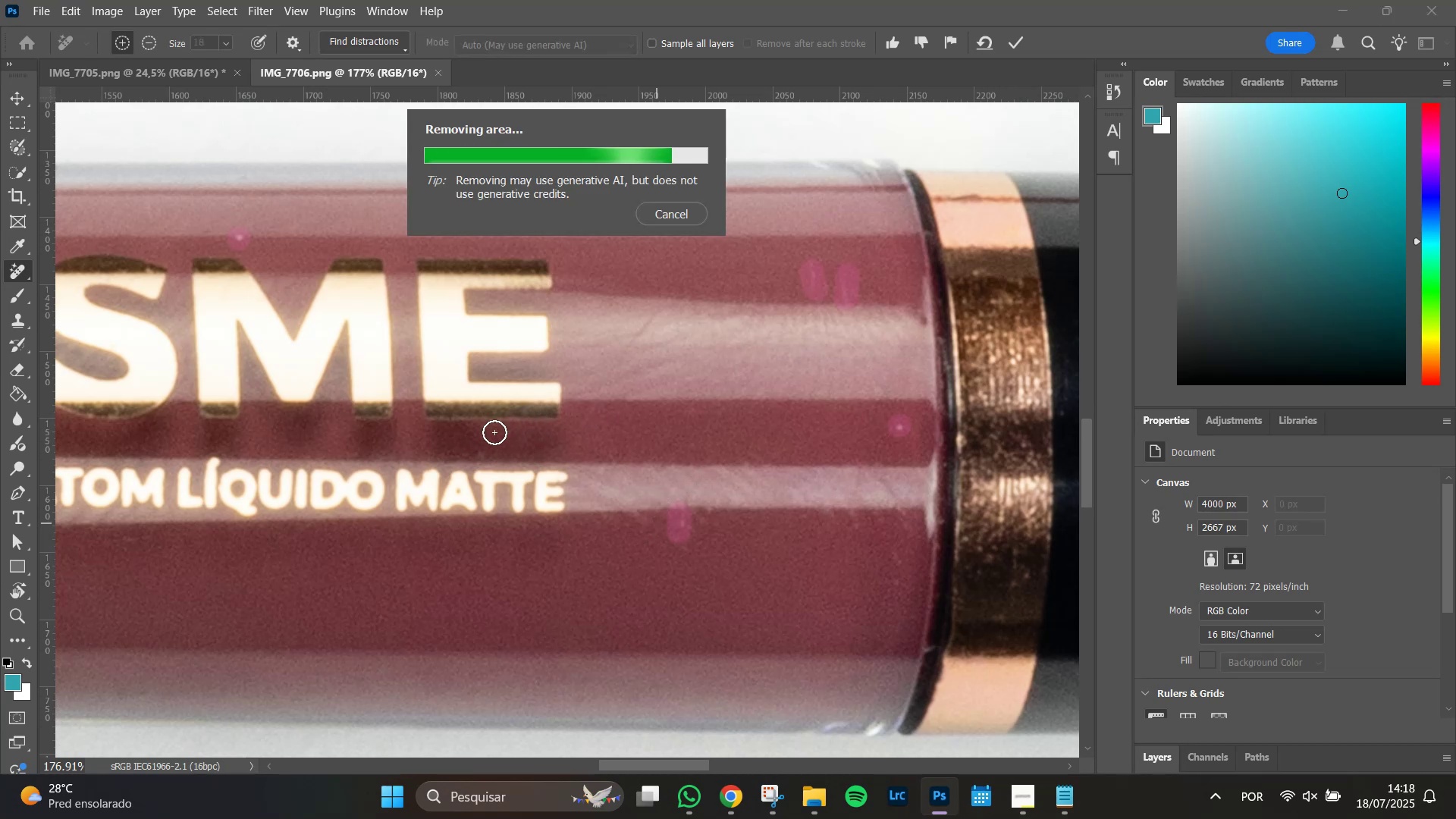 
left_click([480, 449])
 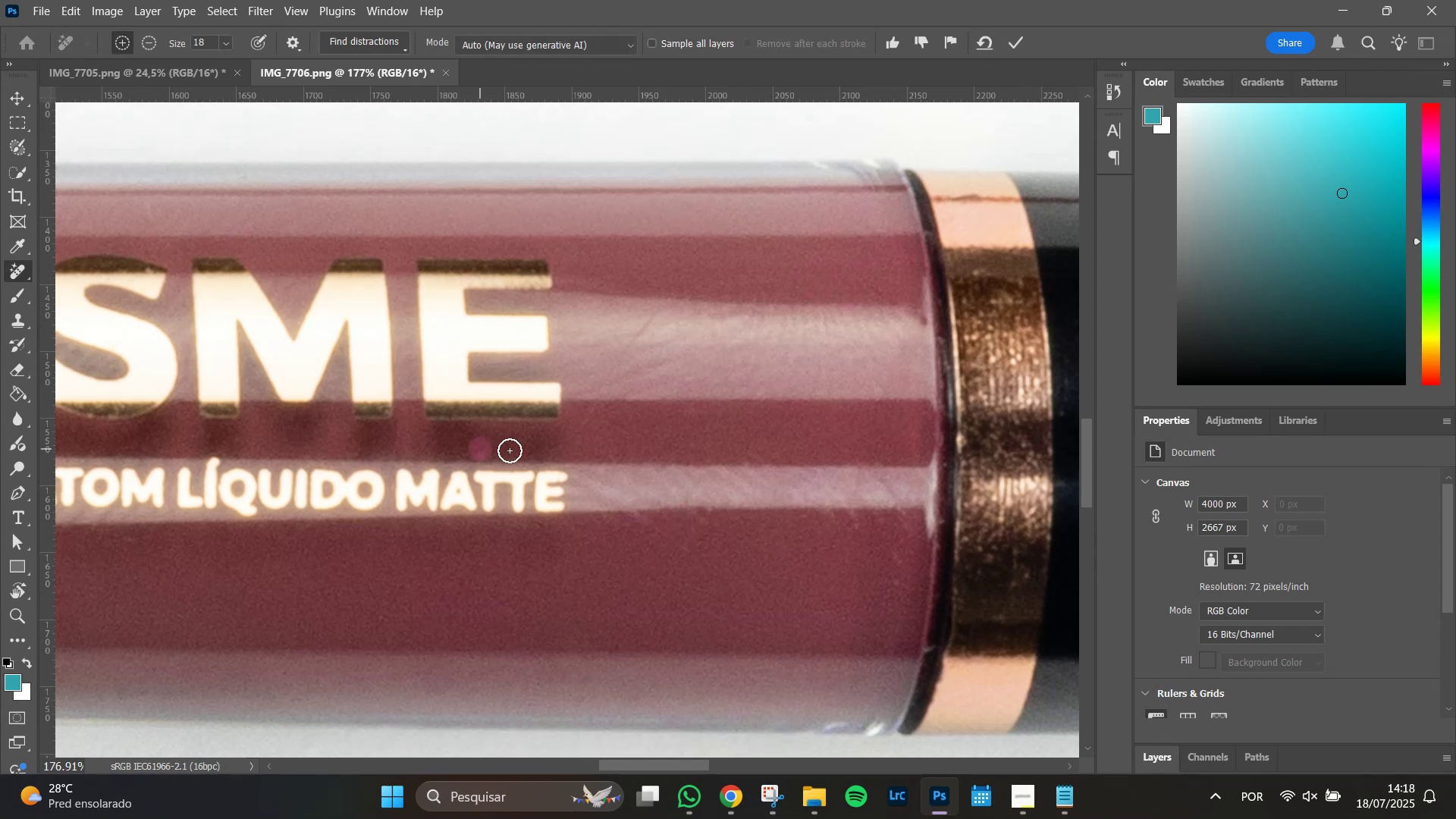 
key(Enter)
 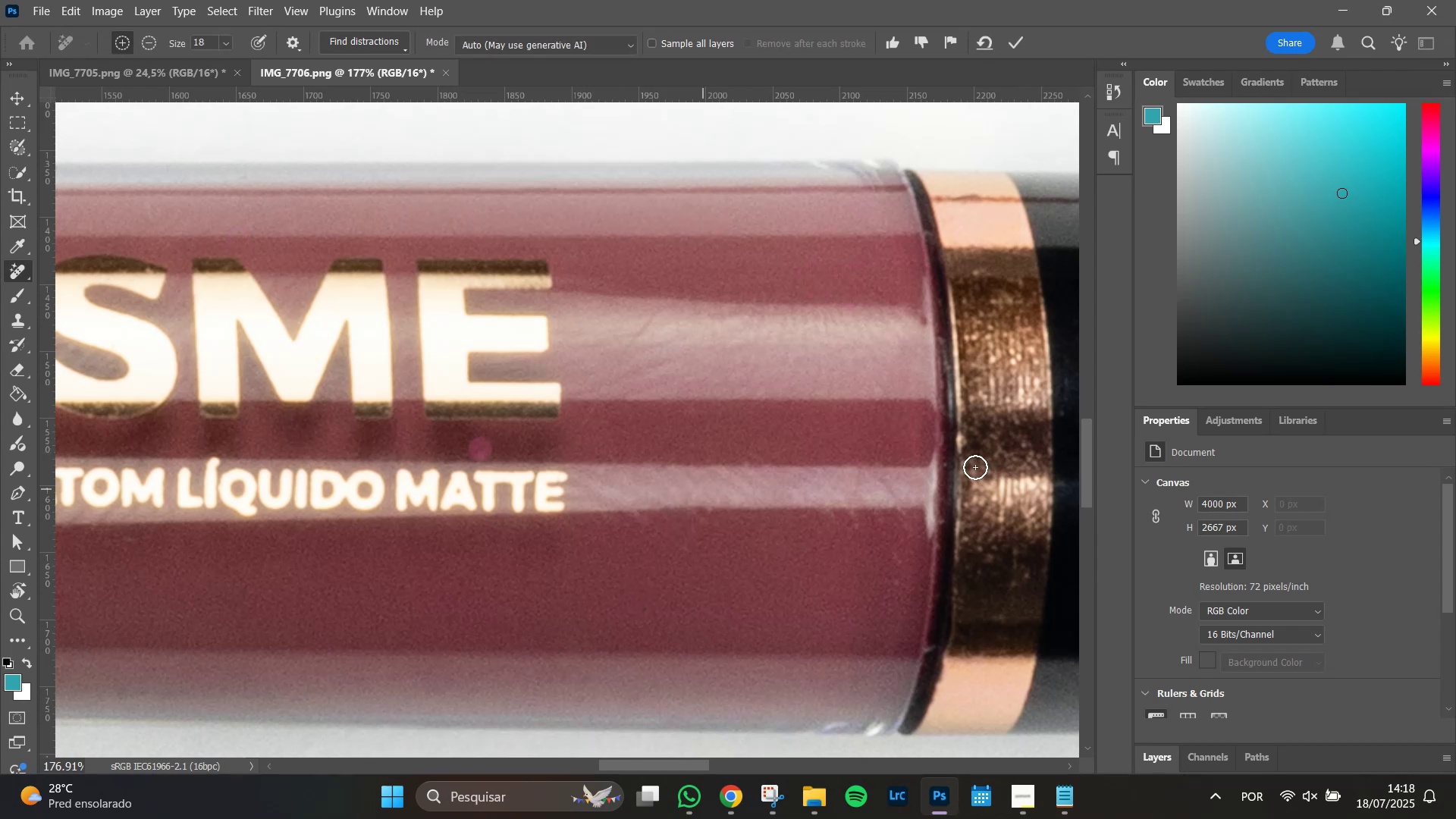 
hold_key(key=Space, duration=1.51)
 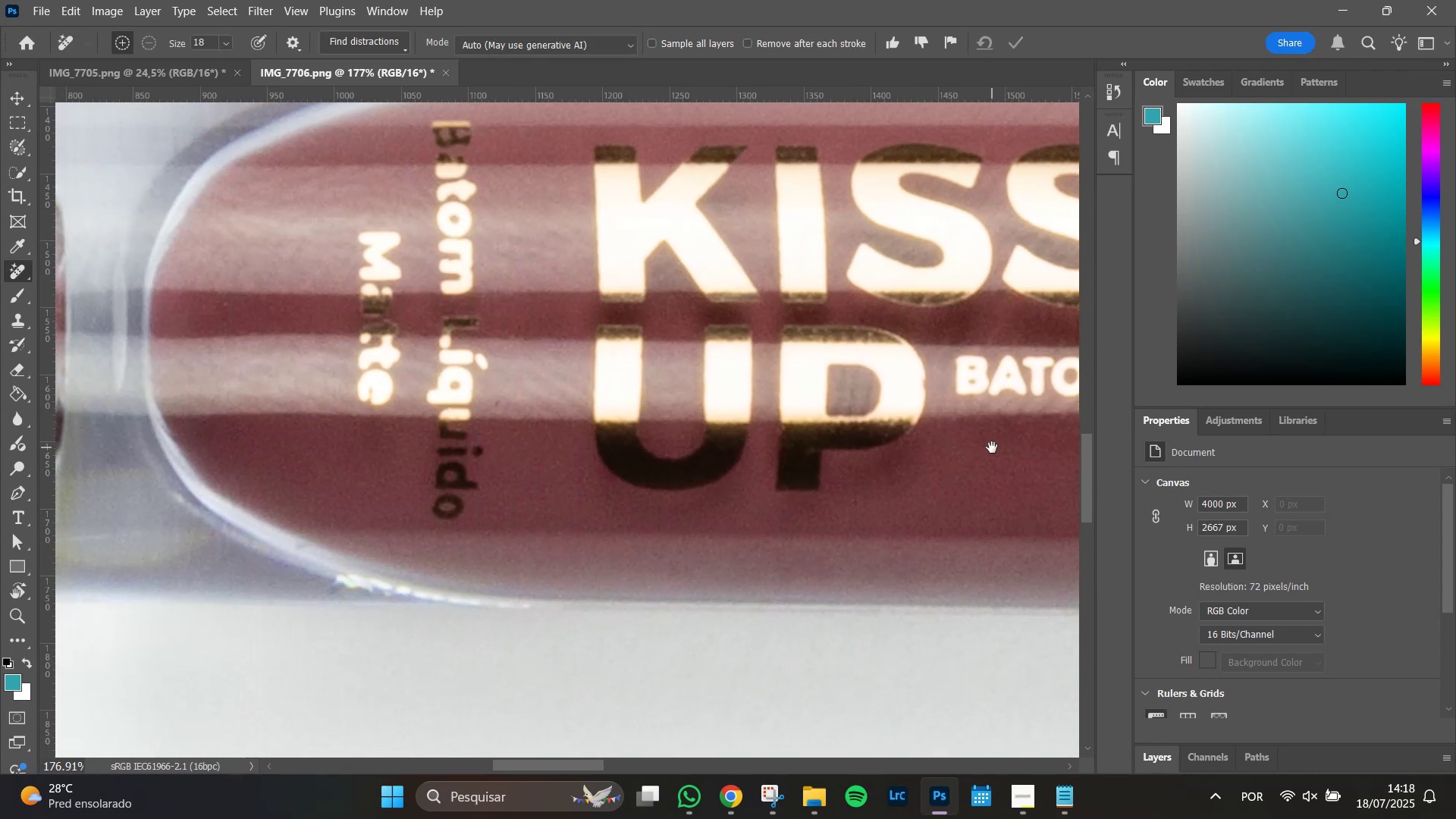 
hold_key(key=Space, duration=1.51)
 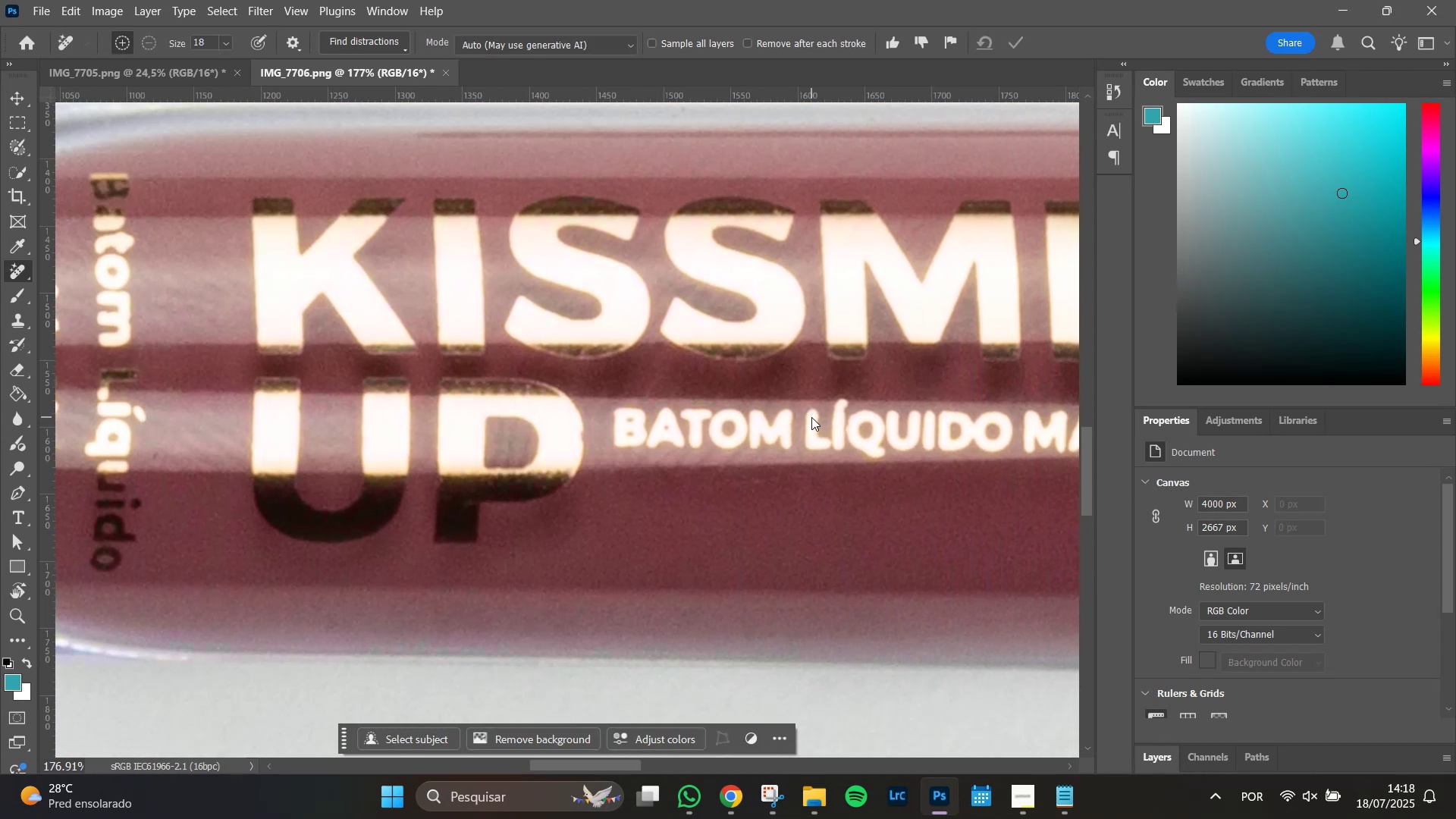 
hold_key(key=Space, duration=0.98)
 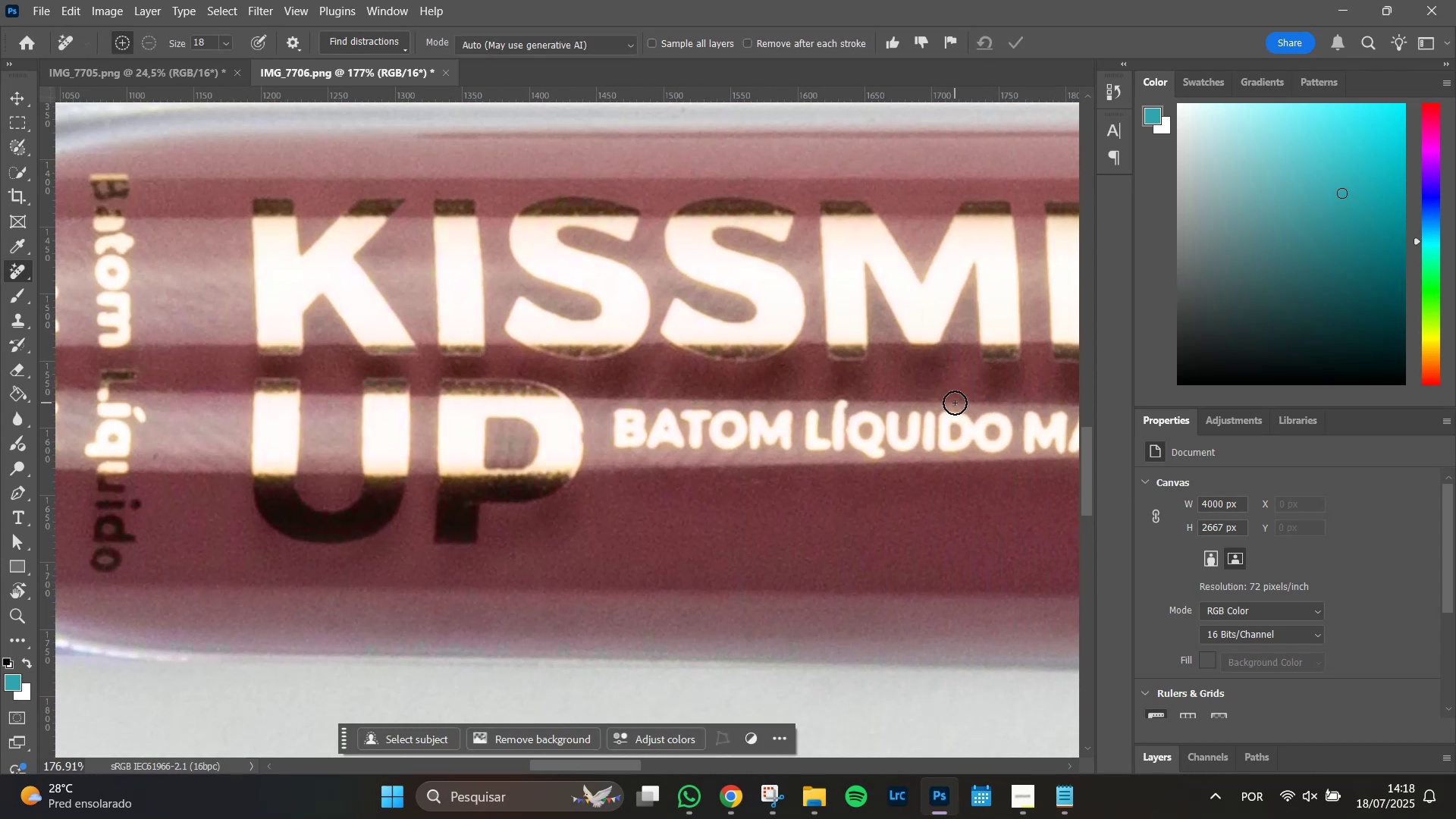 
hold_key(key=Space, duration=1.51)
 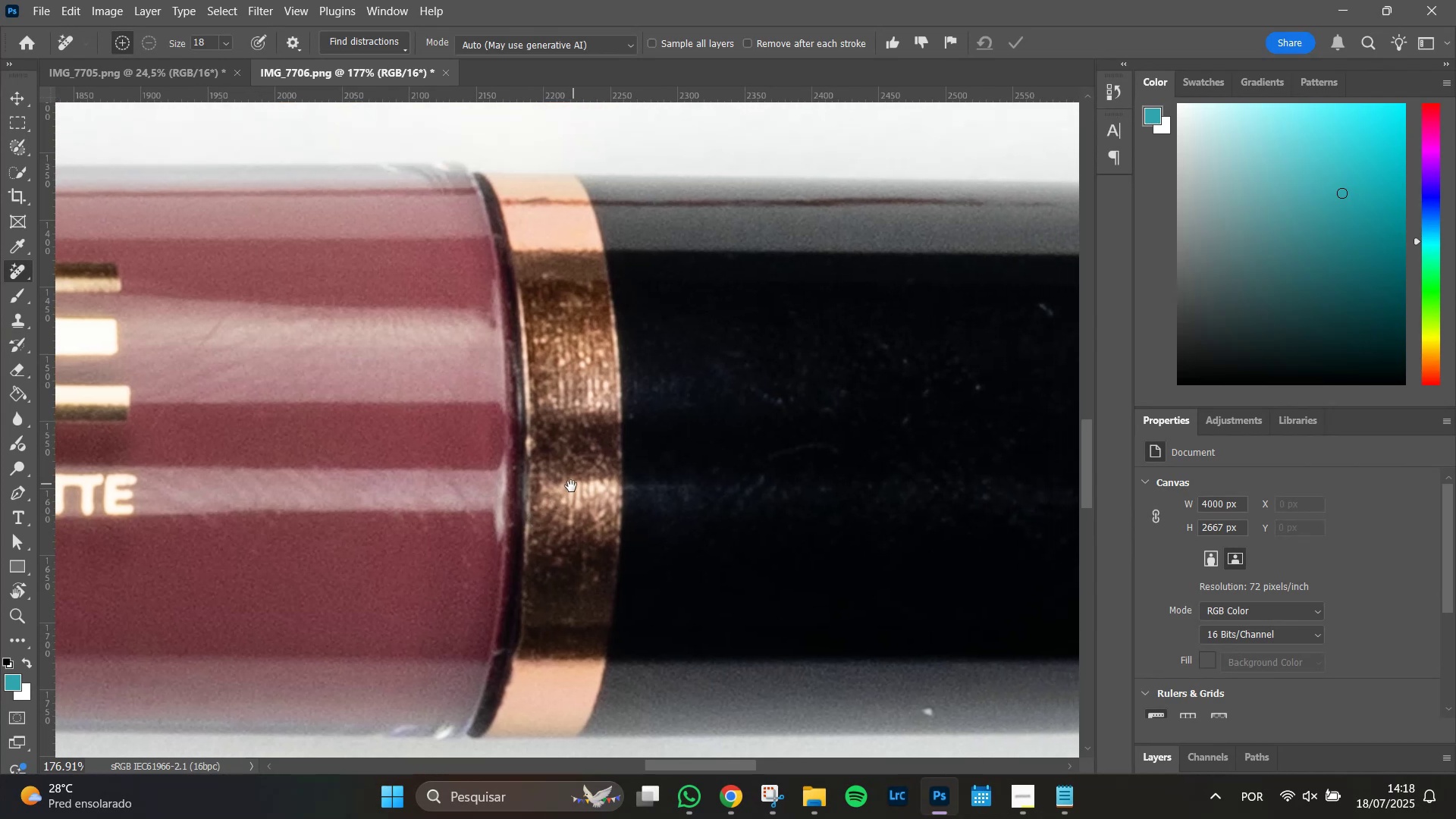 
hold_key(key=Space, duration=1.51)
 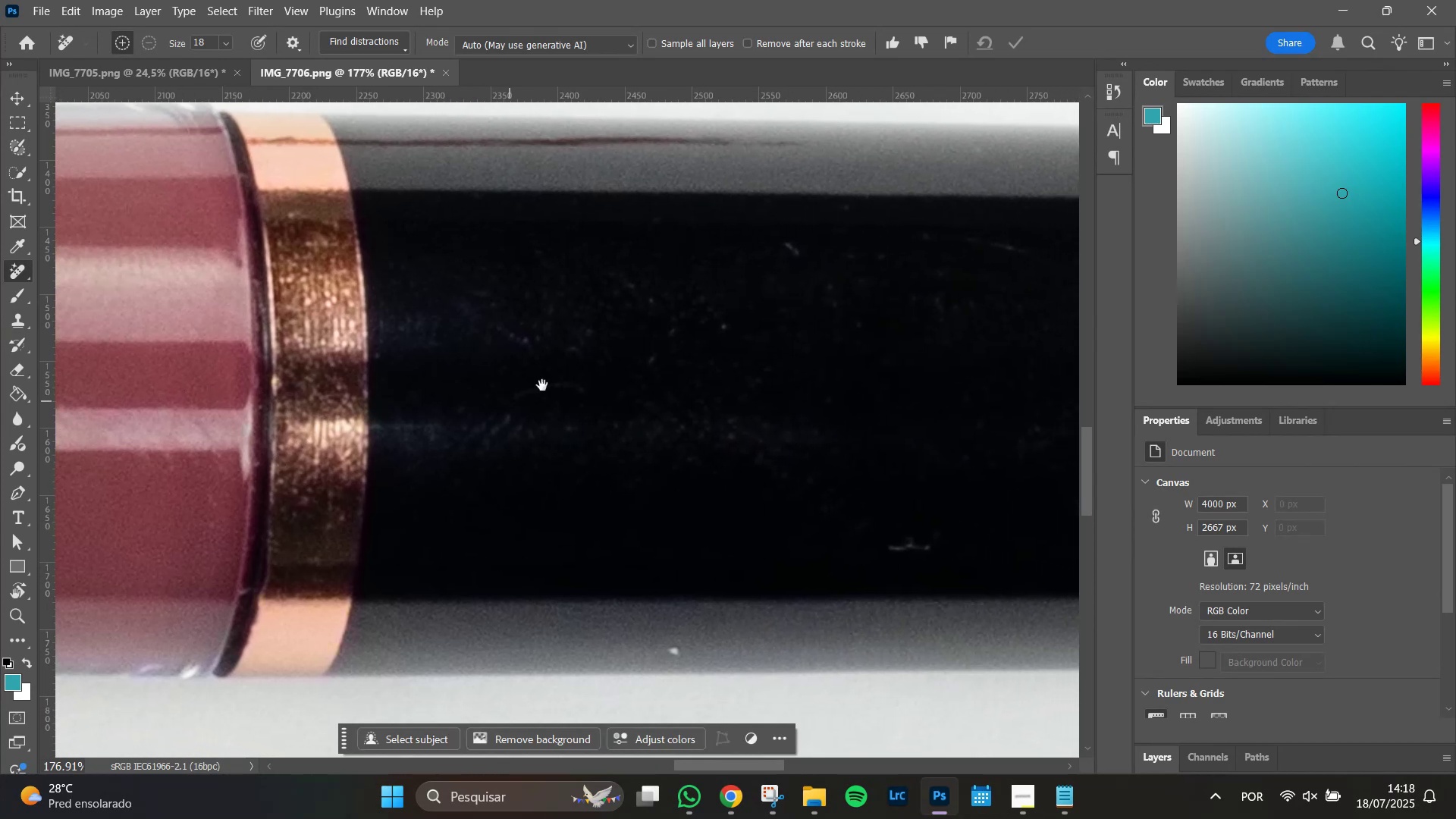 
key(Space)
 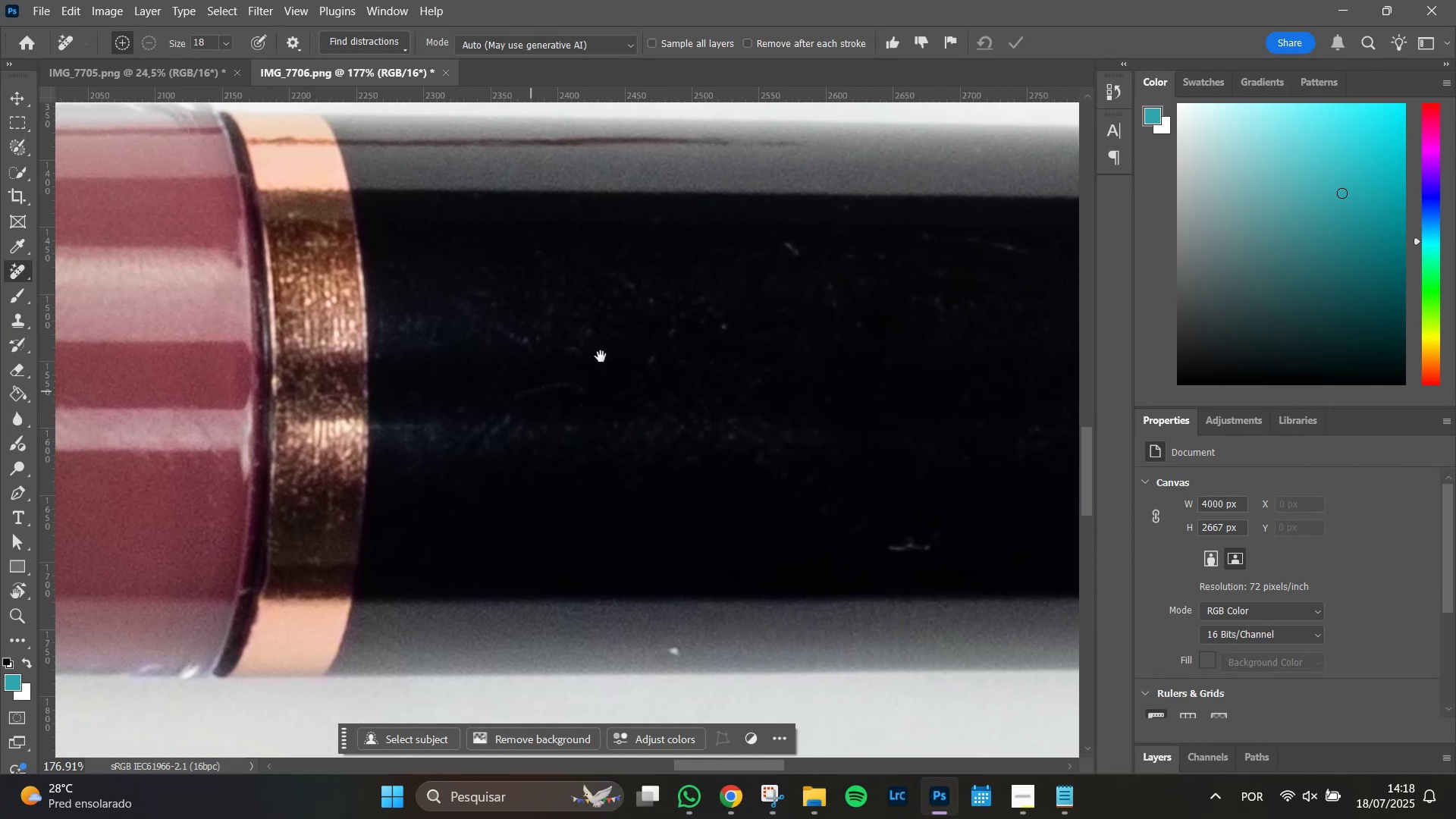 
key(Space)
 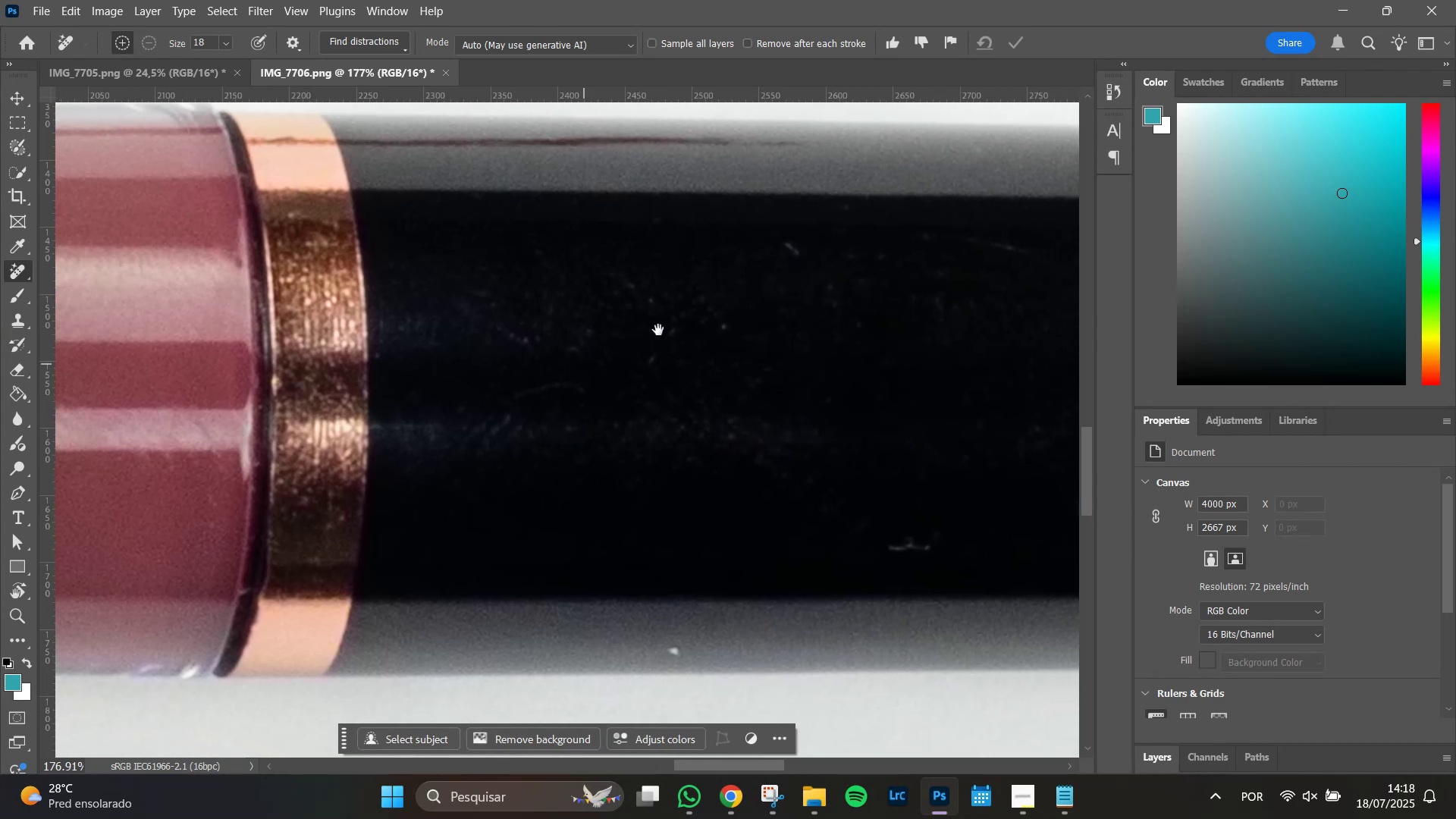 
key(Space)
 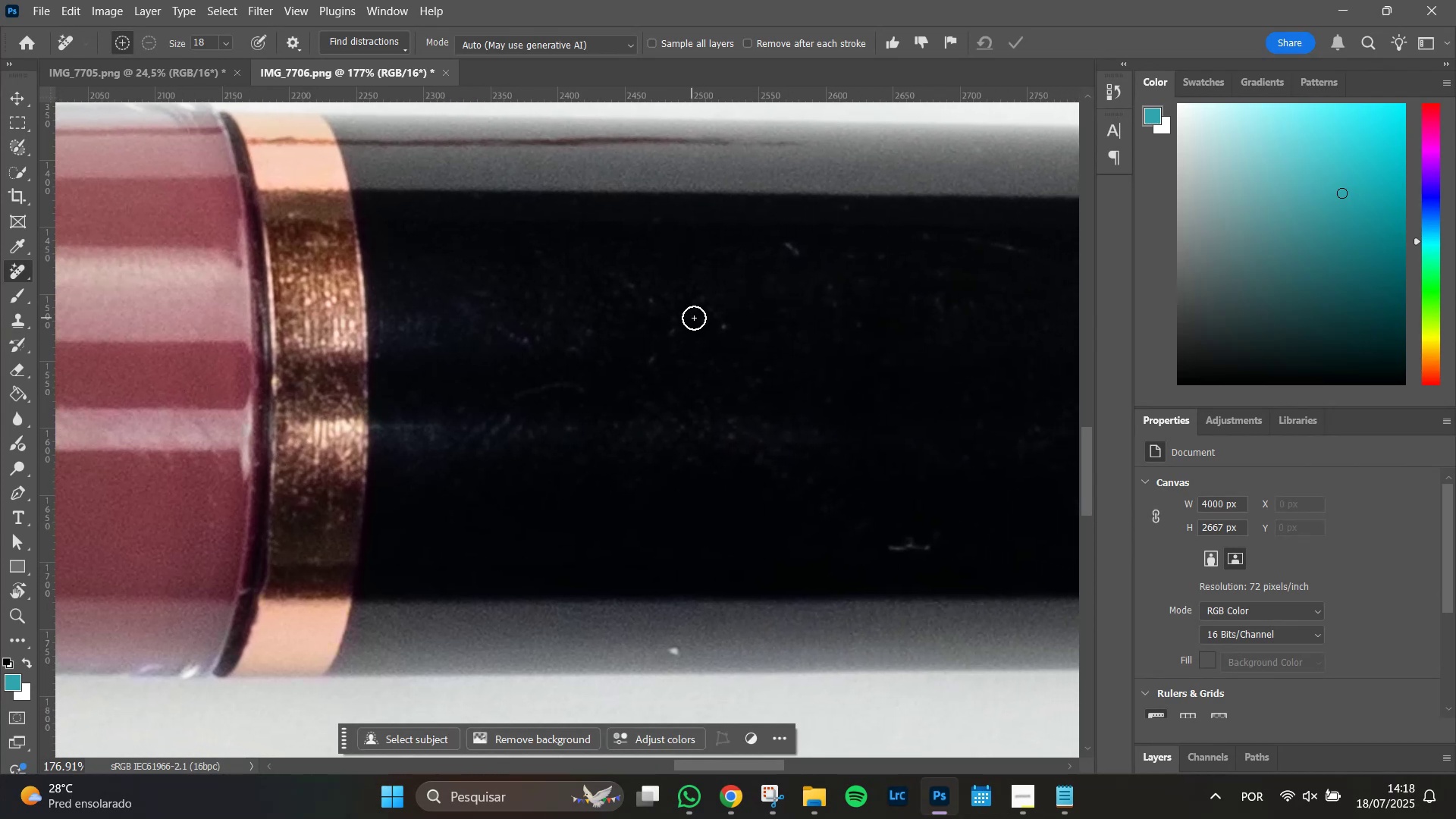 
key(Space)
 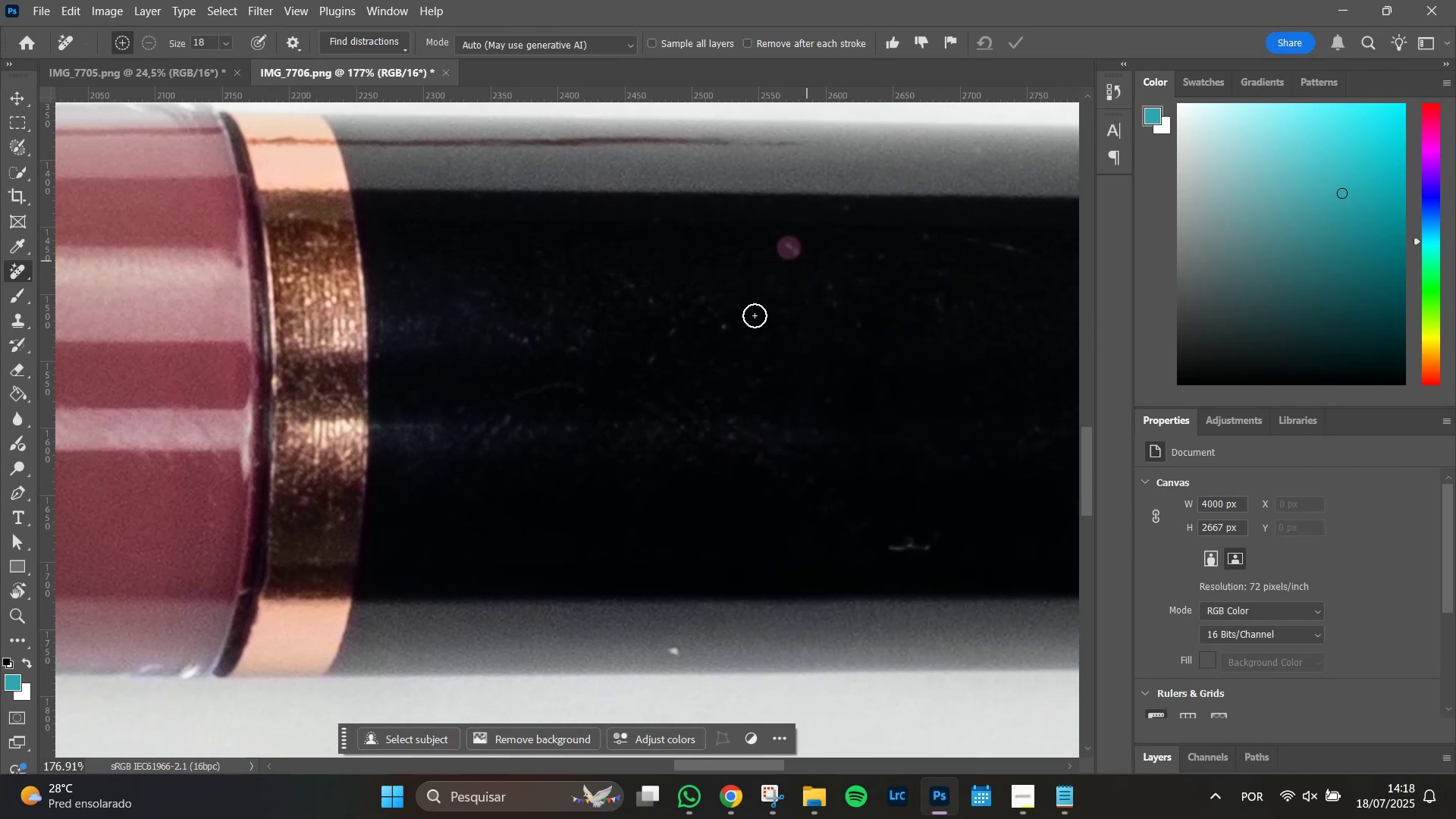 
left_click([732, 330])
 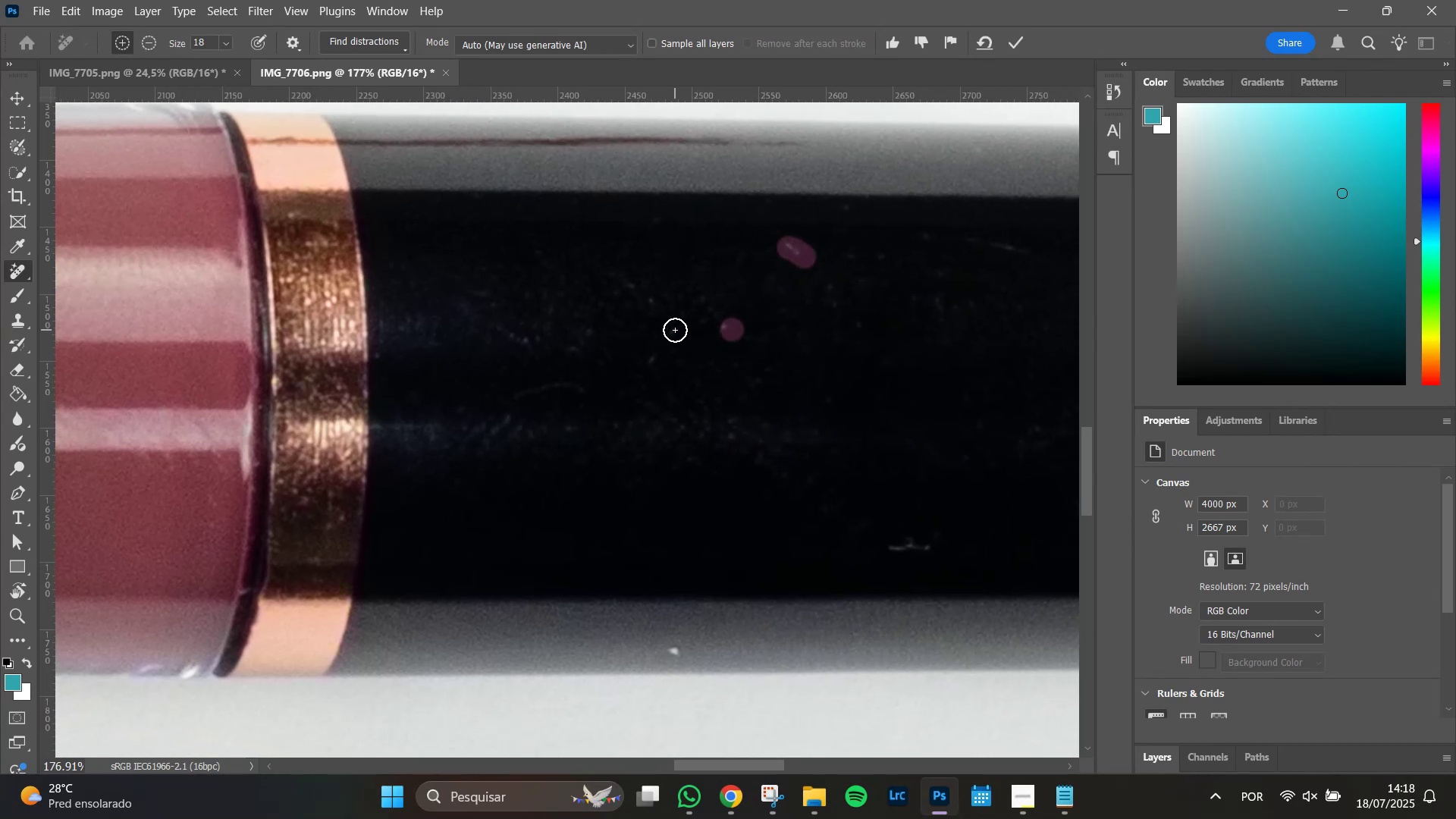 
left_click([675, 330])
 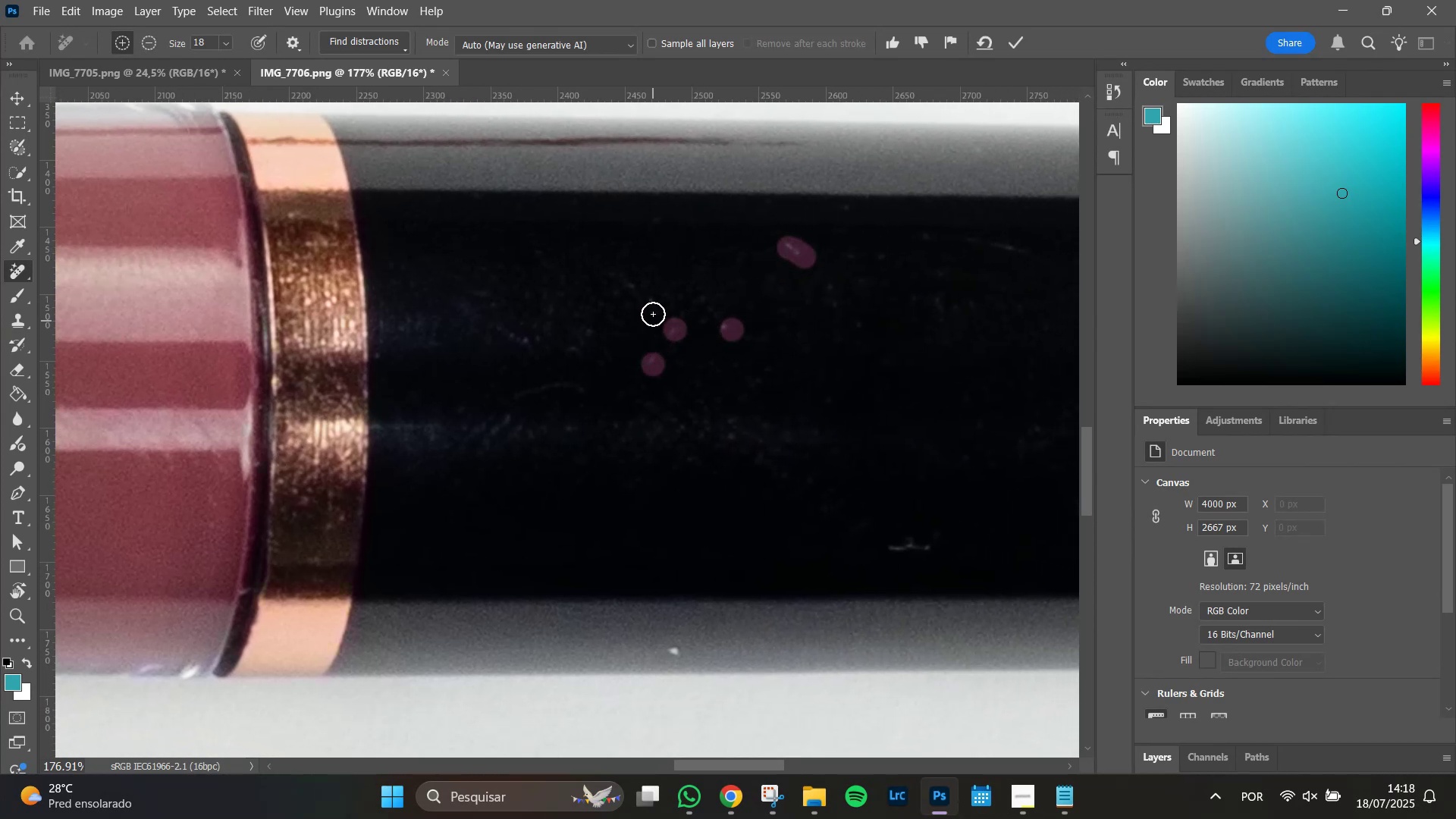 
left_click([649, 301])
 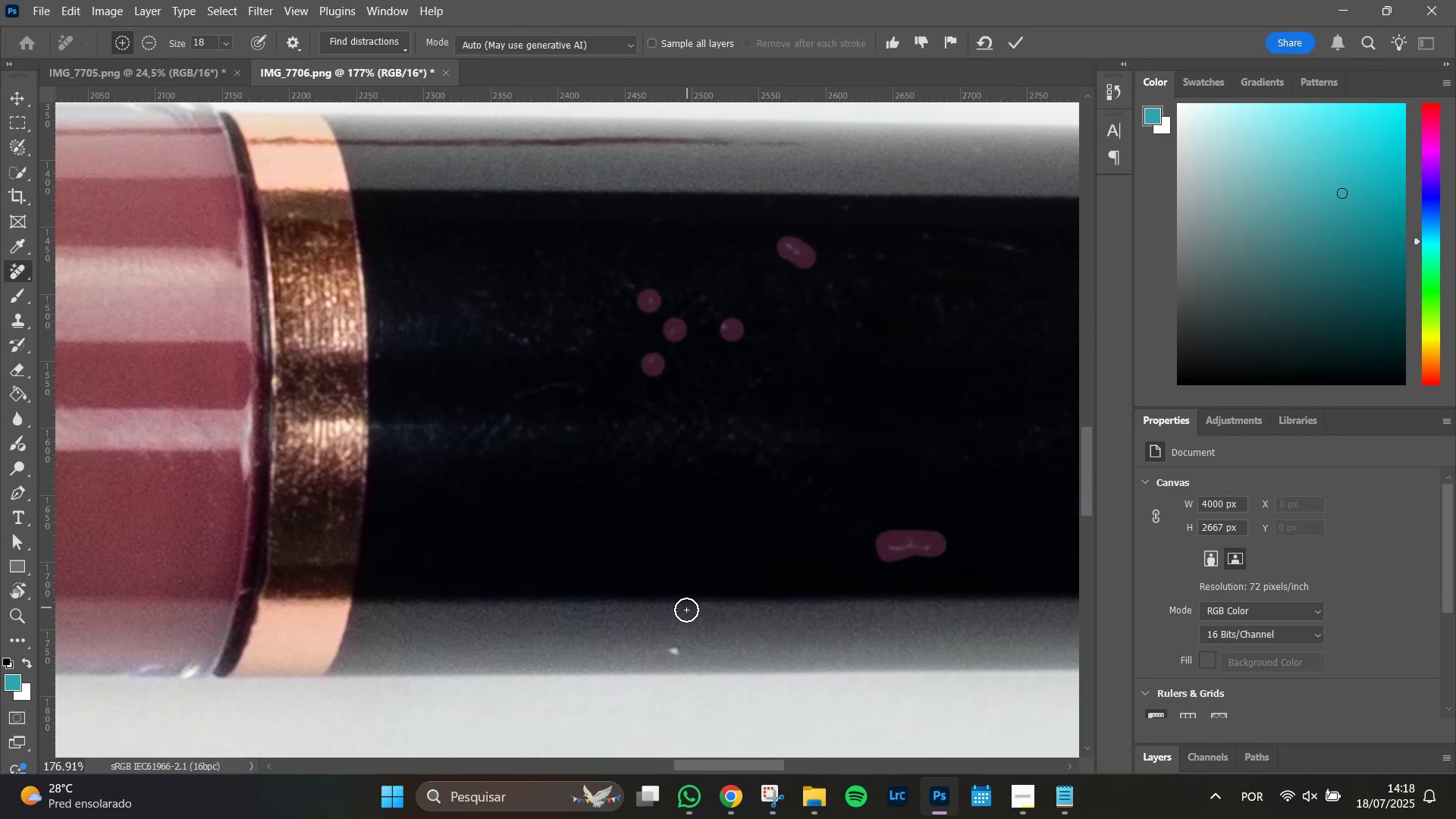 
left_click([675, 652])
 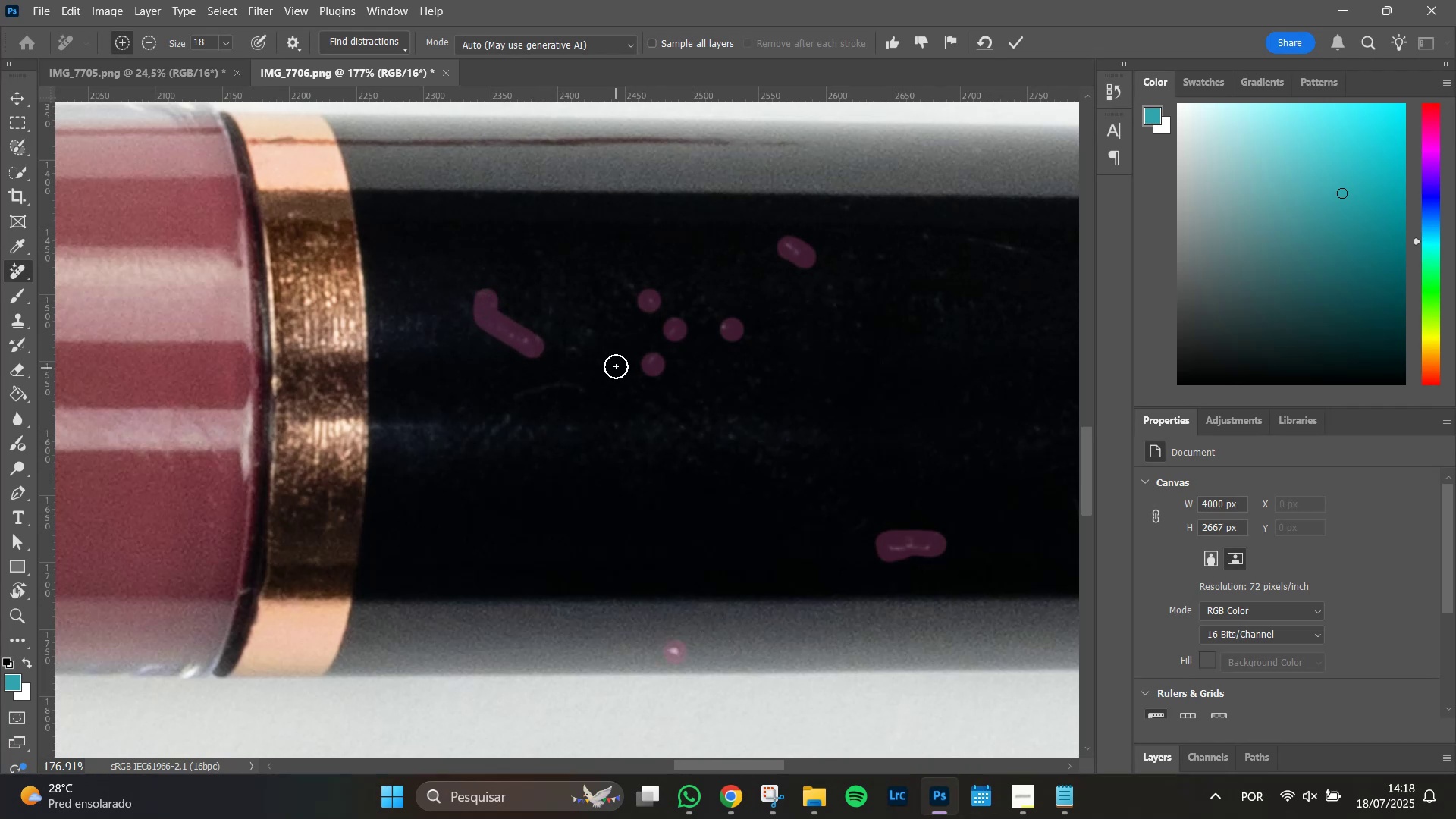 
double_click([575, 350])
 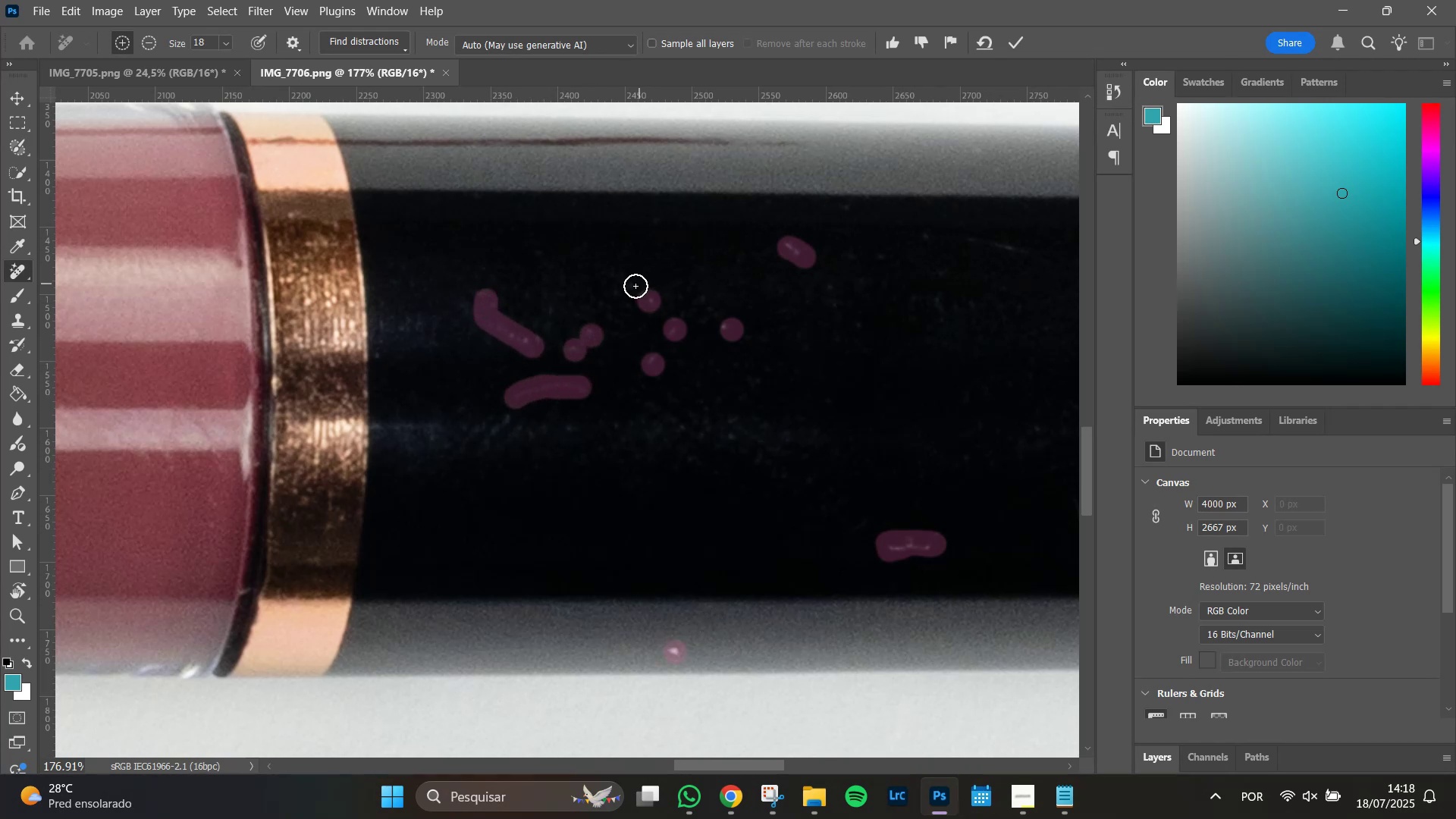 
double_click([623, 292])
 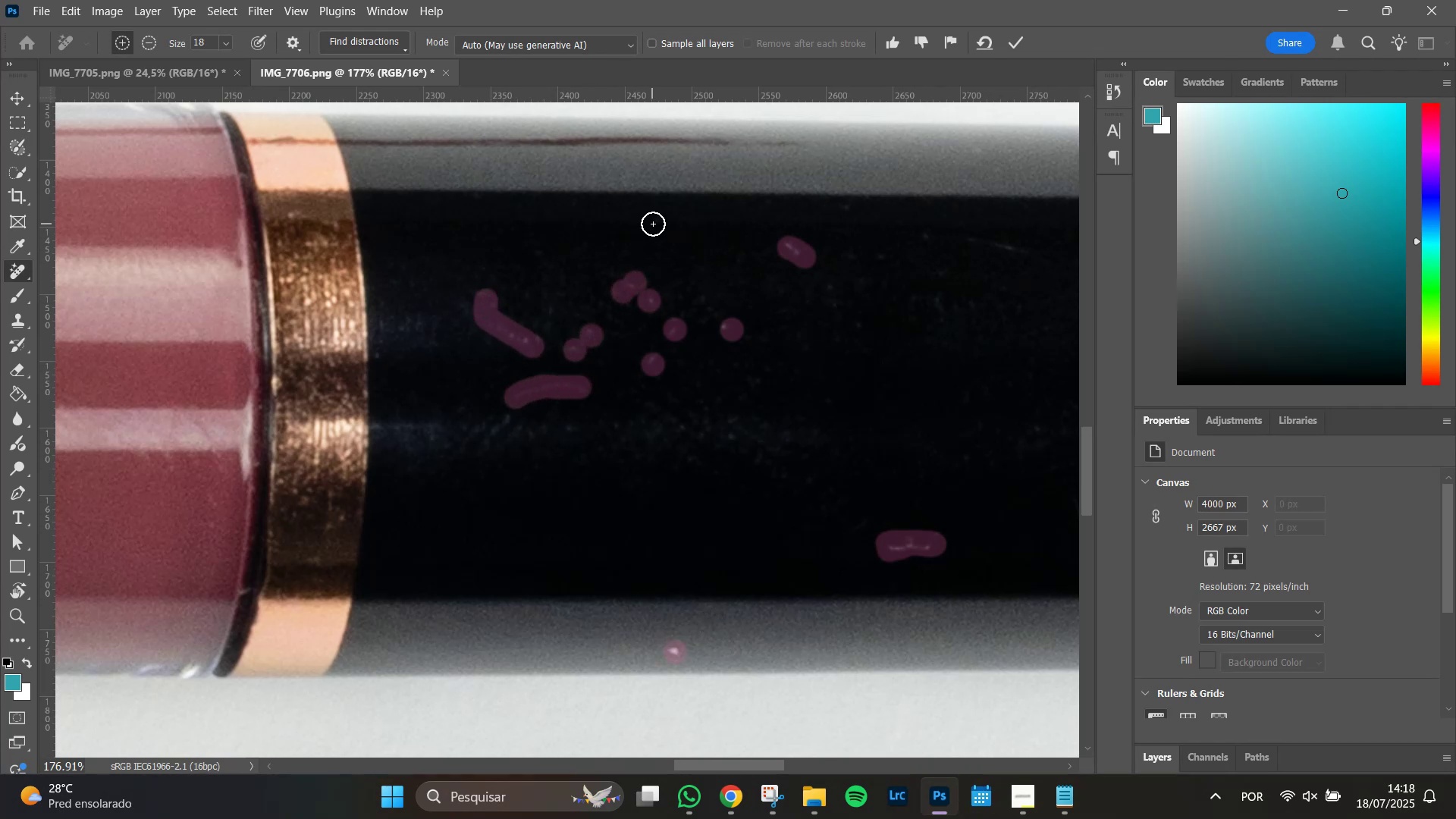 
triple_click([653, 224])
 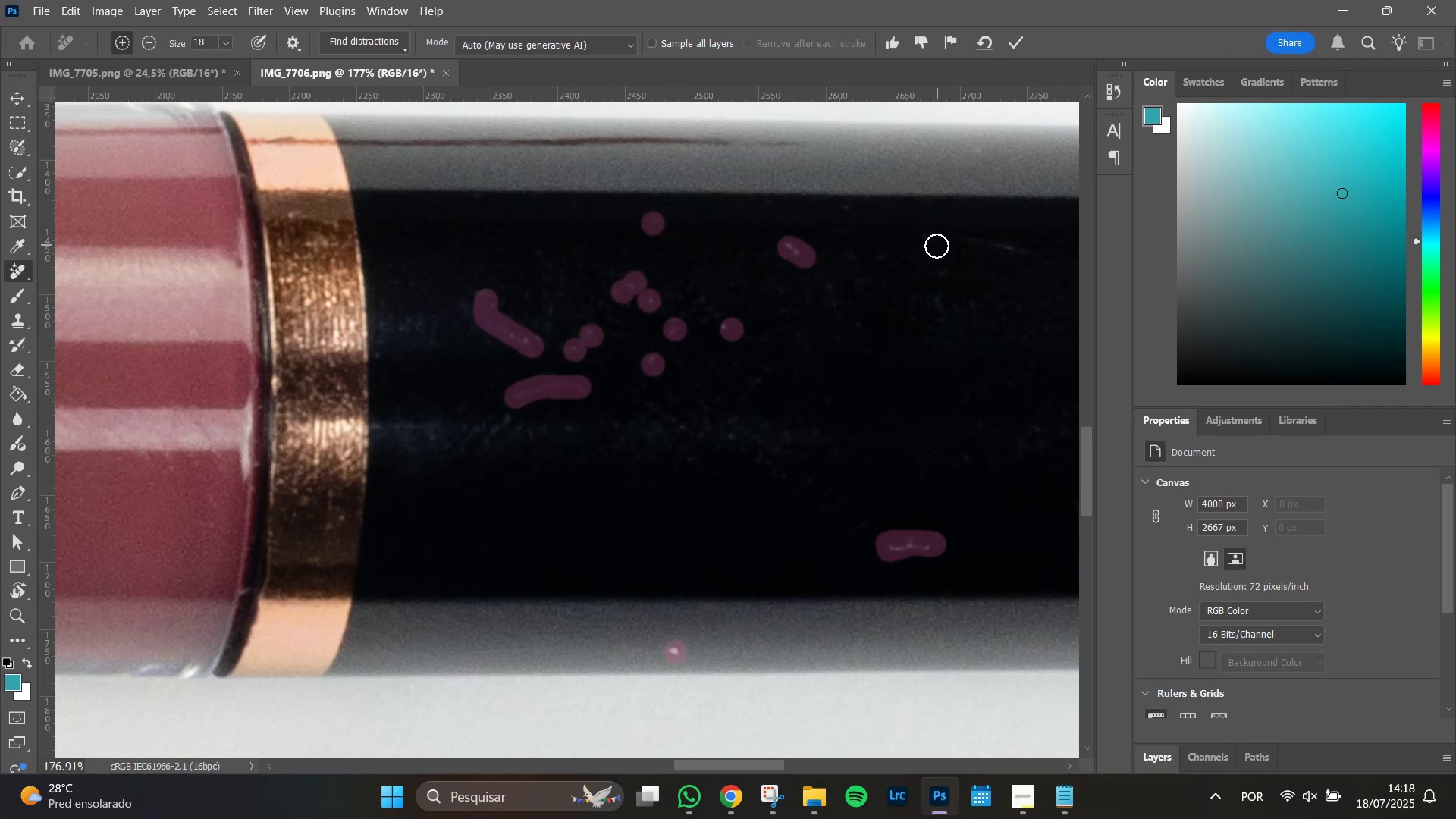 
left_click([931, 240])
 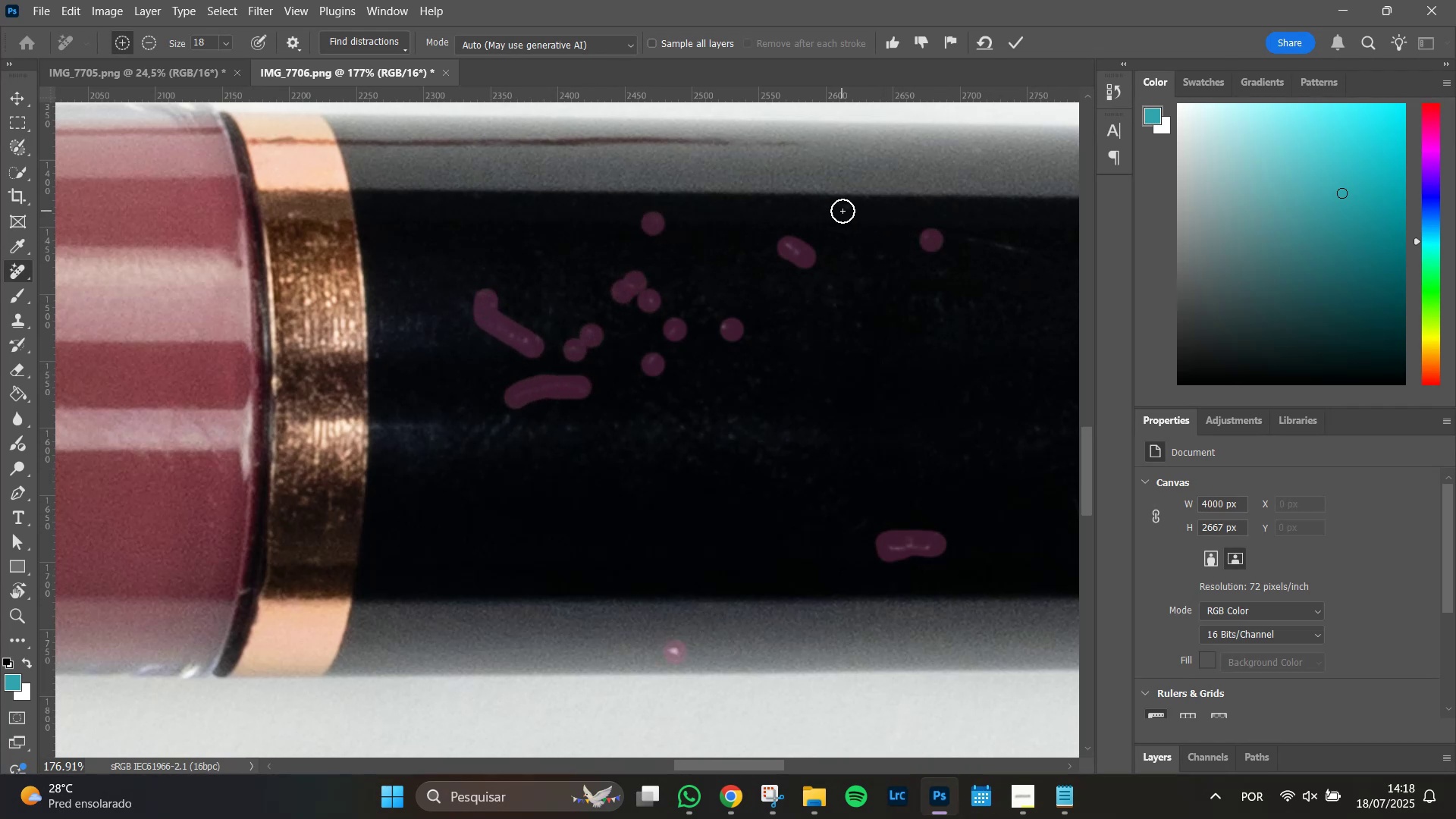 
left_click([843, 211])
 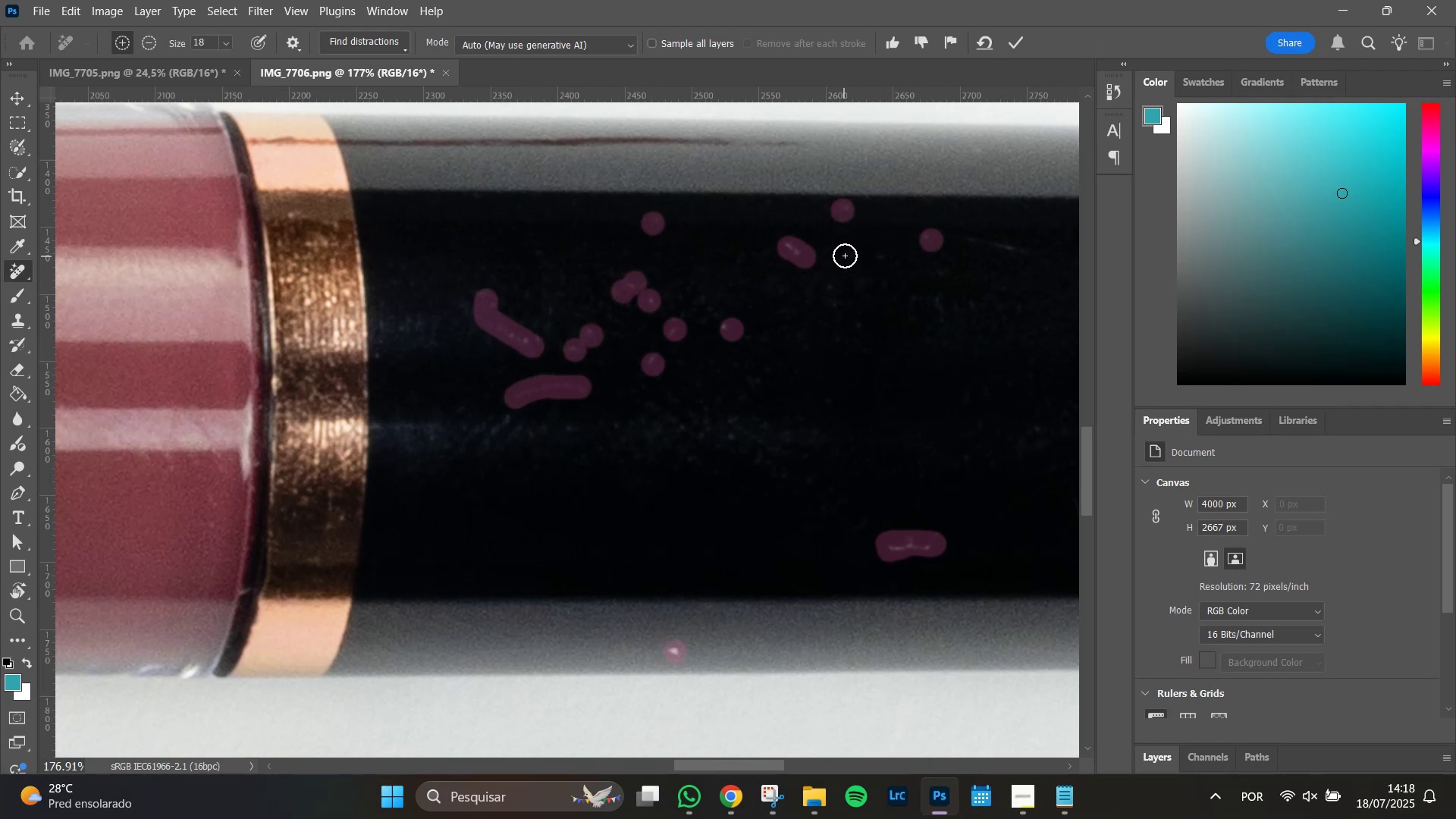 
left_click([846, 256])
 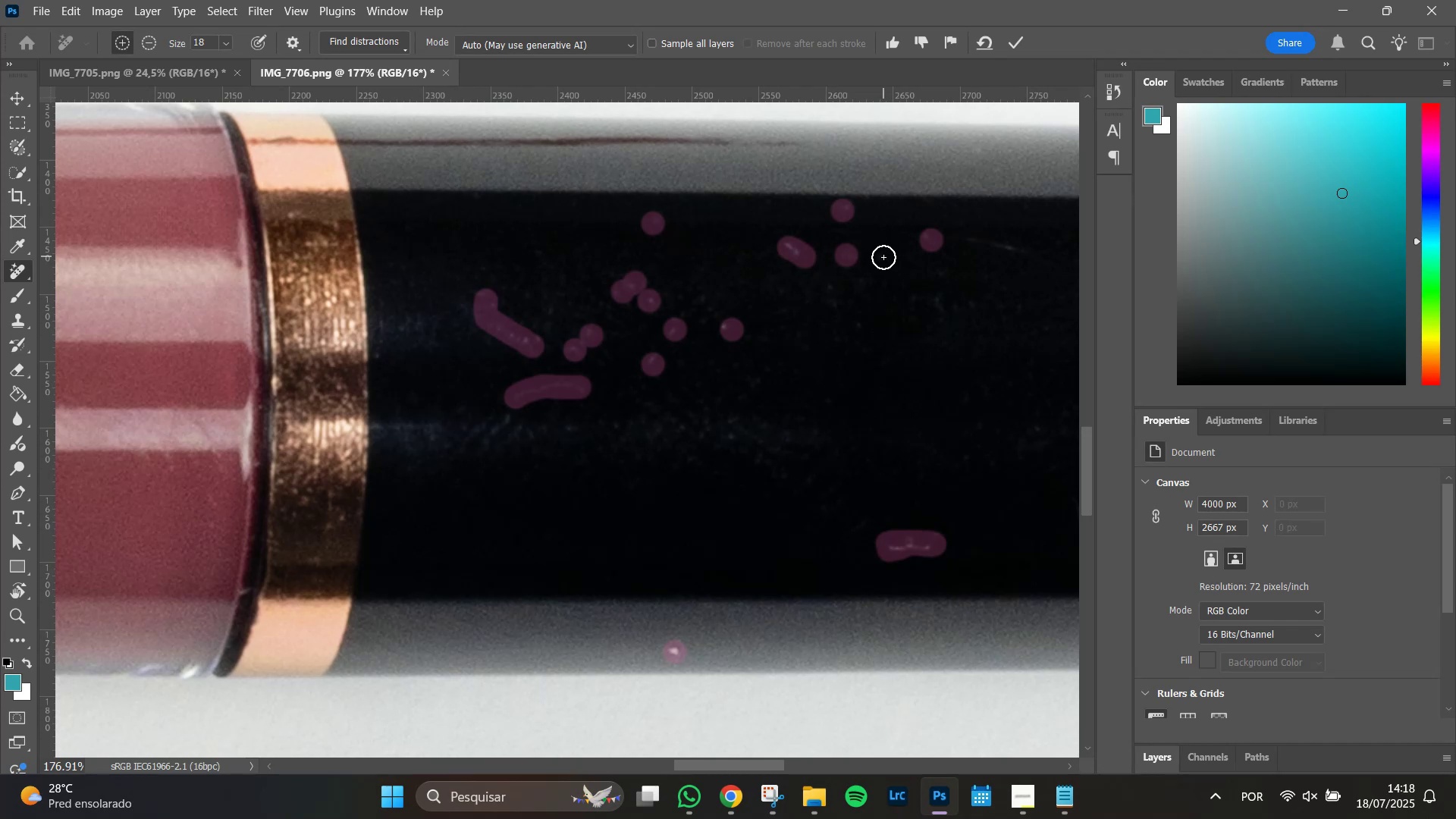 
left_click([883, 258])
 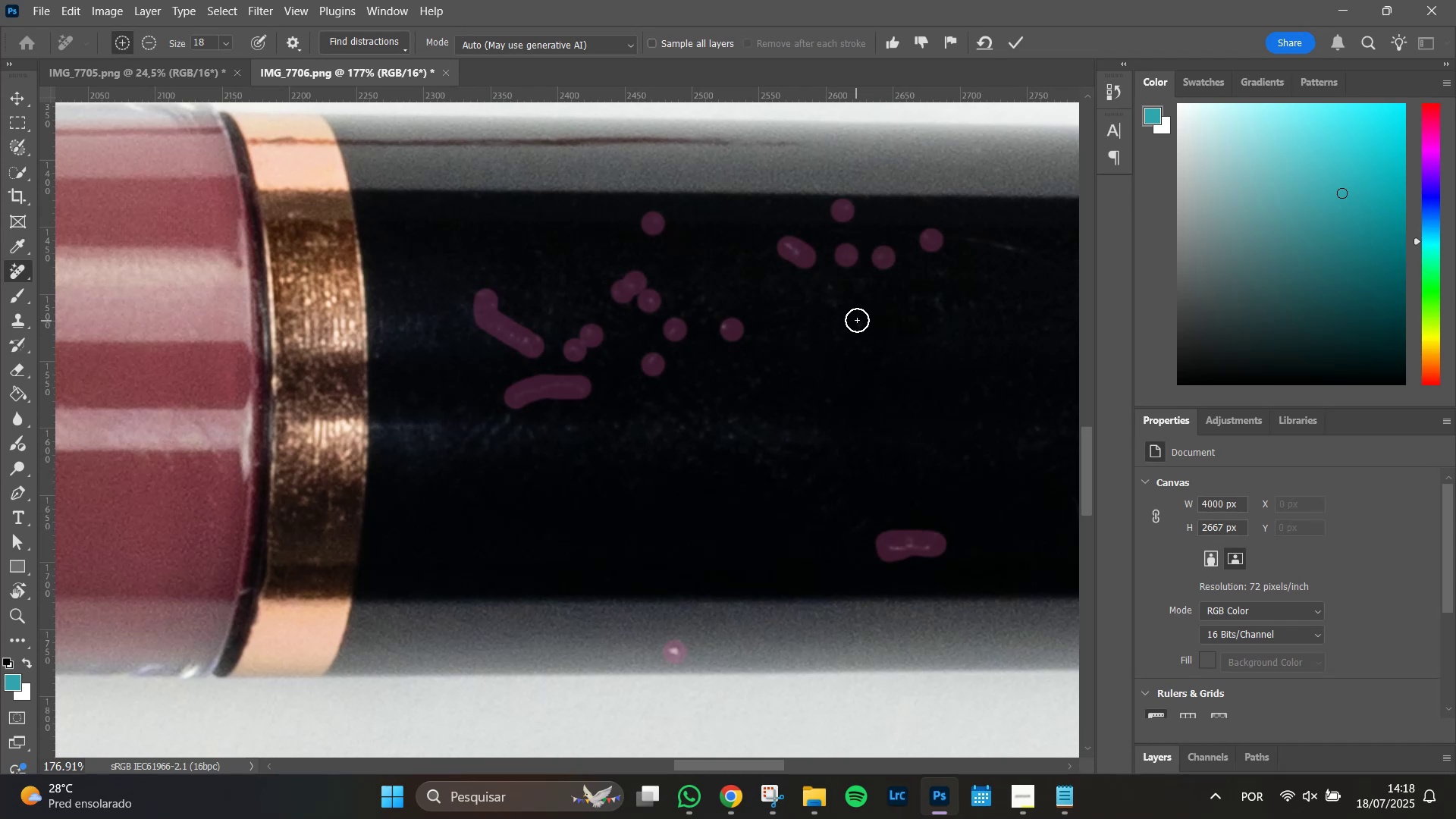 
left_click([857, 320])
 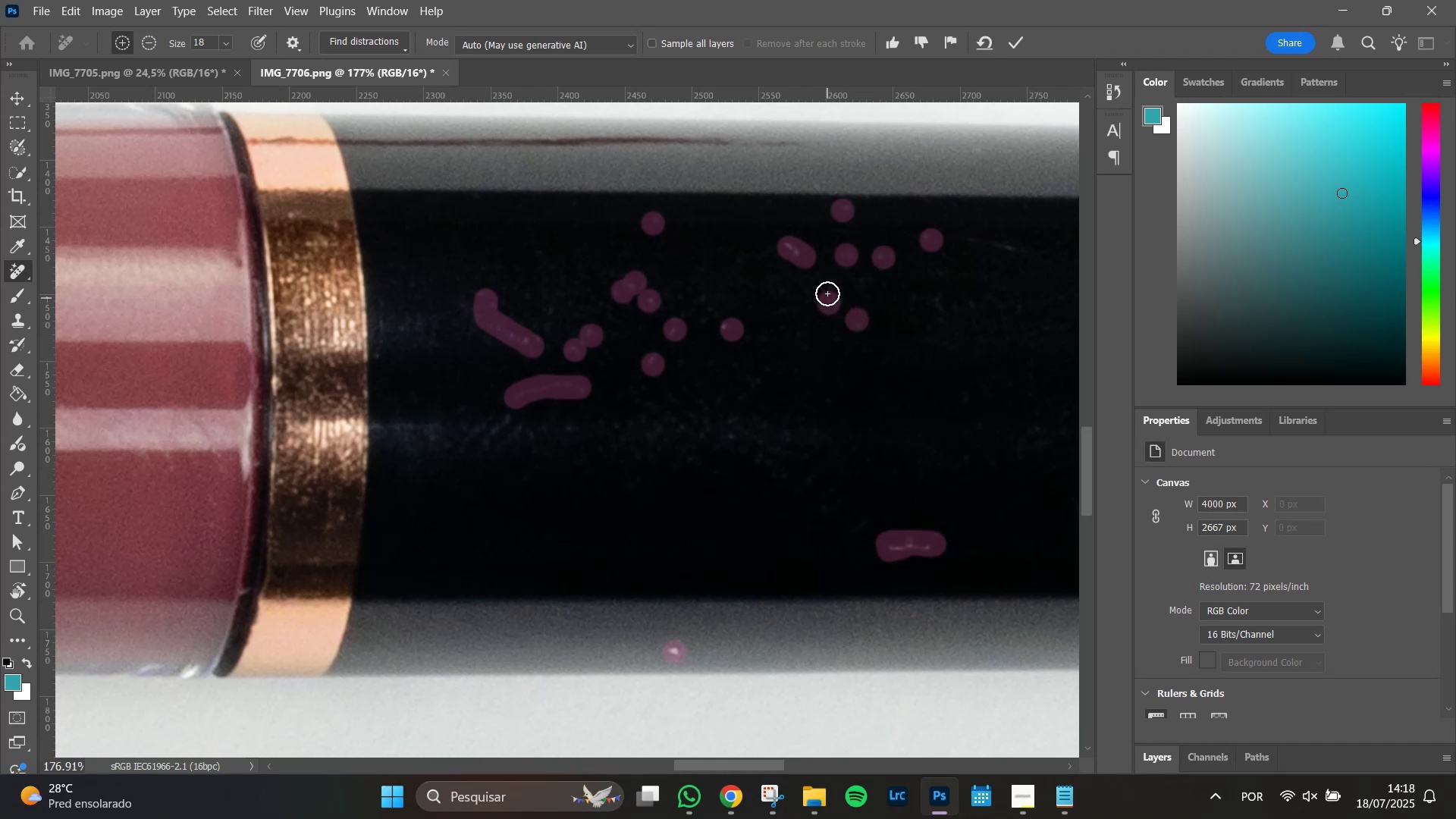 
double_click([827, 293])
 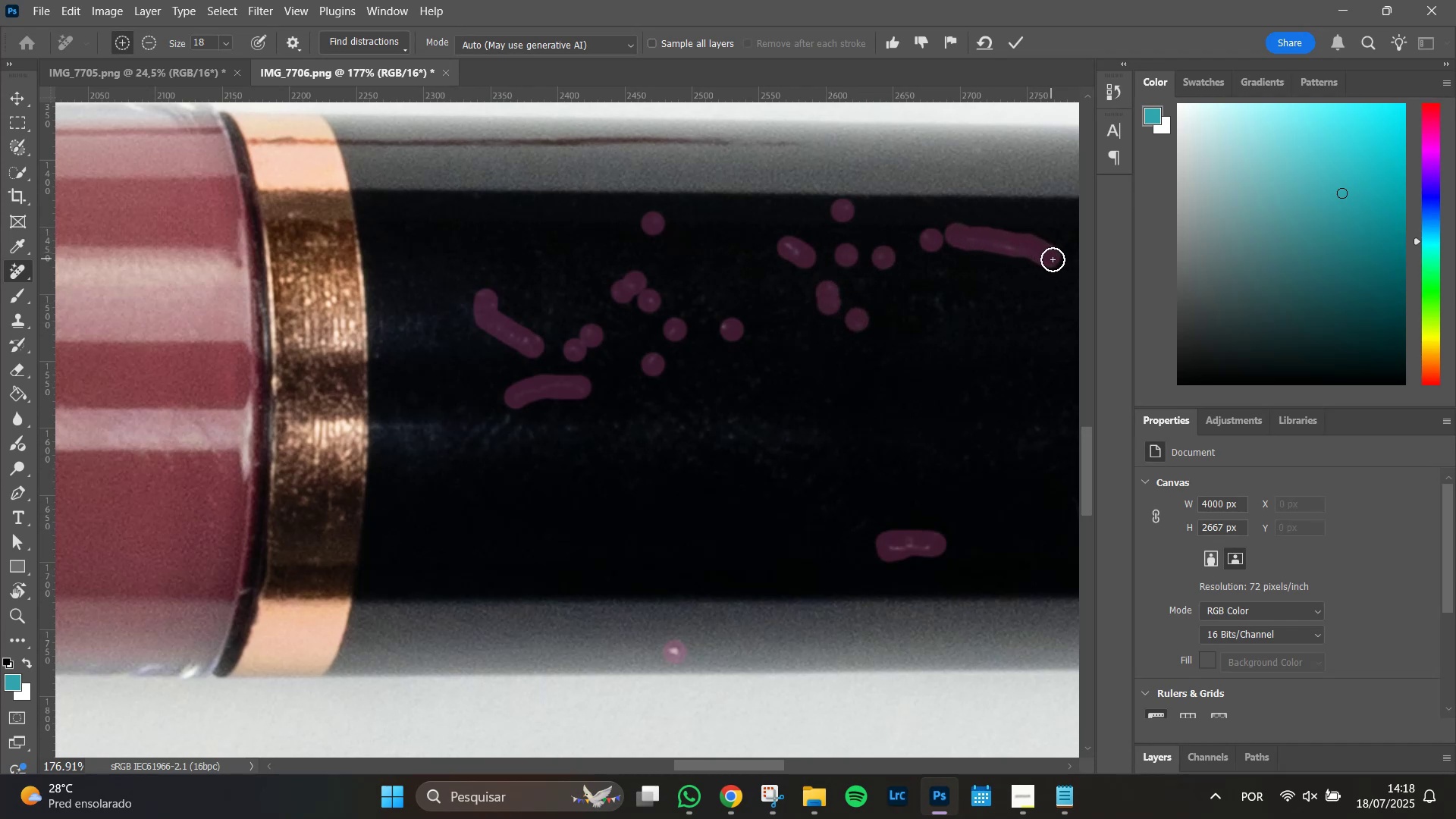 
key(Enter)
 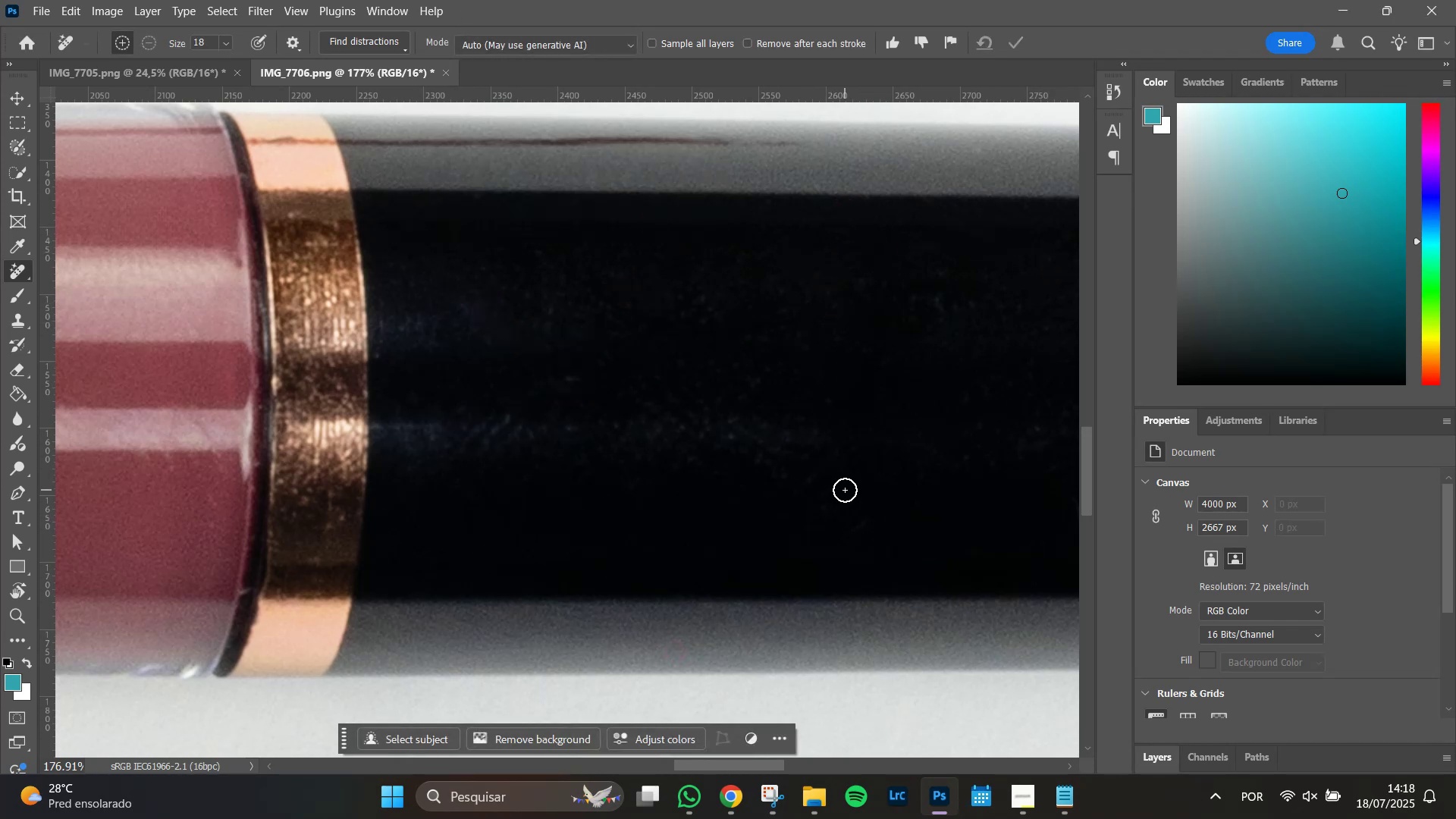 
wait(7.12)
 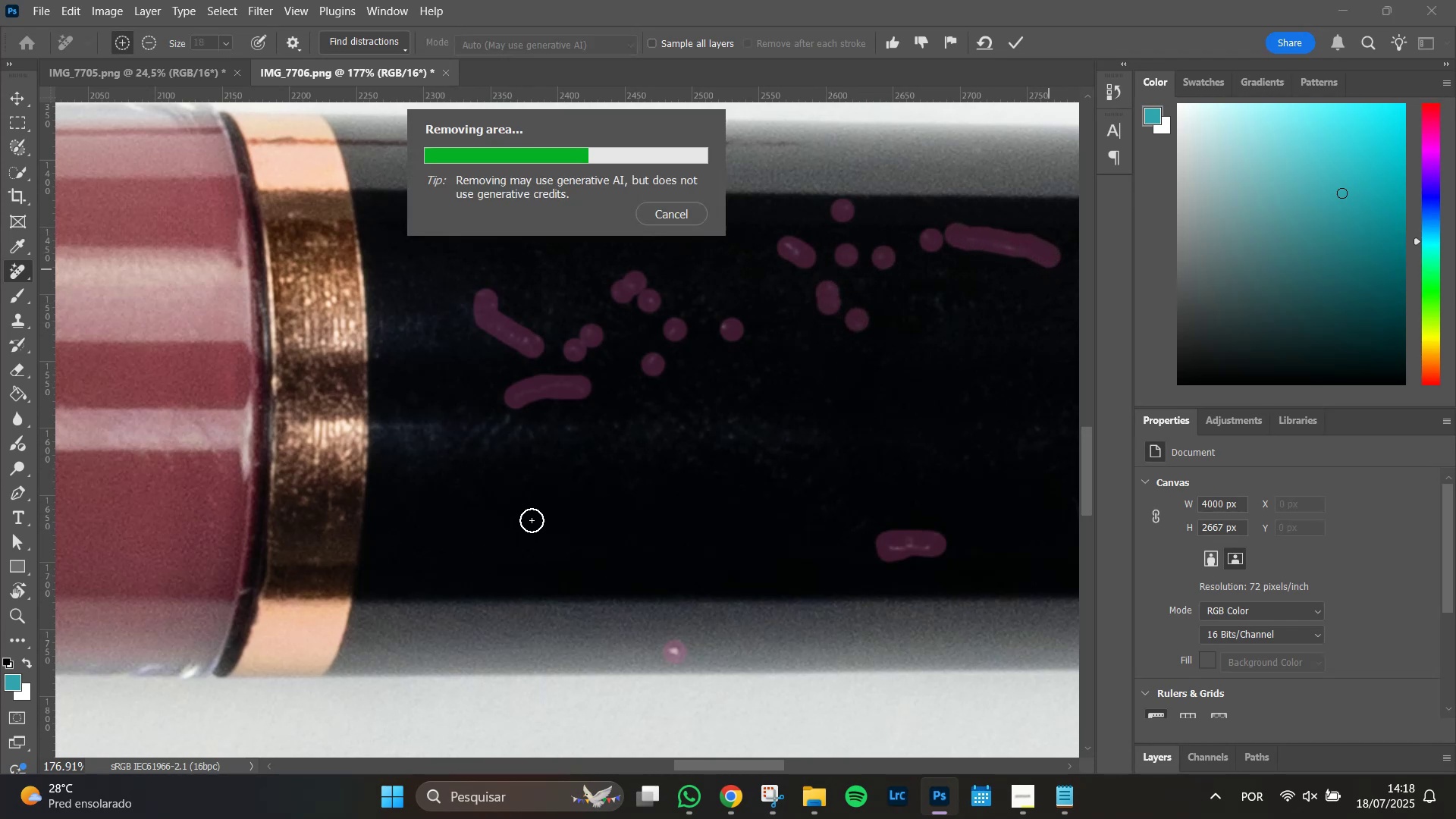 
key(Enter)
 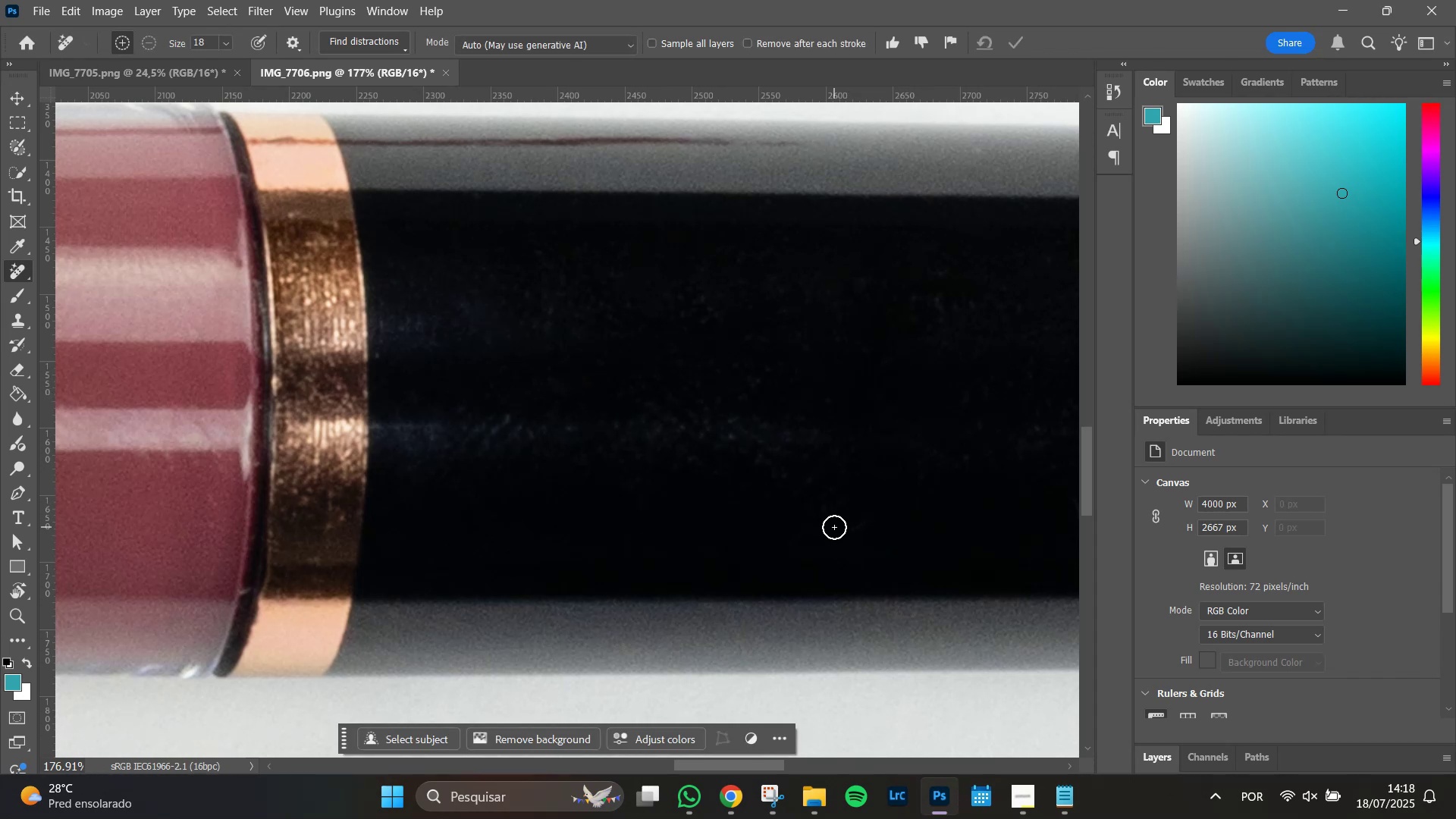 
hold_key(key=Space, duration=1.51)
 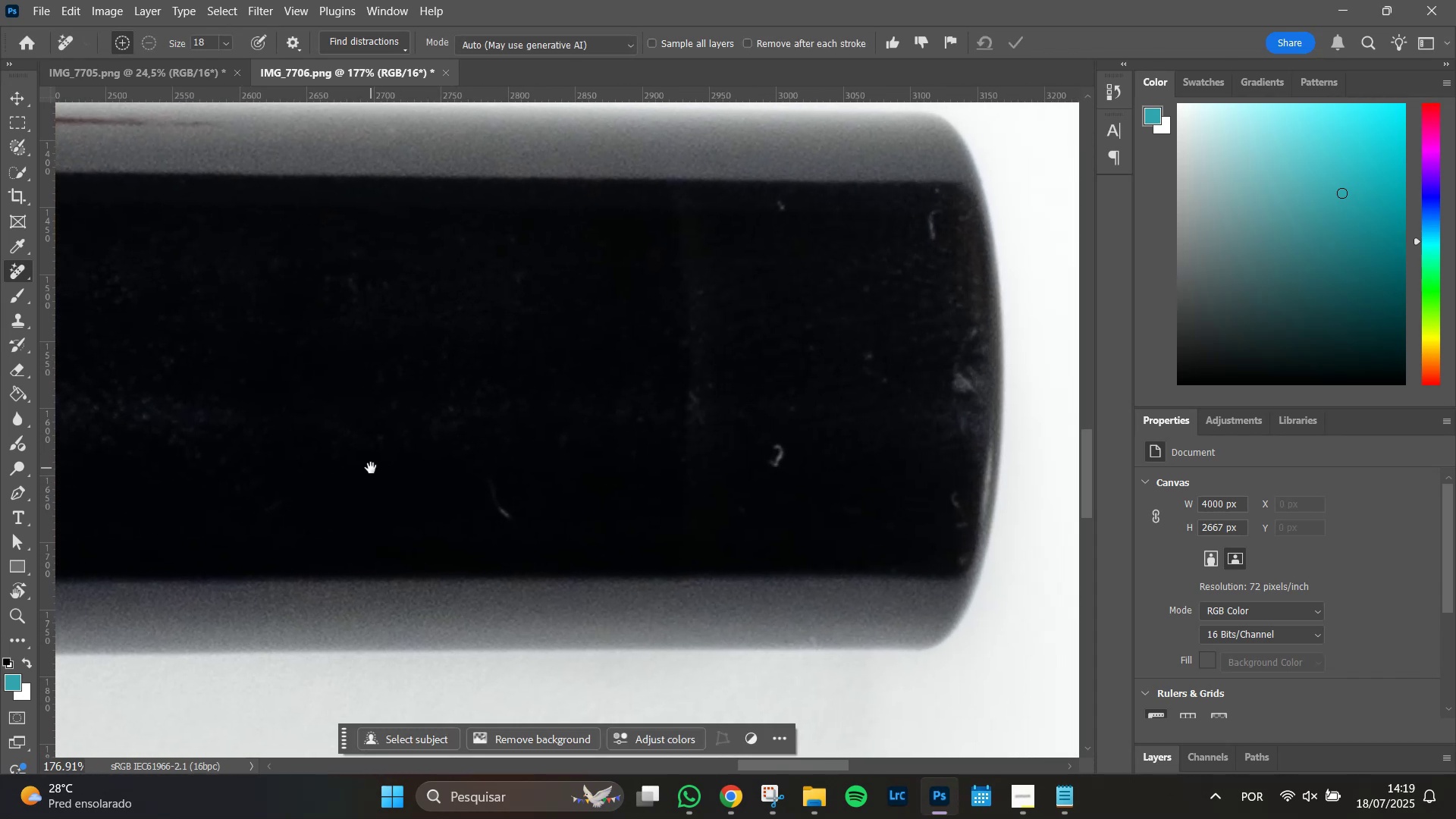 
key(Space)
 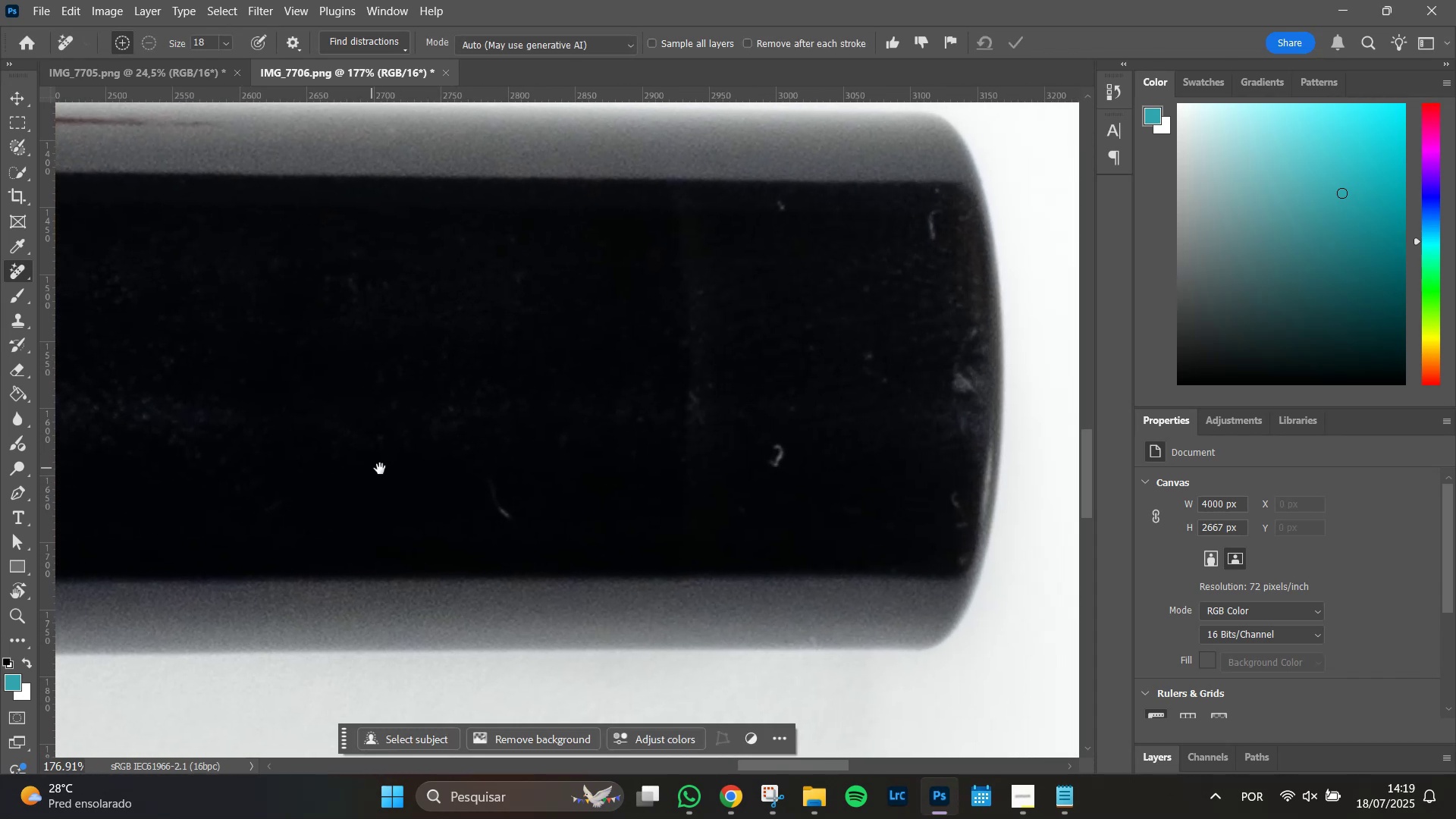 
key(Space)
 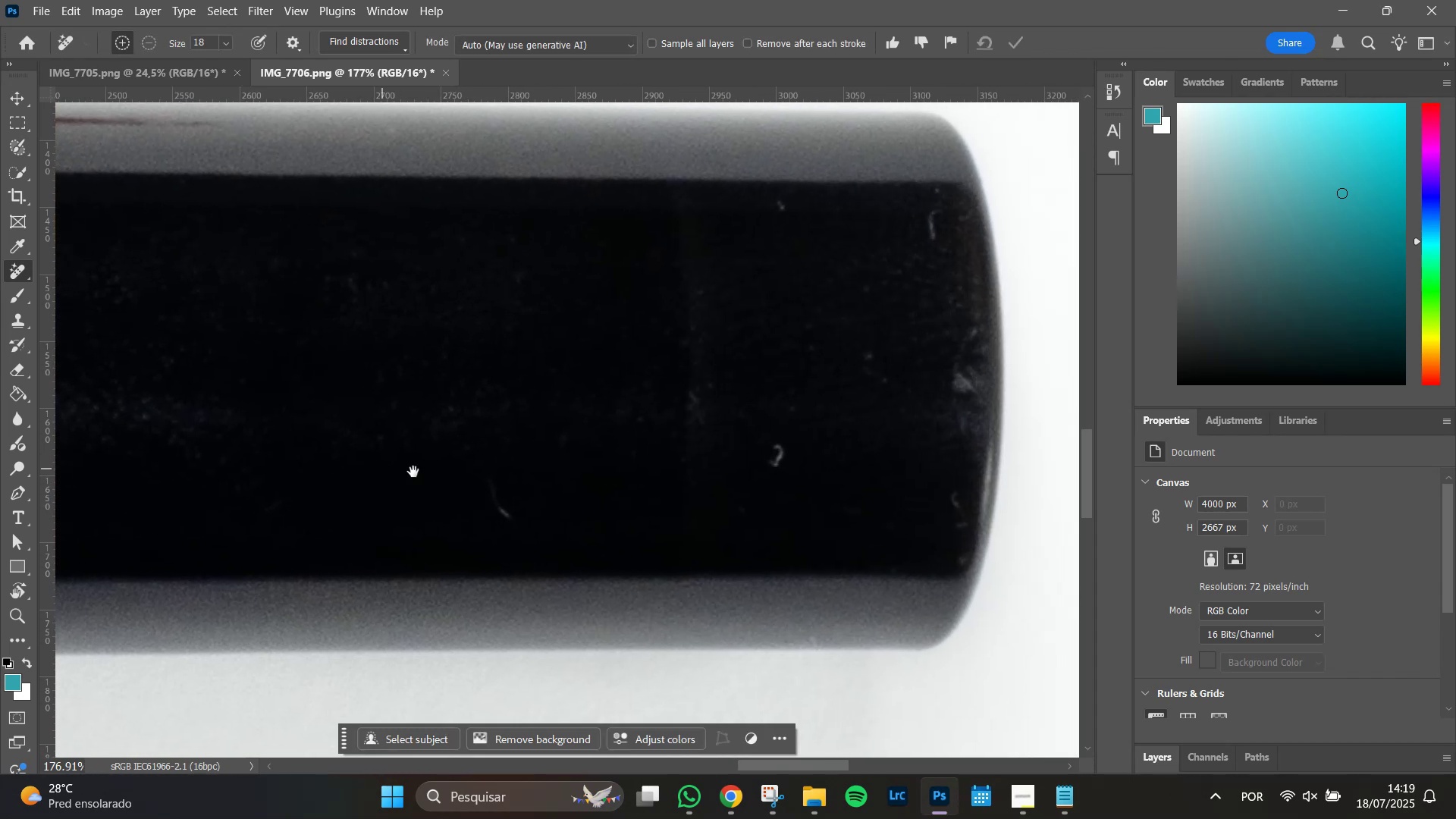 
key(Space)
 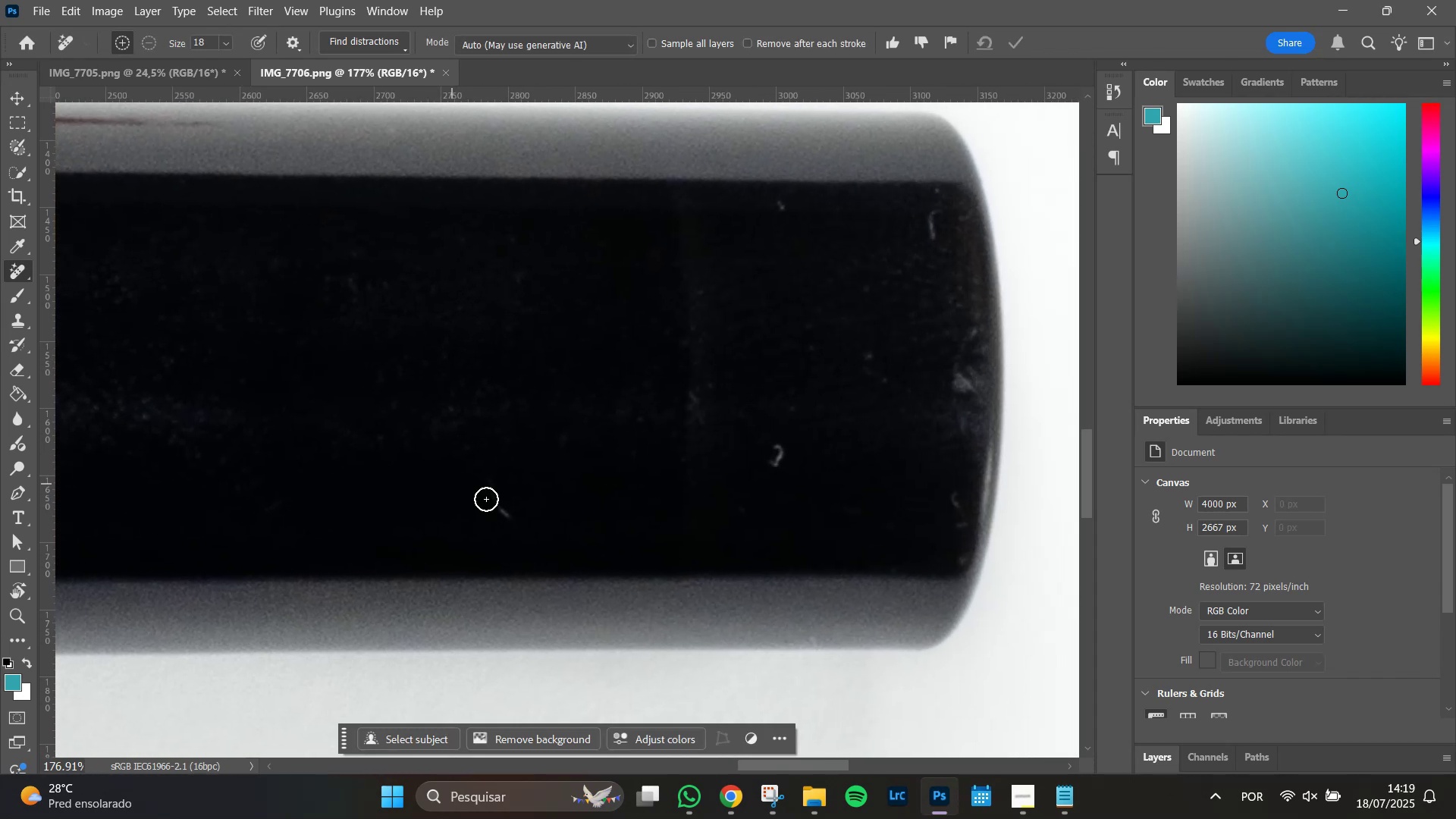 
key(Space)
 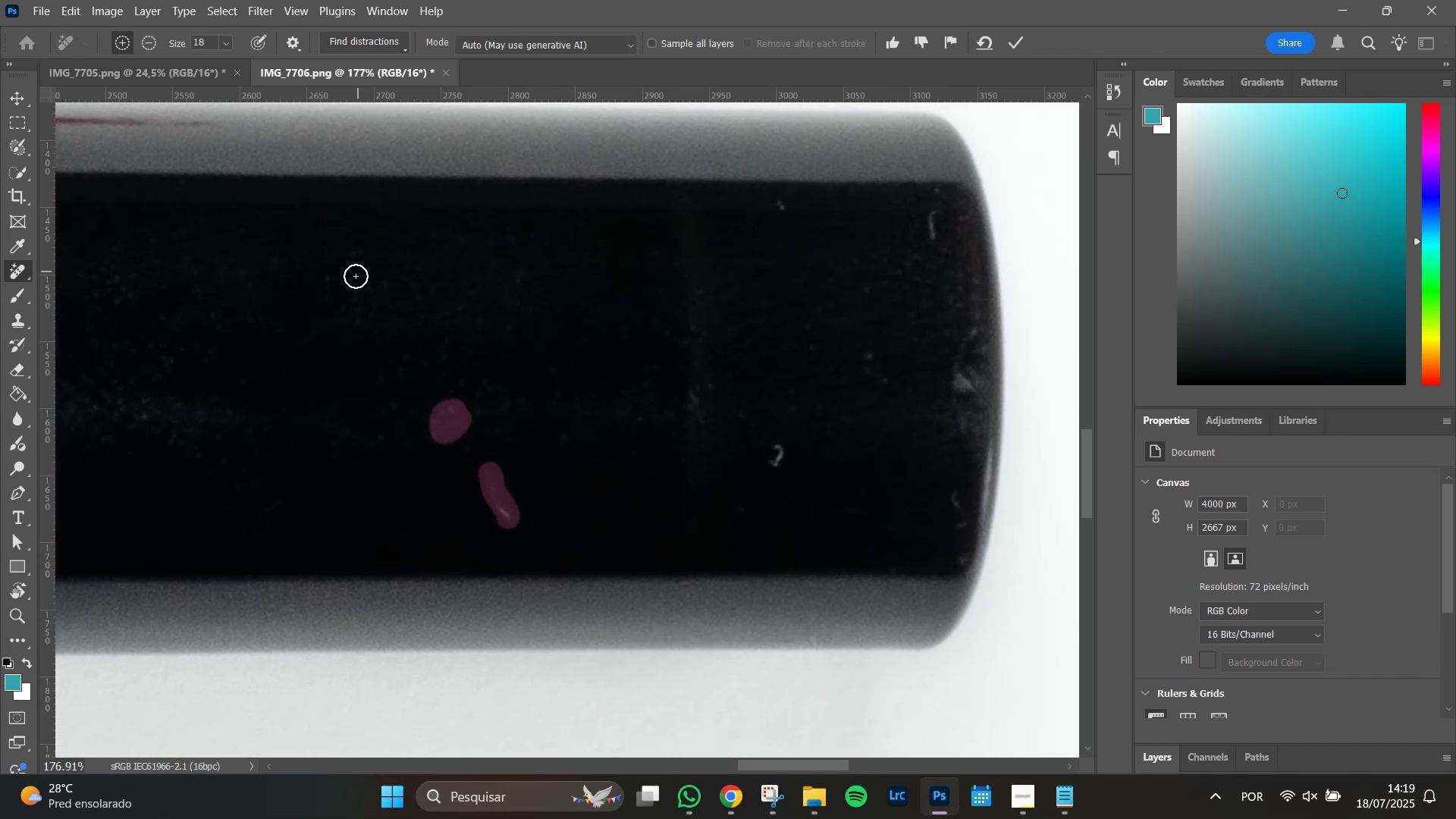 
wait(5.24)
 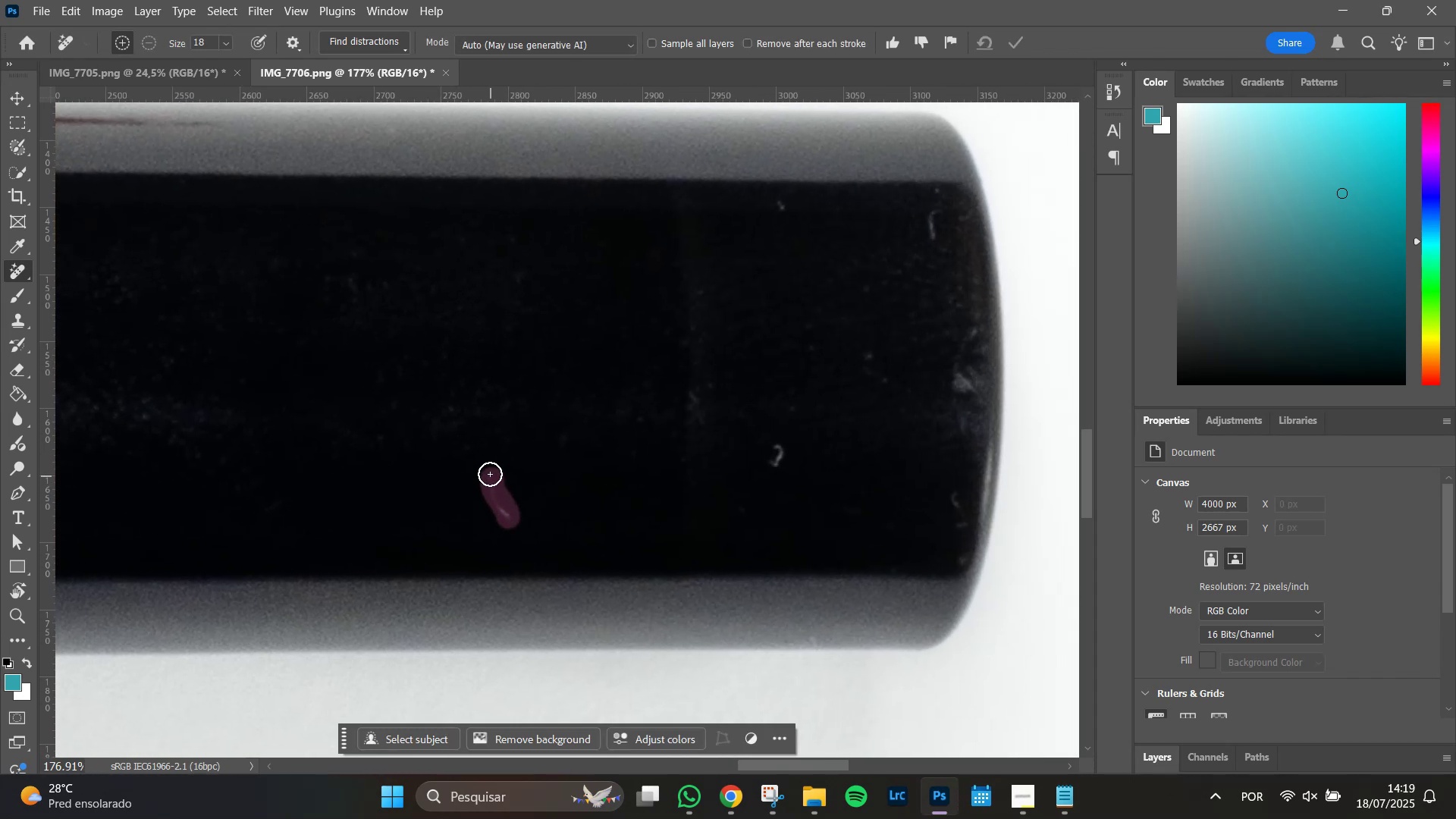 
left_click([318, 279])
 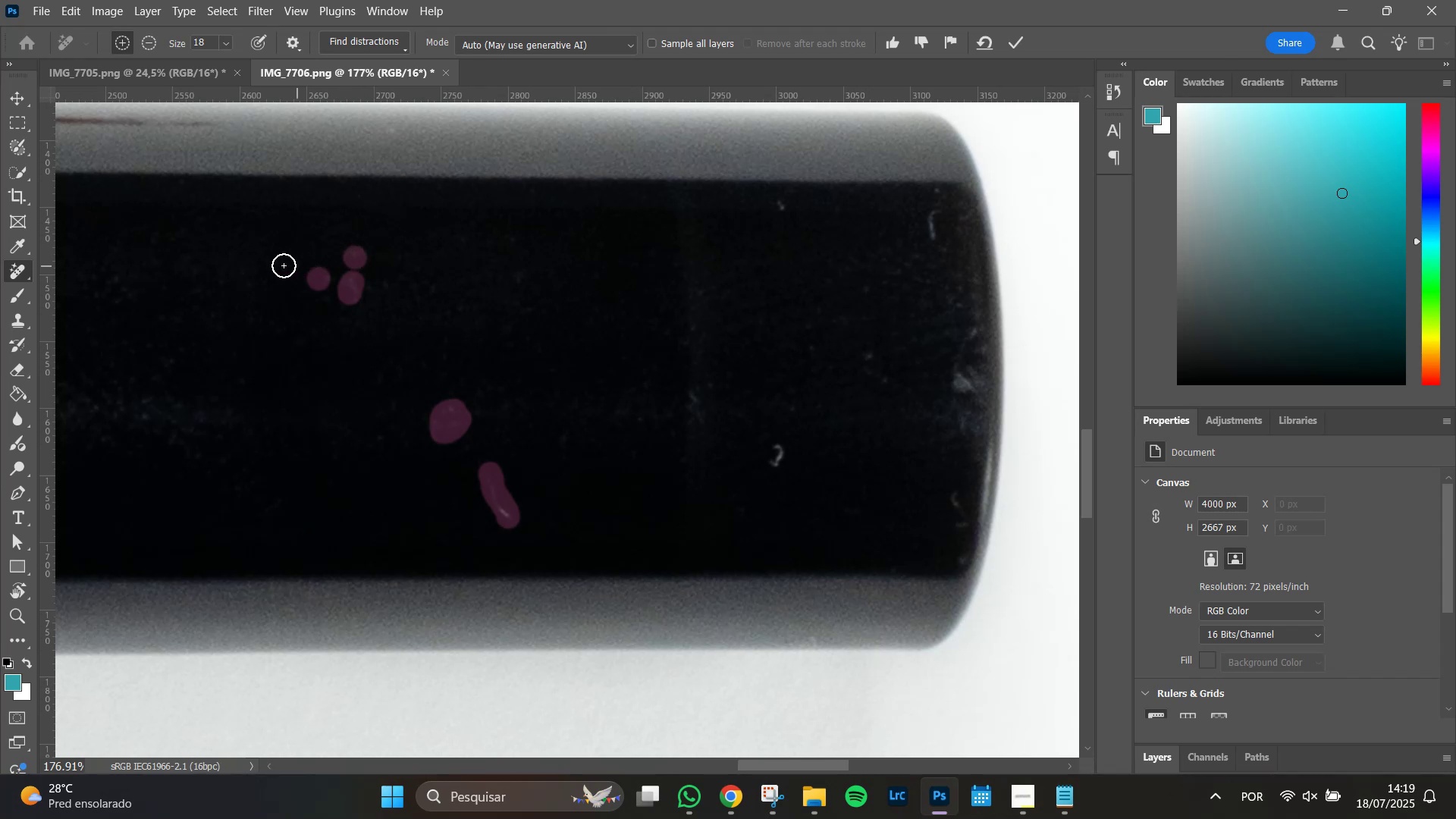 
left_click([273, 263])
 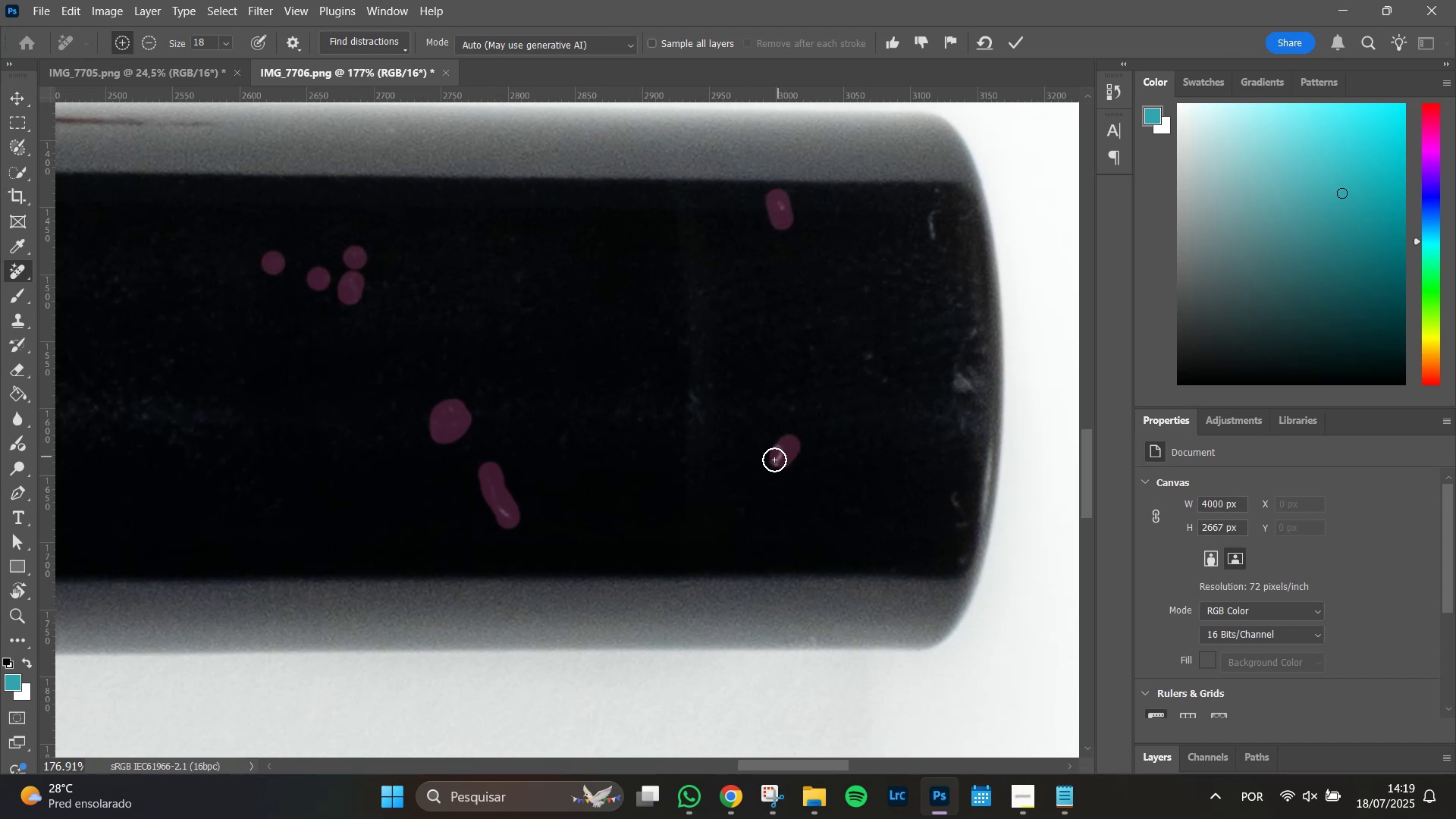 
left_click([791, 413])
 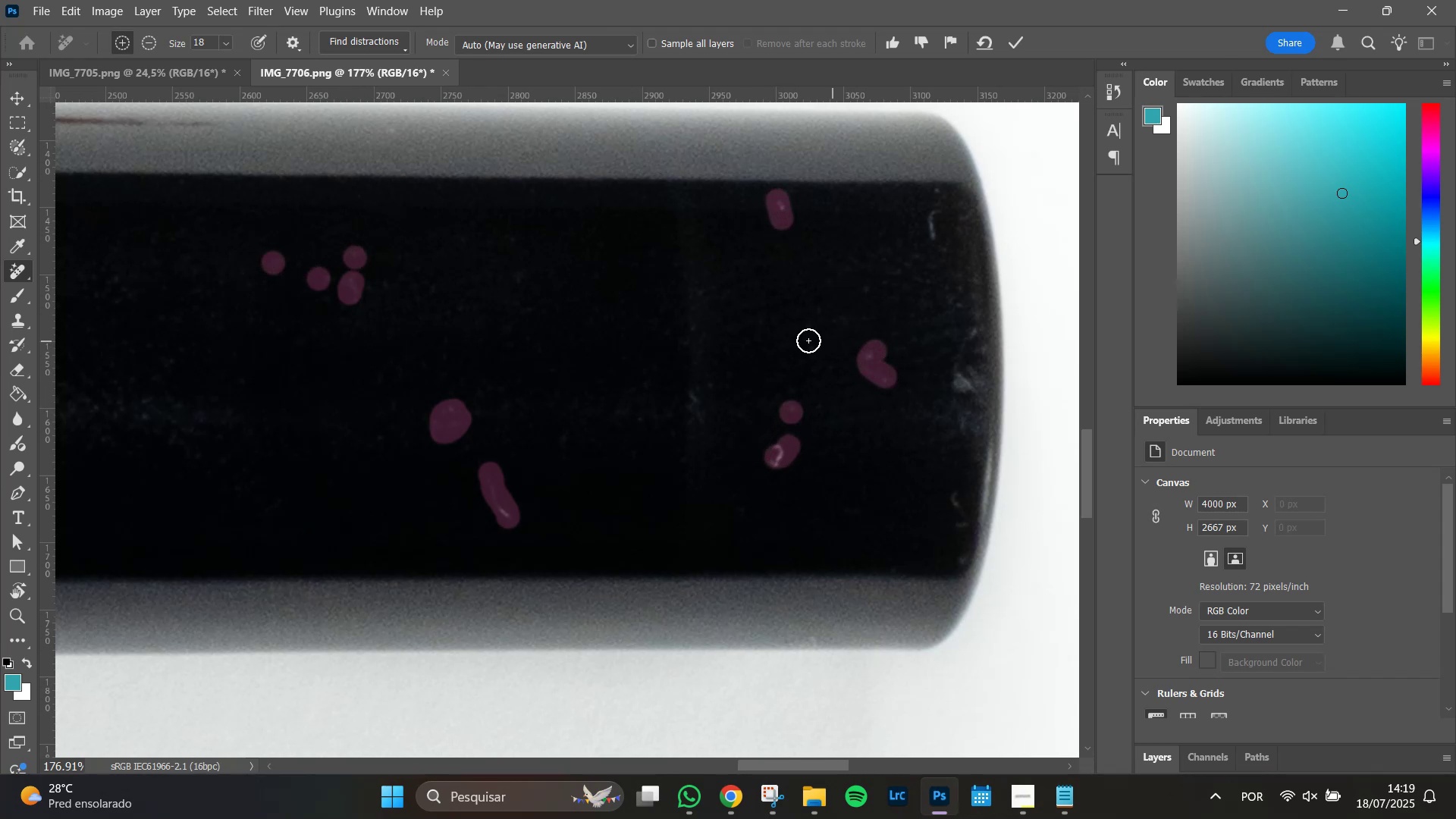 
left_click([811, 345])
 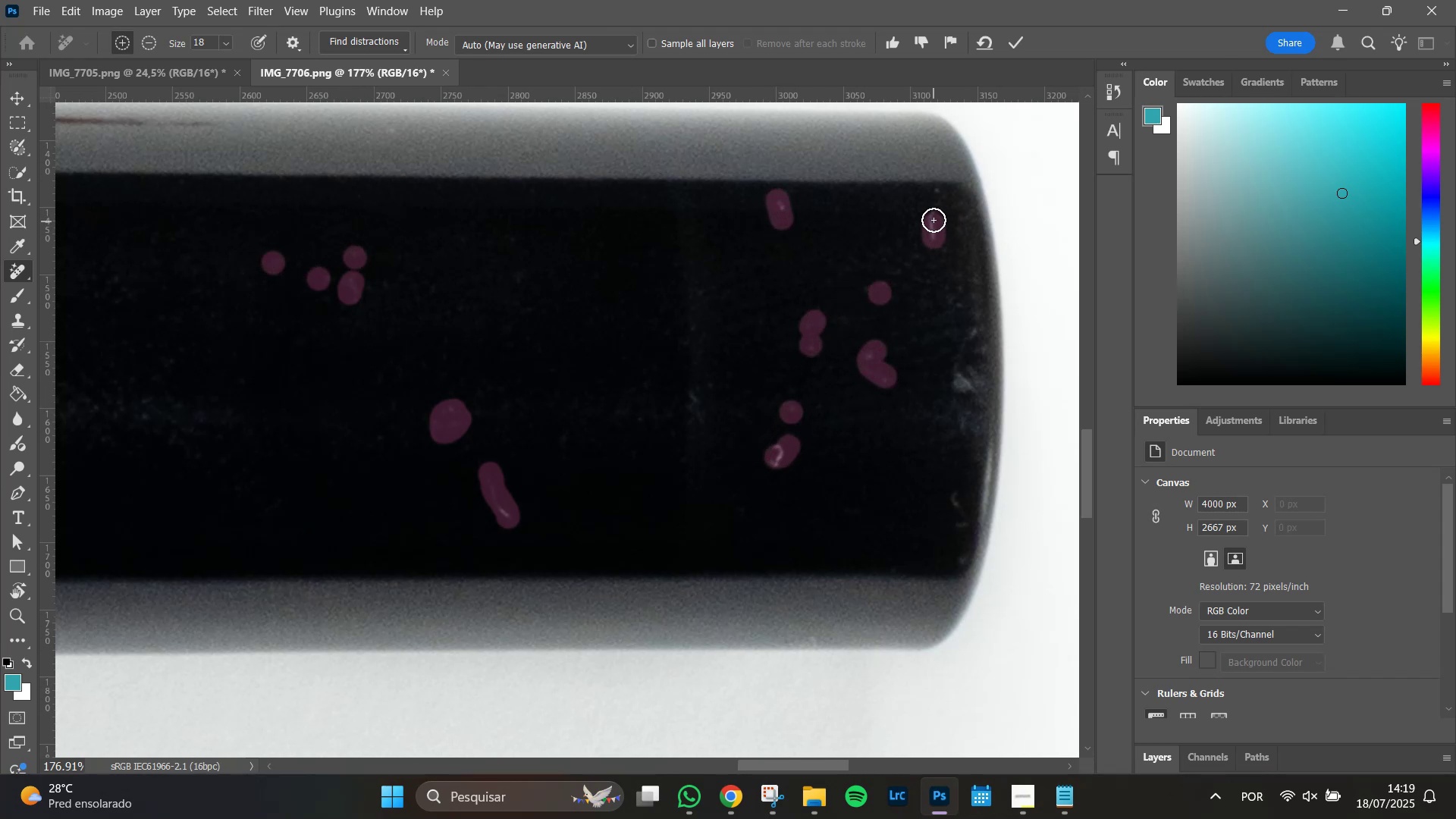 
left_click([940, 192])
 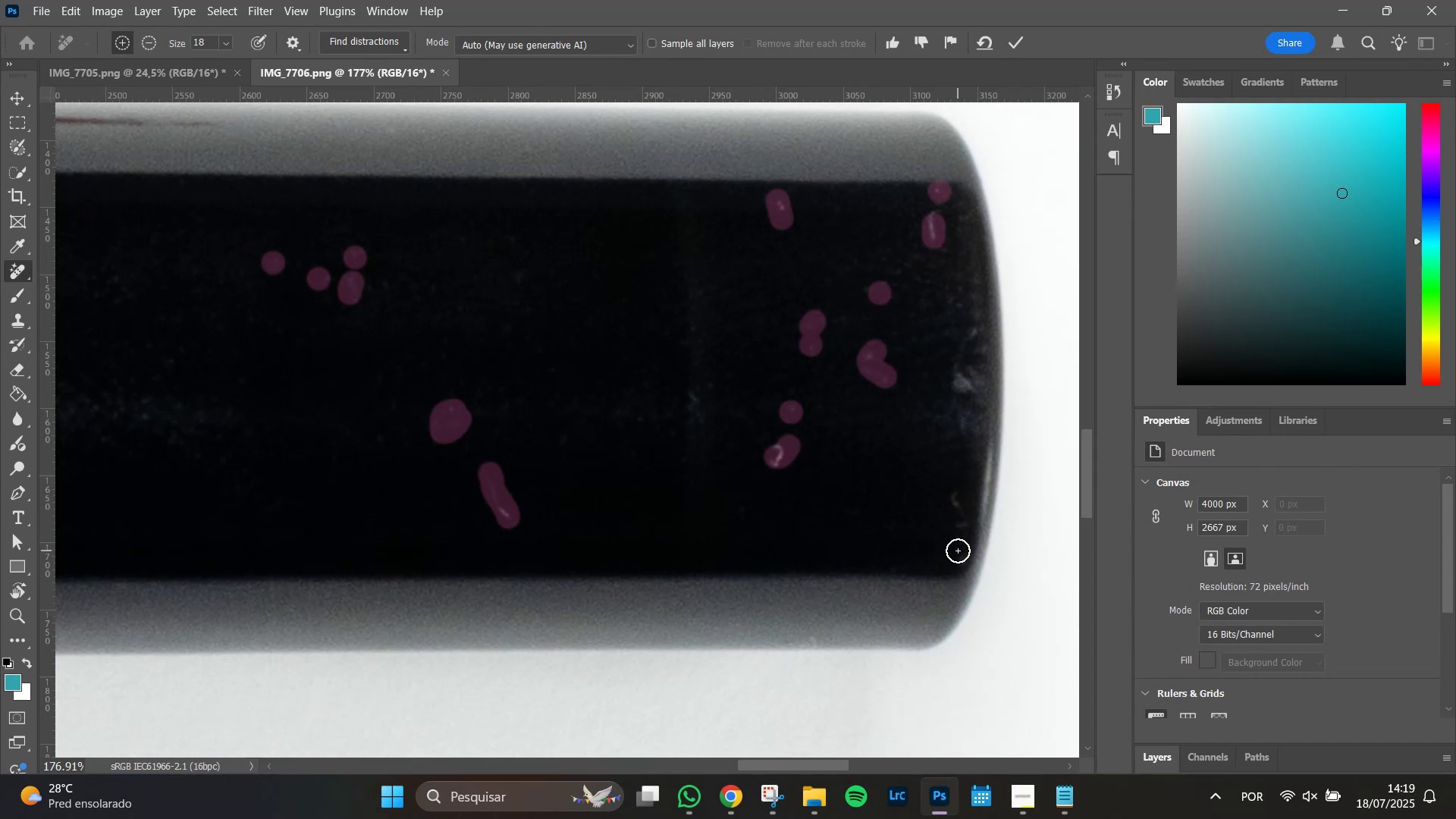 
left_click([962, 557])
 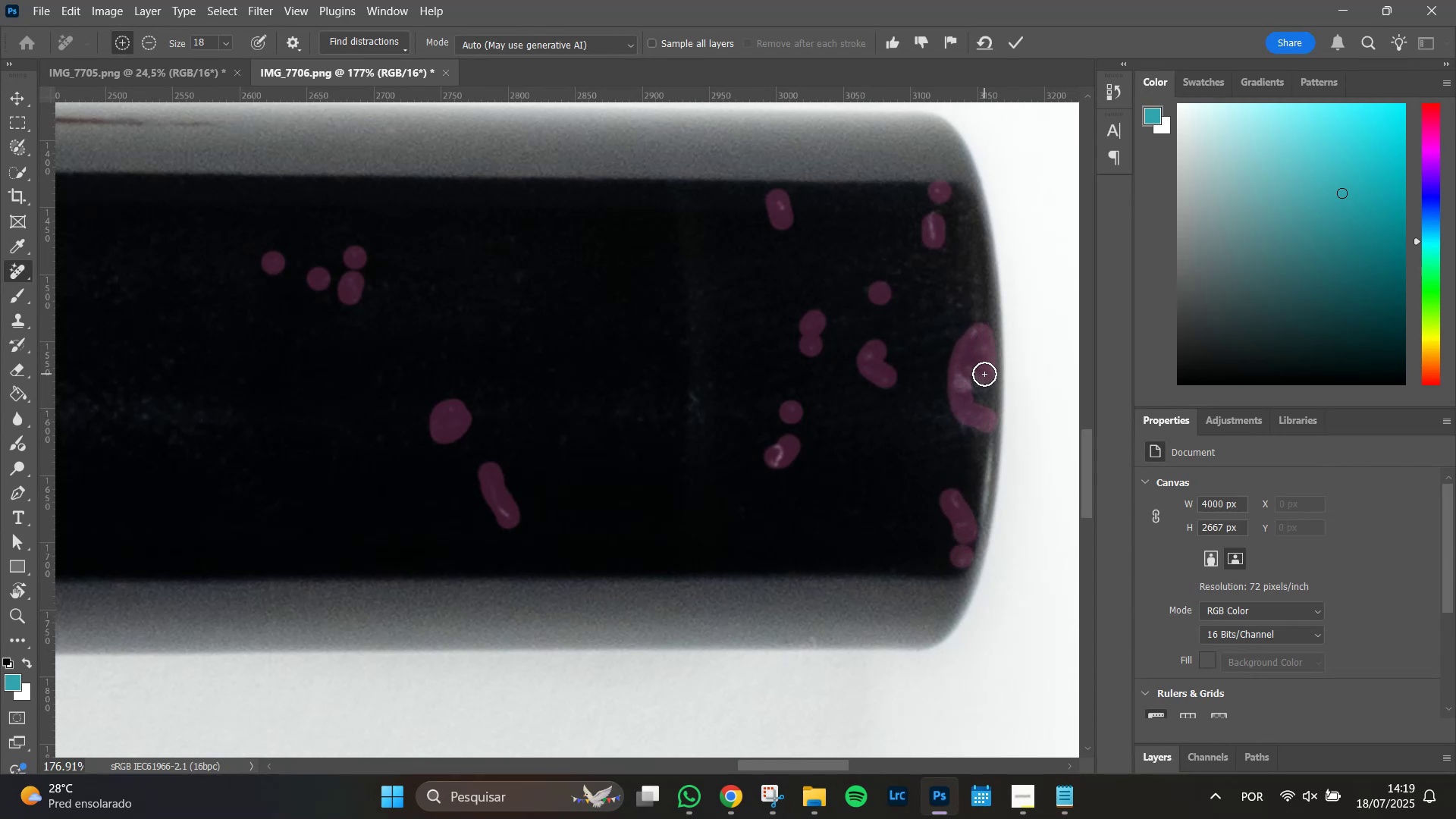 
wait(10.63)
 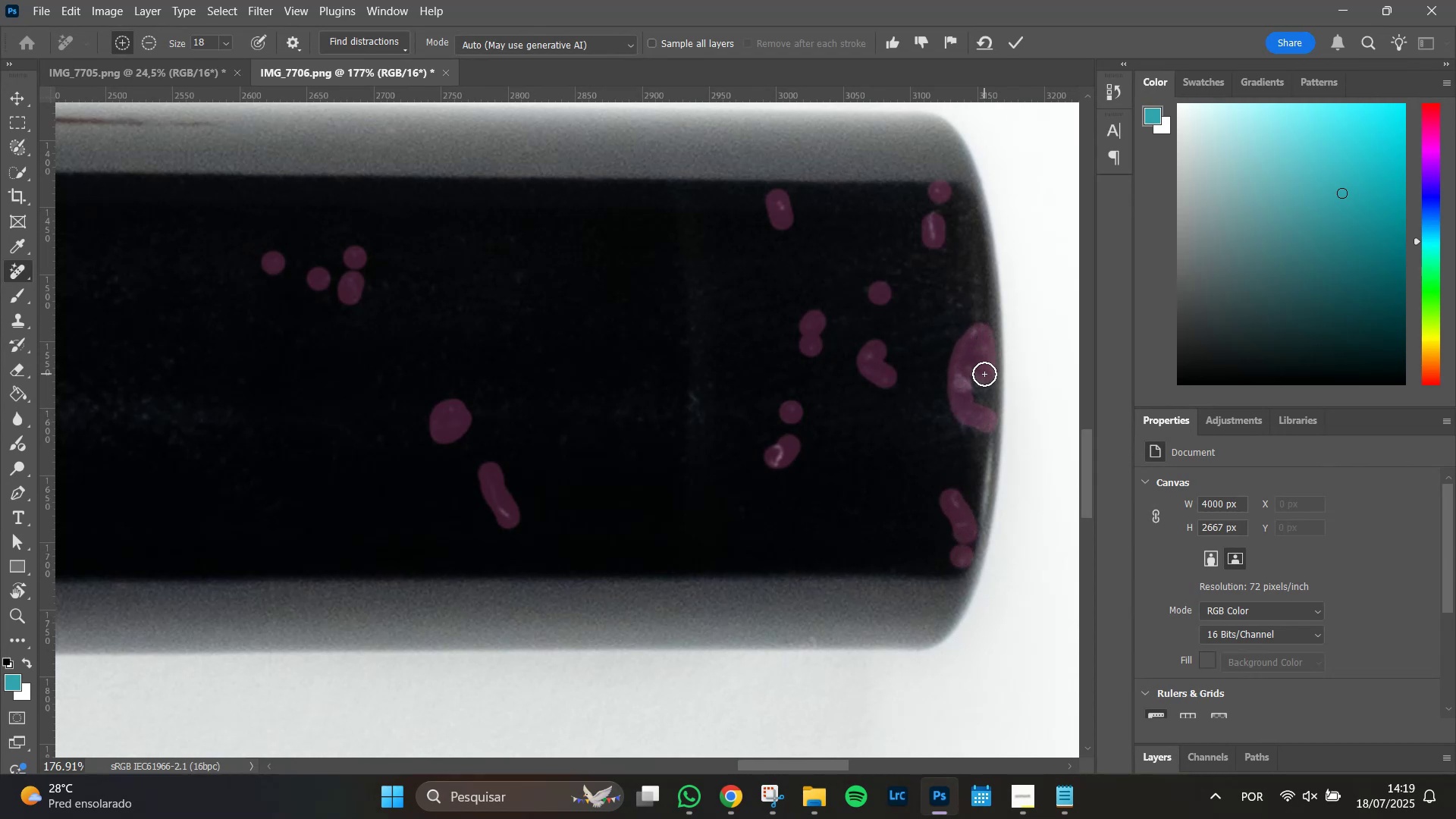 
double_click([649, 388])
 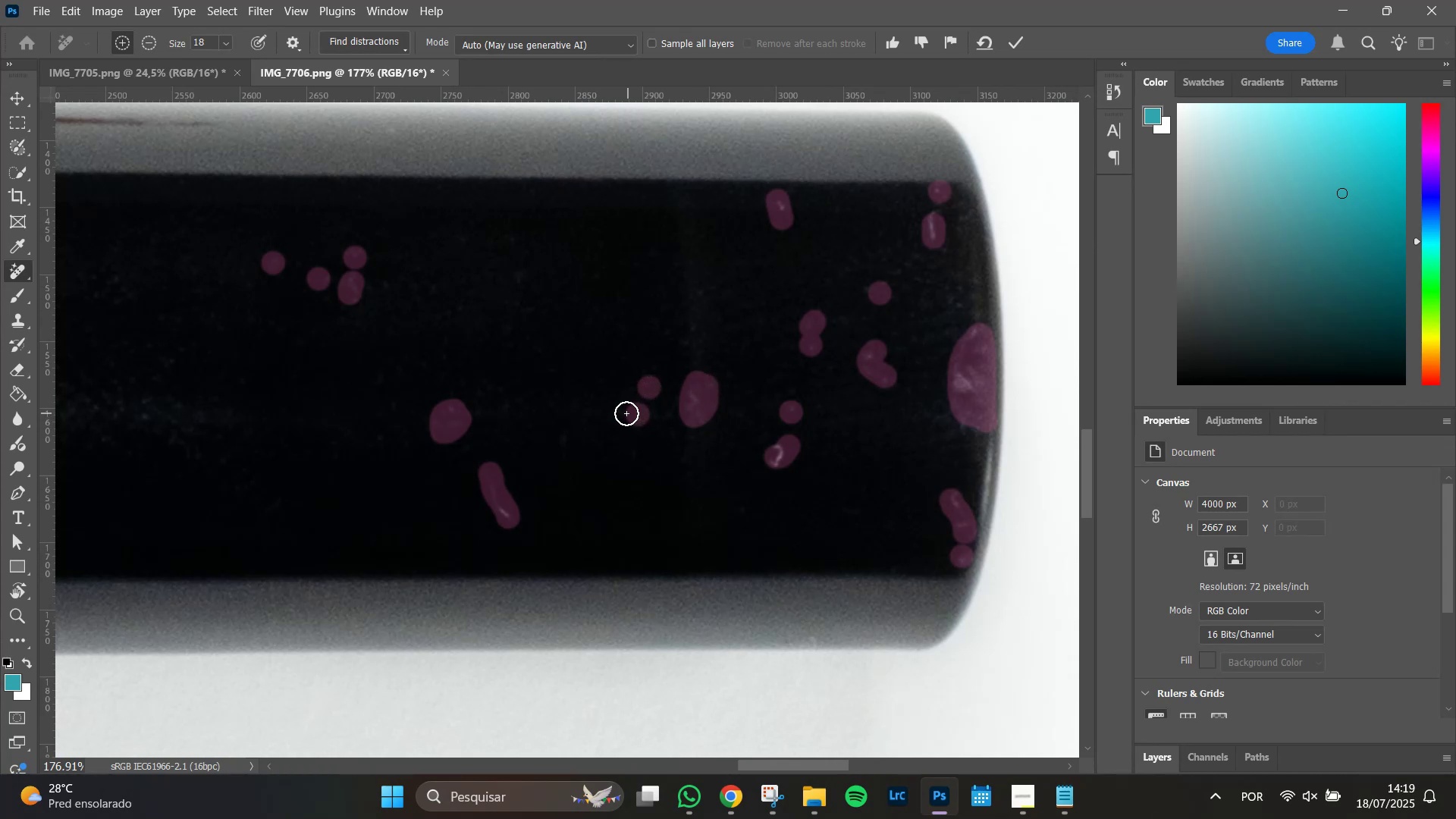 
left_click([625, 413])
 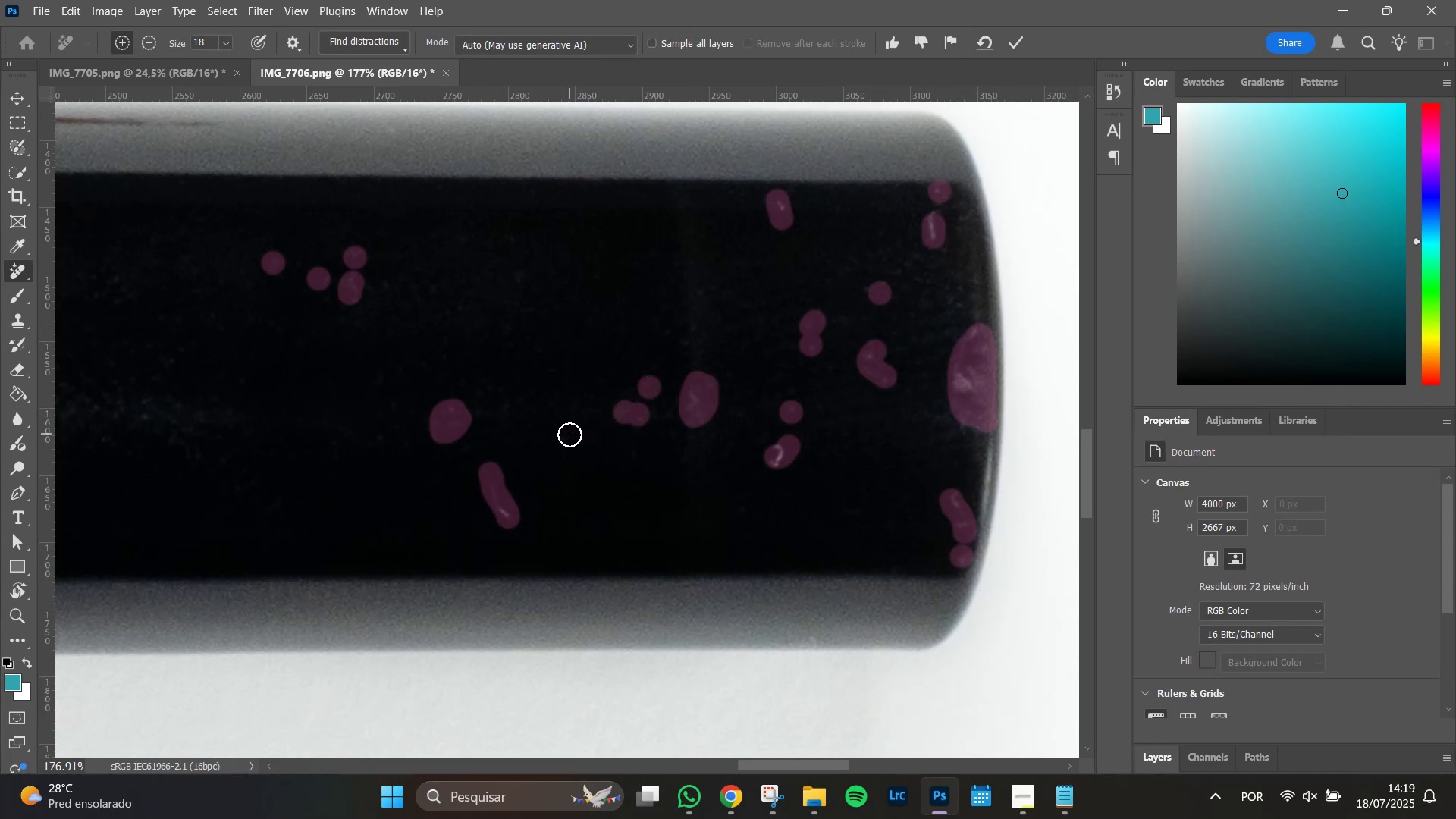 
left_click([570, 435])
 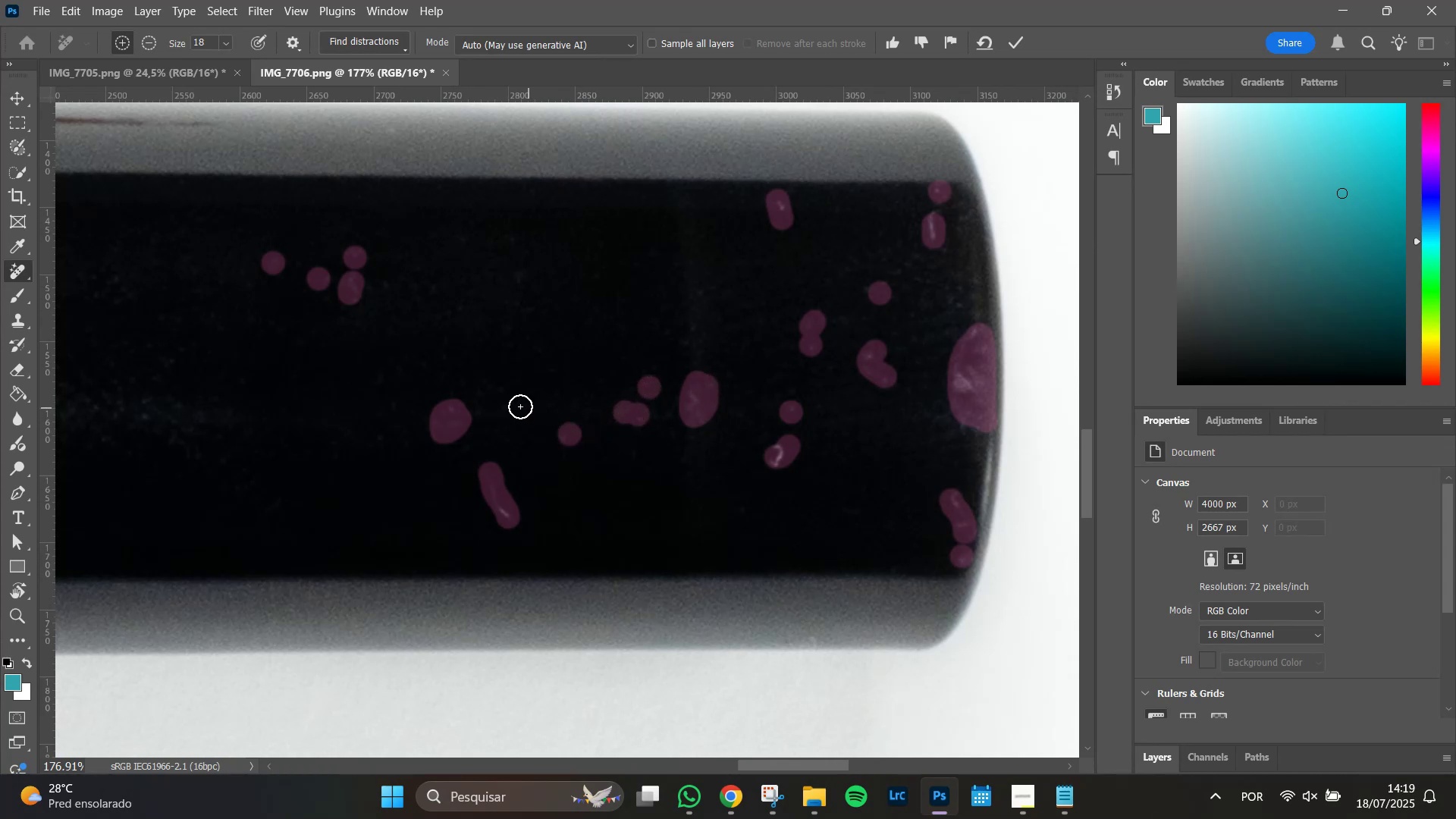 
left_click([516, 406])
 